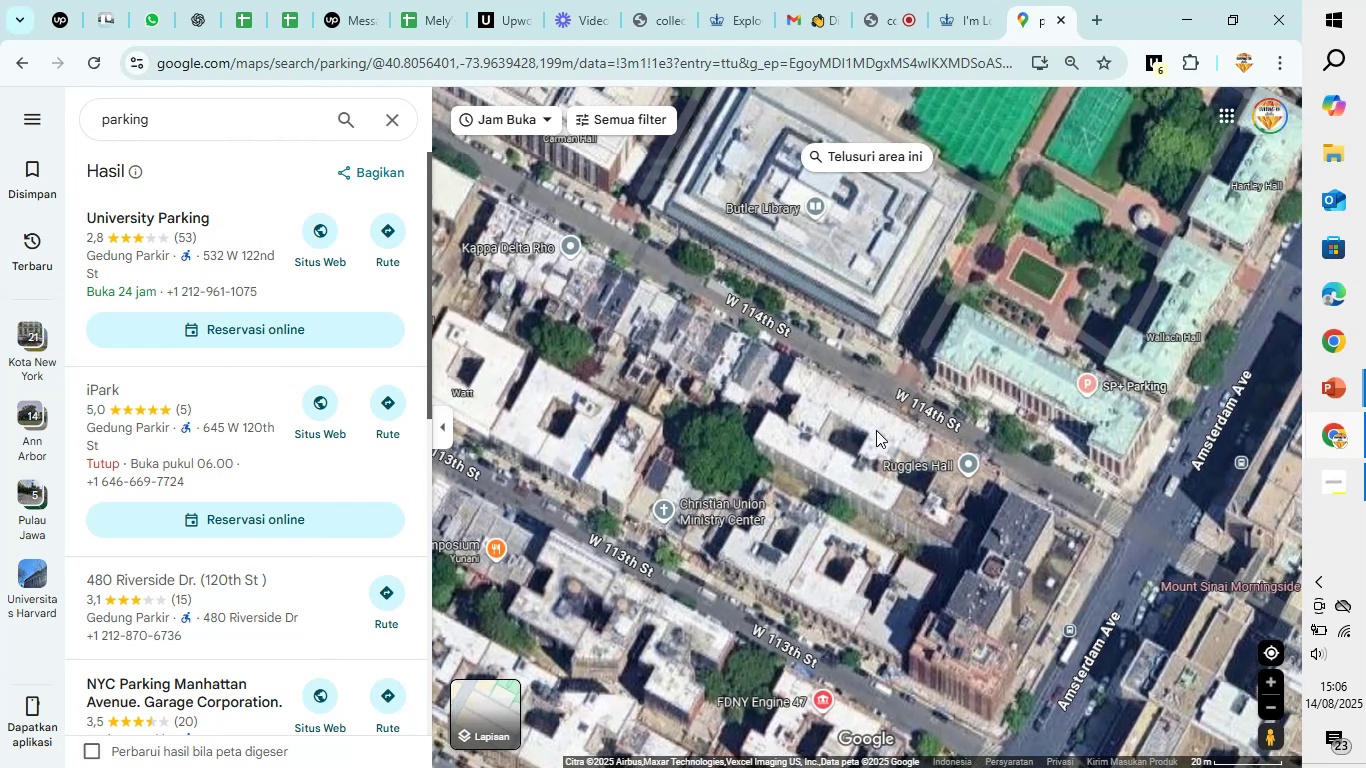 
scroll: coordinate [878, 430], scroll_direction: up, amount: 3.0
 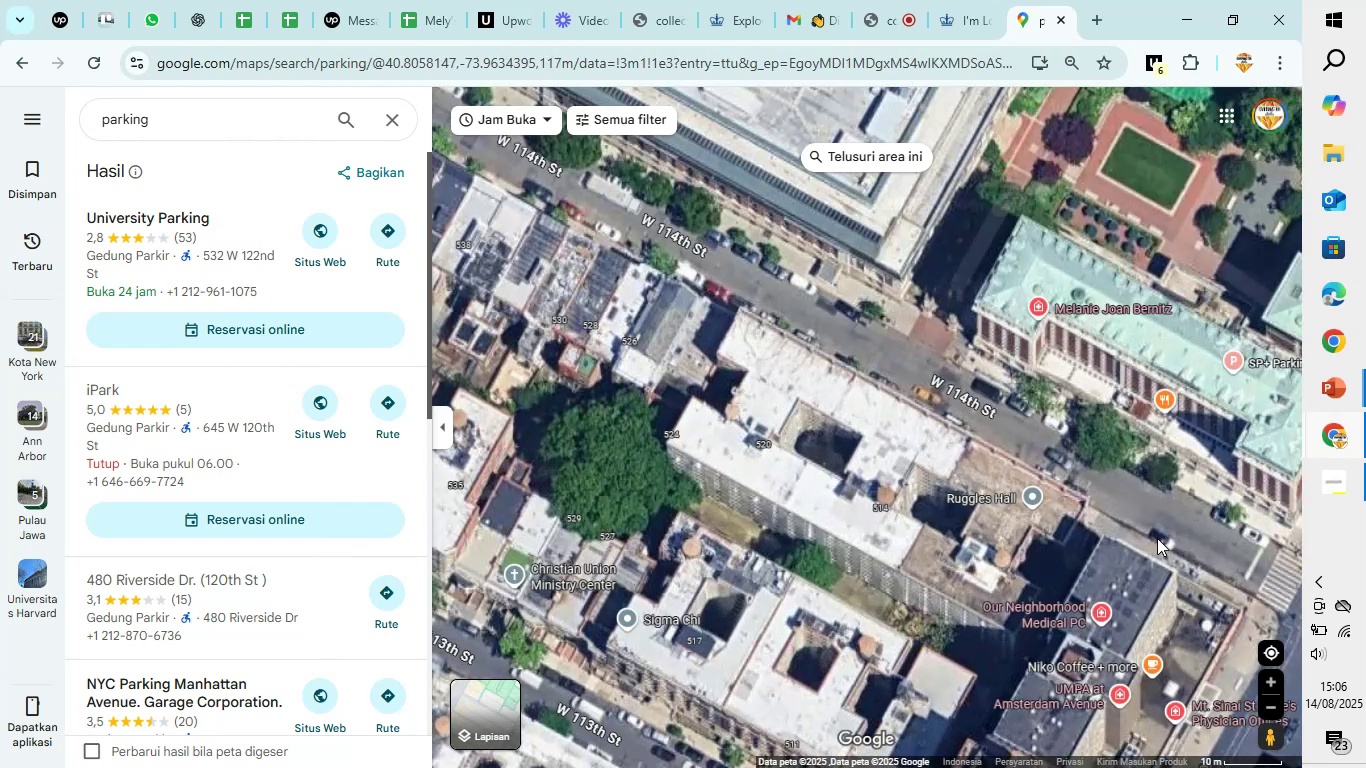 
left_click_drag(start_coordinate=[1041, 423], to_coordinate=[1002, 767])
 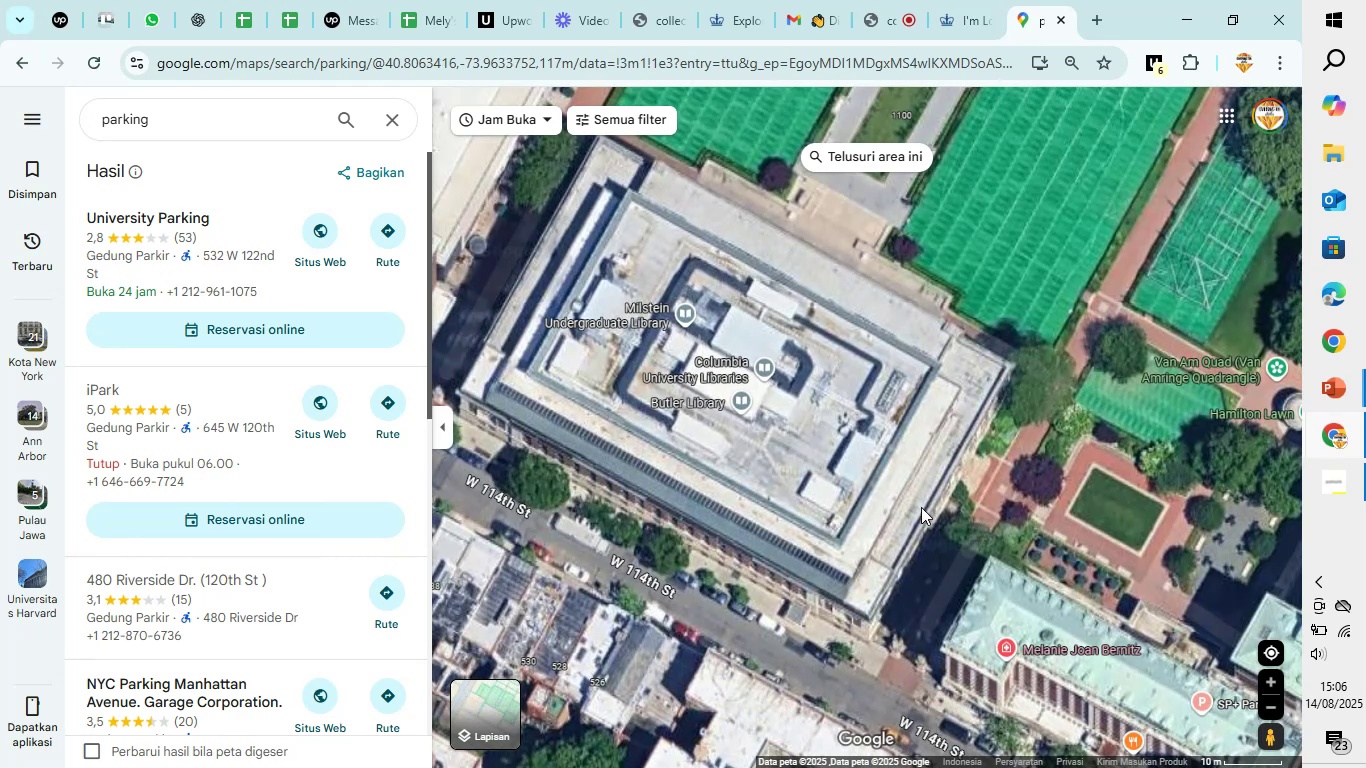 
left_click_drag(start_coordinate=[1043, 518], to_coordinate=[838, 310])
 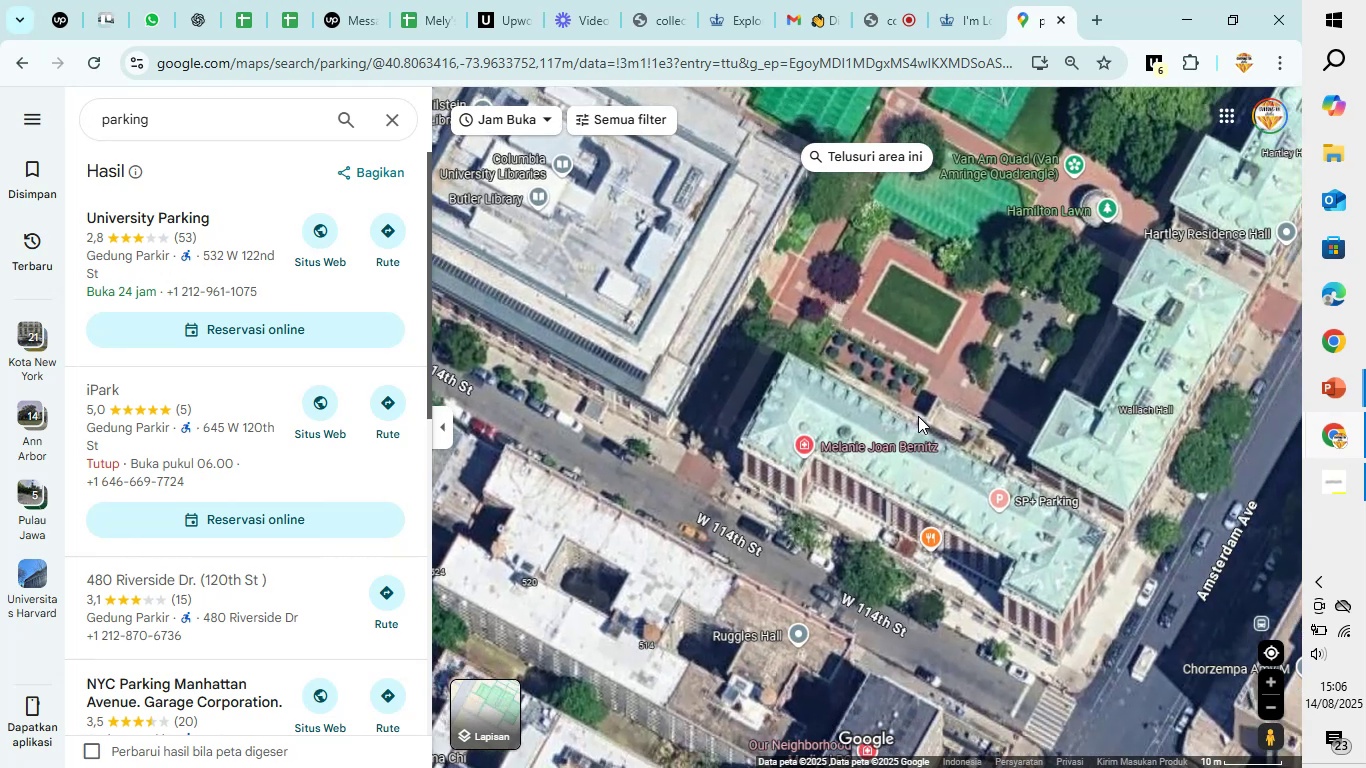 
mouse_move([976, 481])
 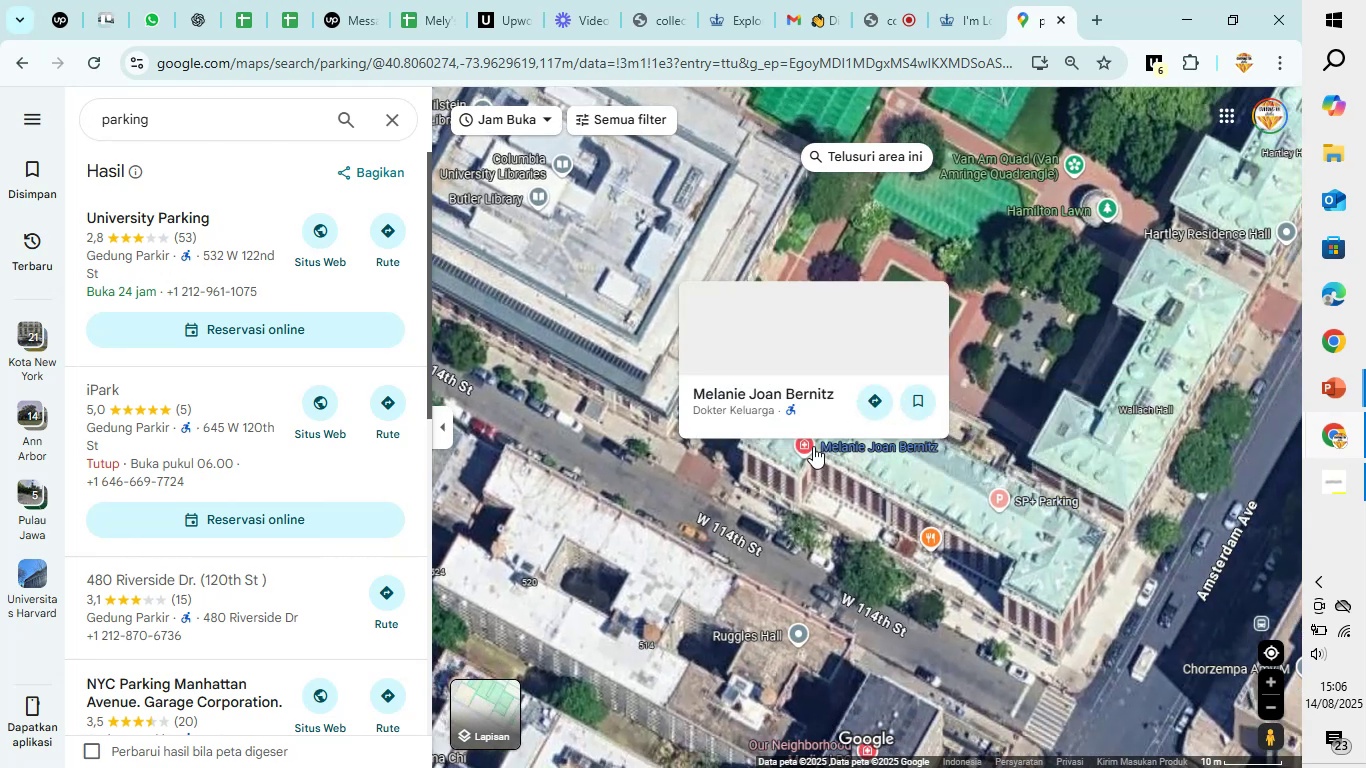 
scroll: coordinate [833, 514], scroll_direction: down, amount: 5.0
 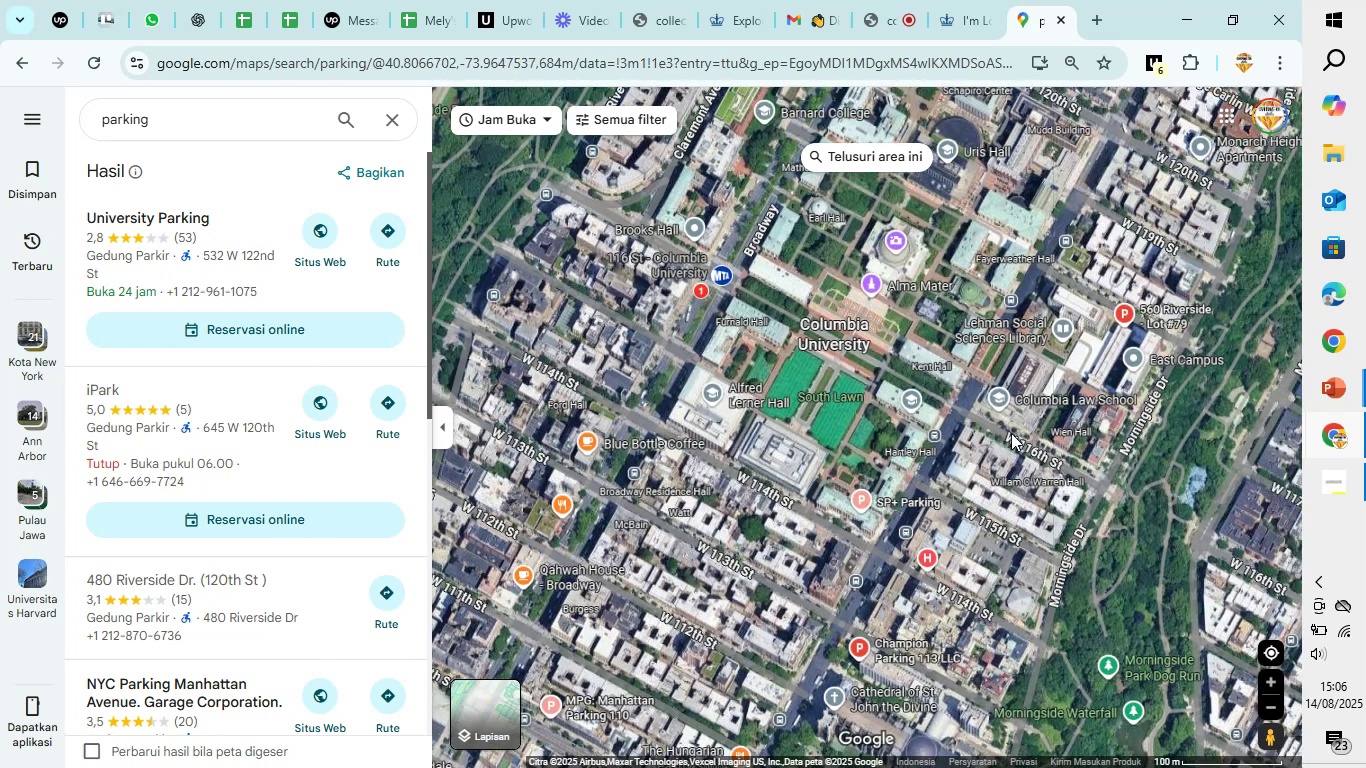 
scroll: coordinate [1190, 368], scroll_direction: up, amount: 5.0
 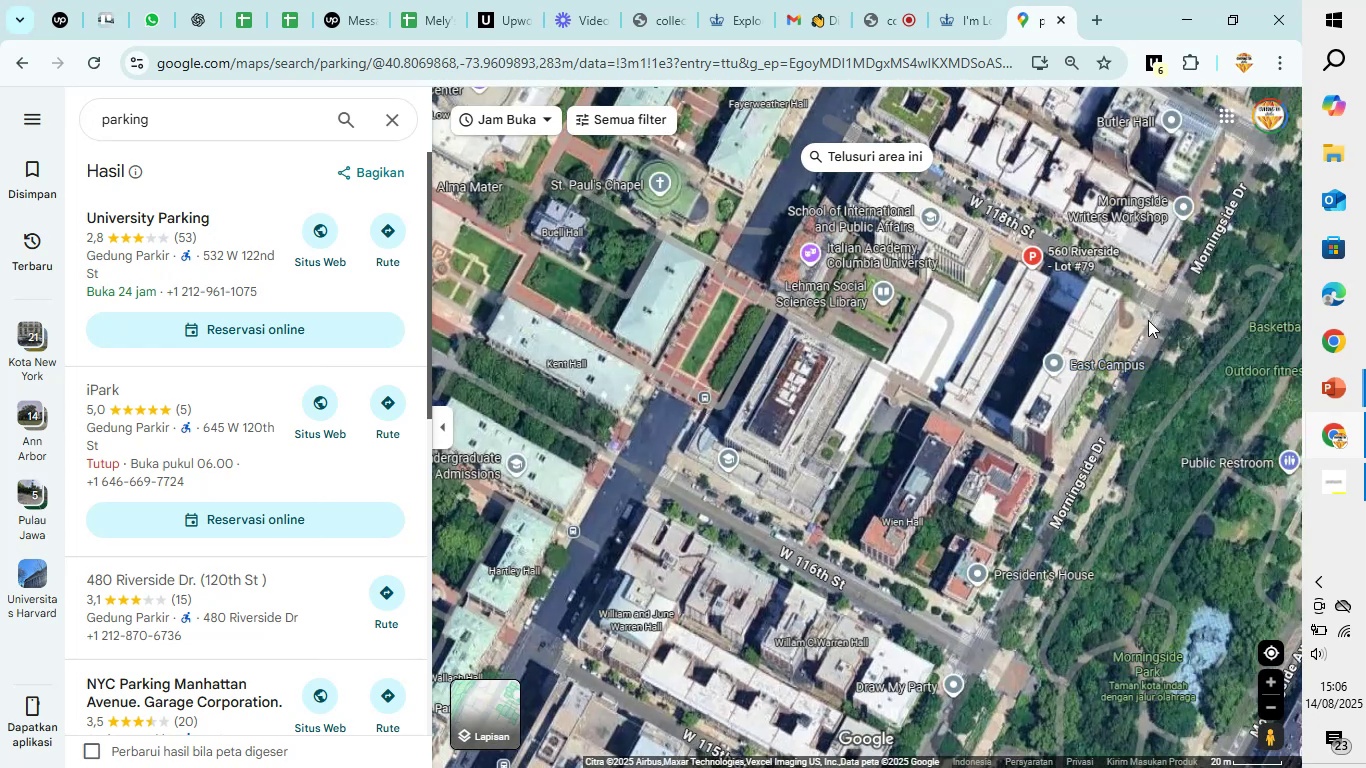 
left_click_drag(start_coordinate=[1103, 314], to_coordinate=[1046, 473])
 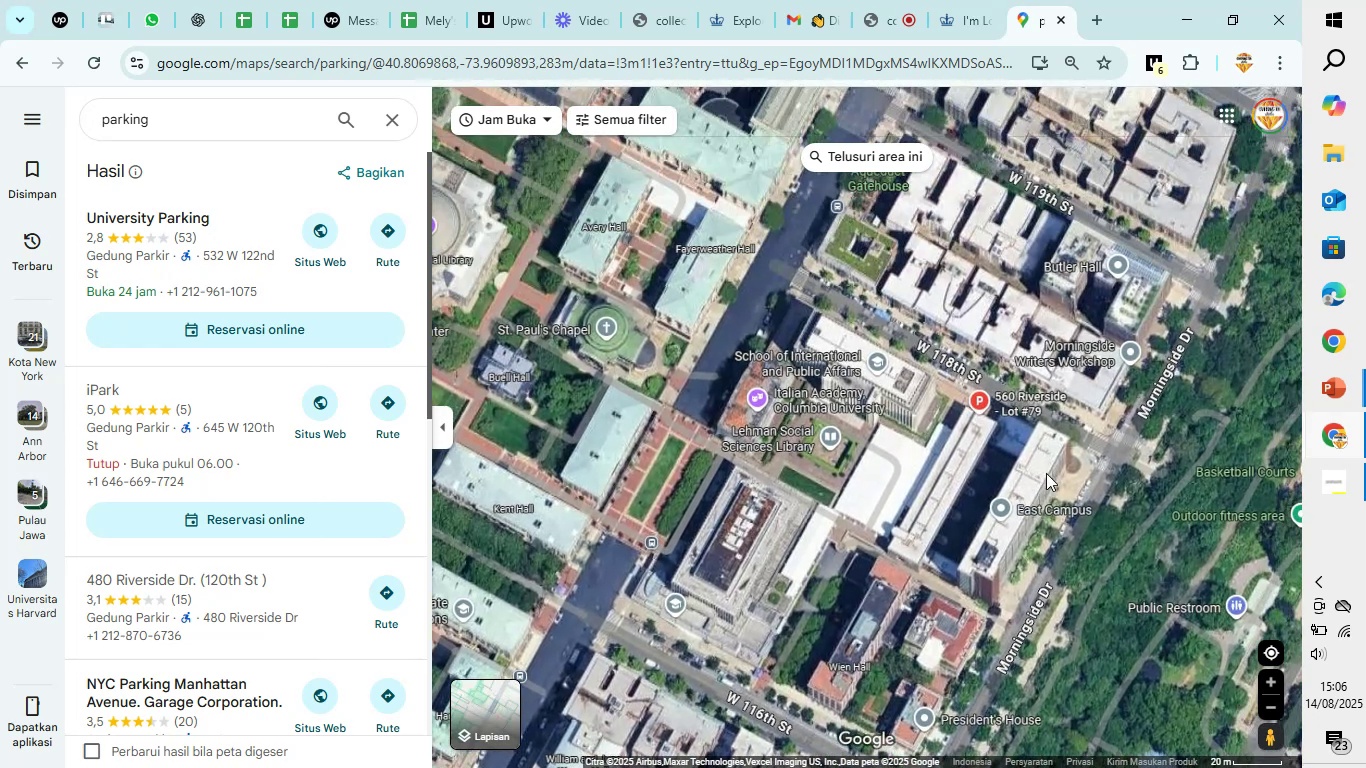 
scroll: coordinate [1046, 473], scroll_direction: up, amount: 3.0
 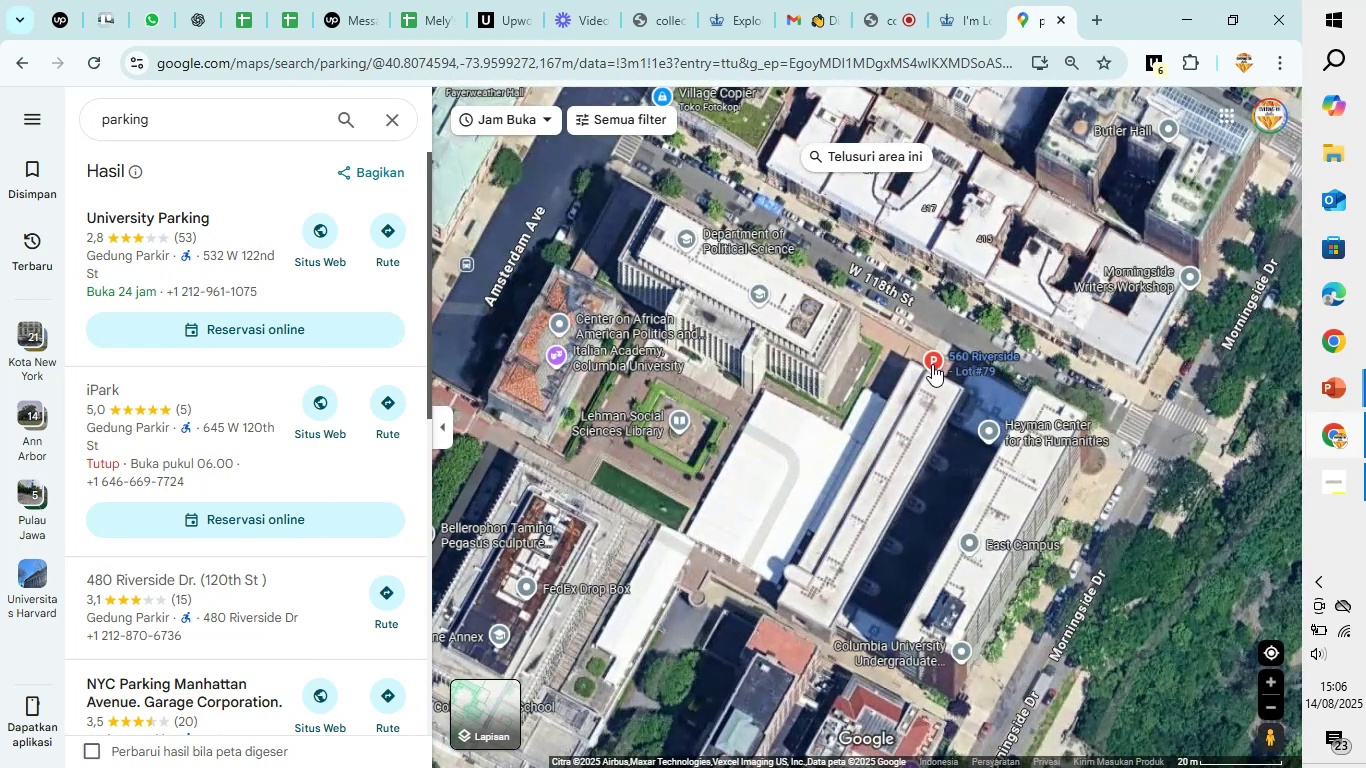 
left_click([932, 364])
 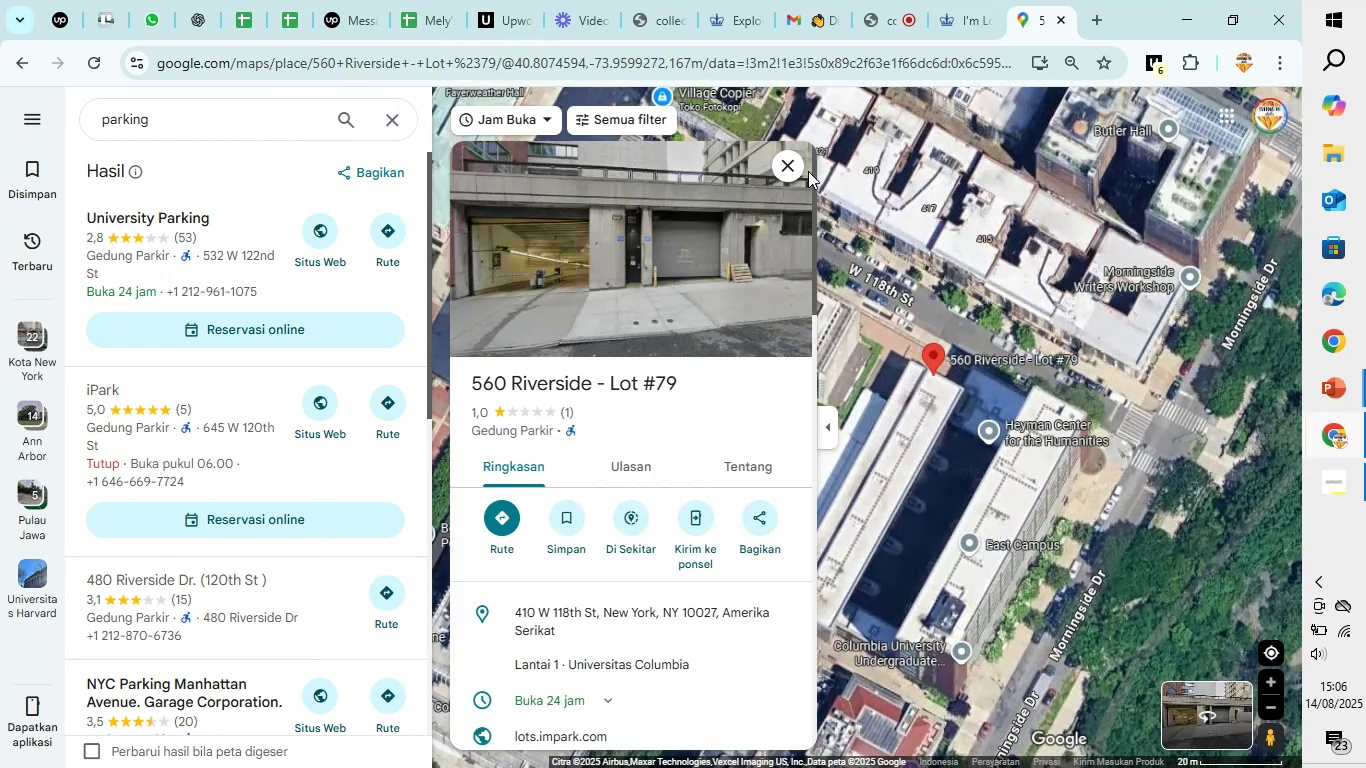 
left_click([793, 169])
 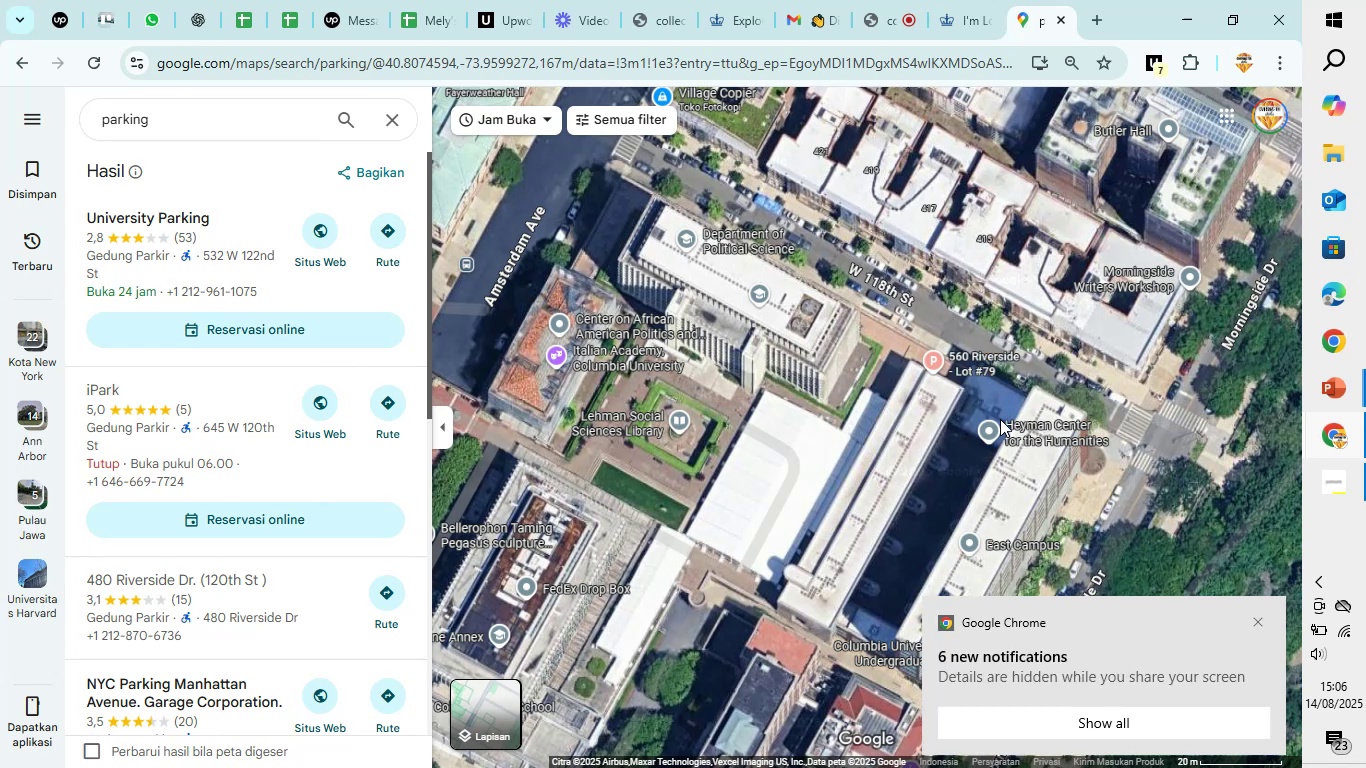 
left_click([988, 430])
 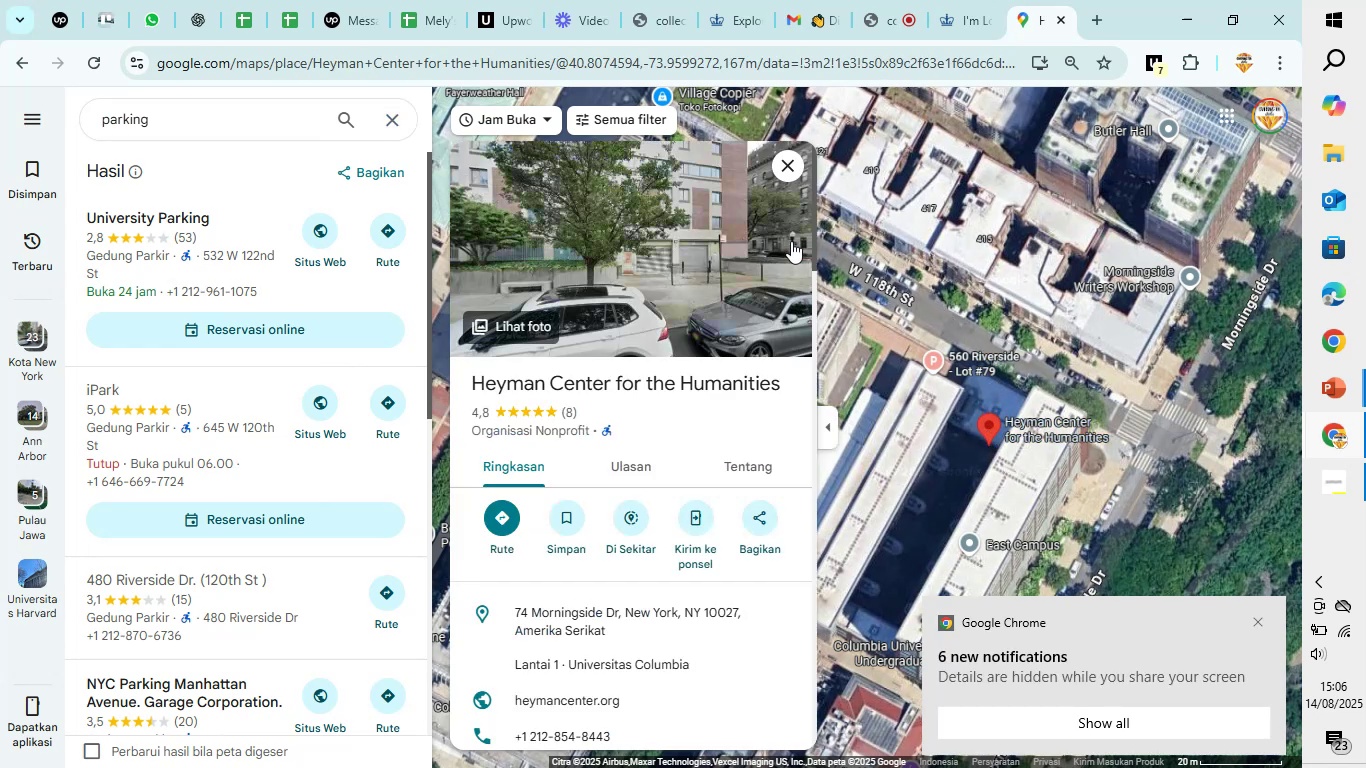 
left_click([788, 155])
 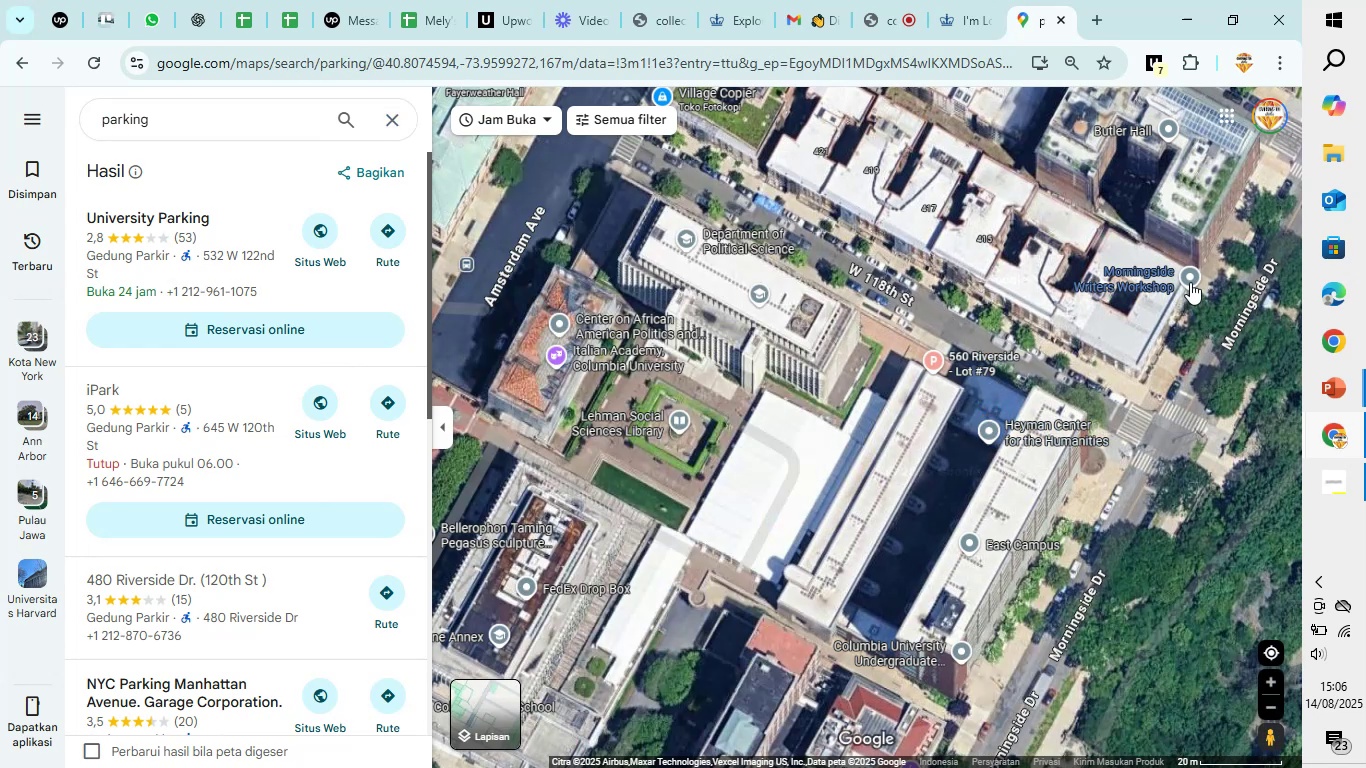 
left_click([1189, 277])
 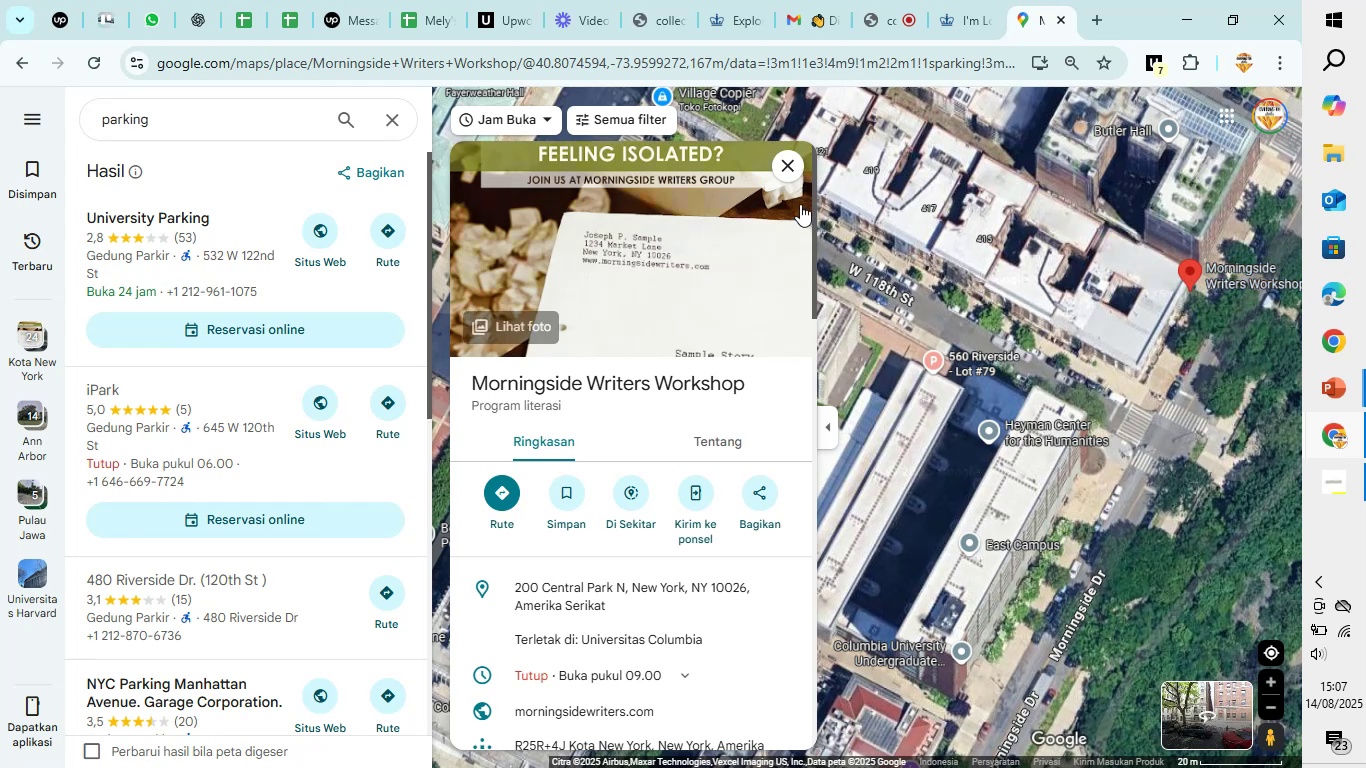 
left_click([795, 166])
 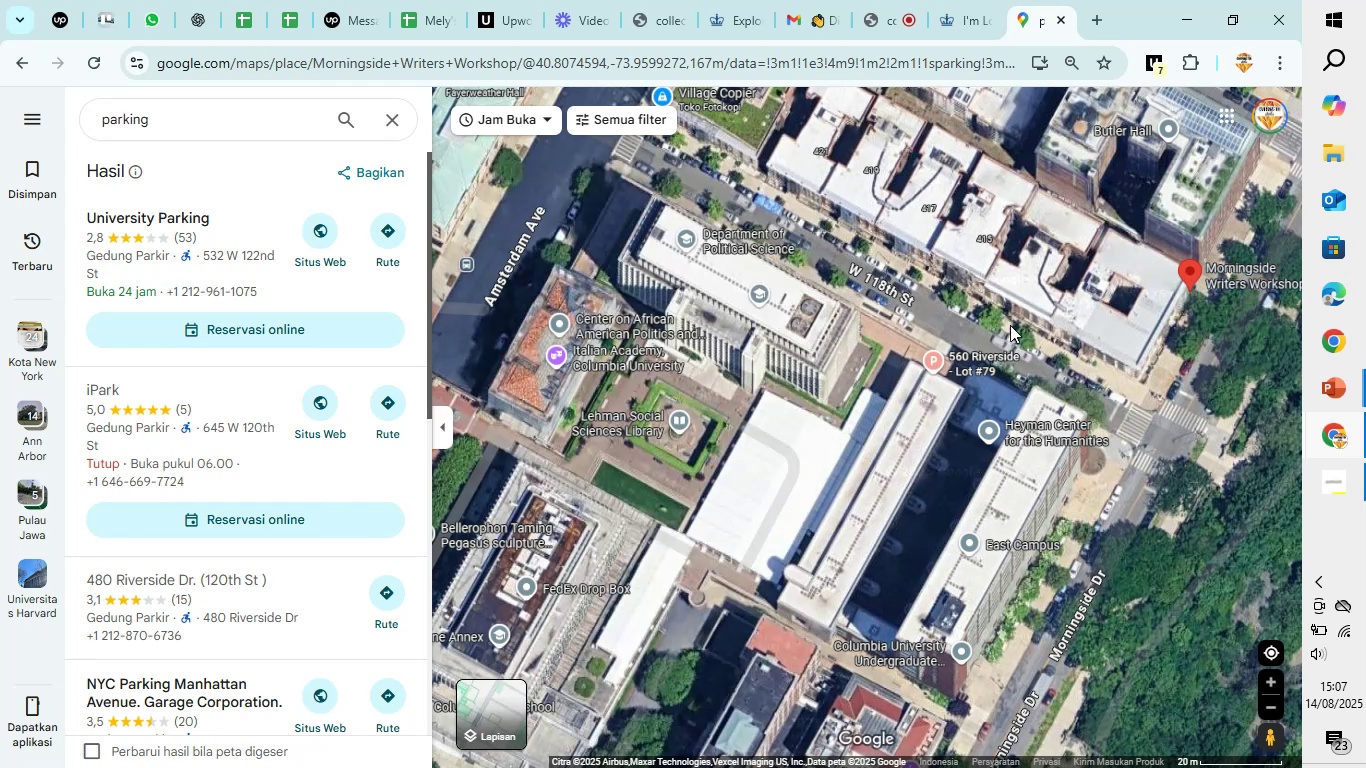 
scroll: coordinate [1014, 328], scroll_direction: up, amount: 3.0
 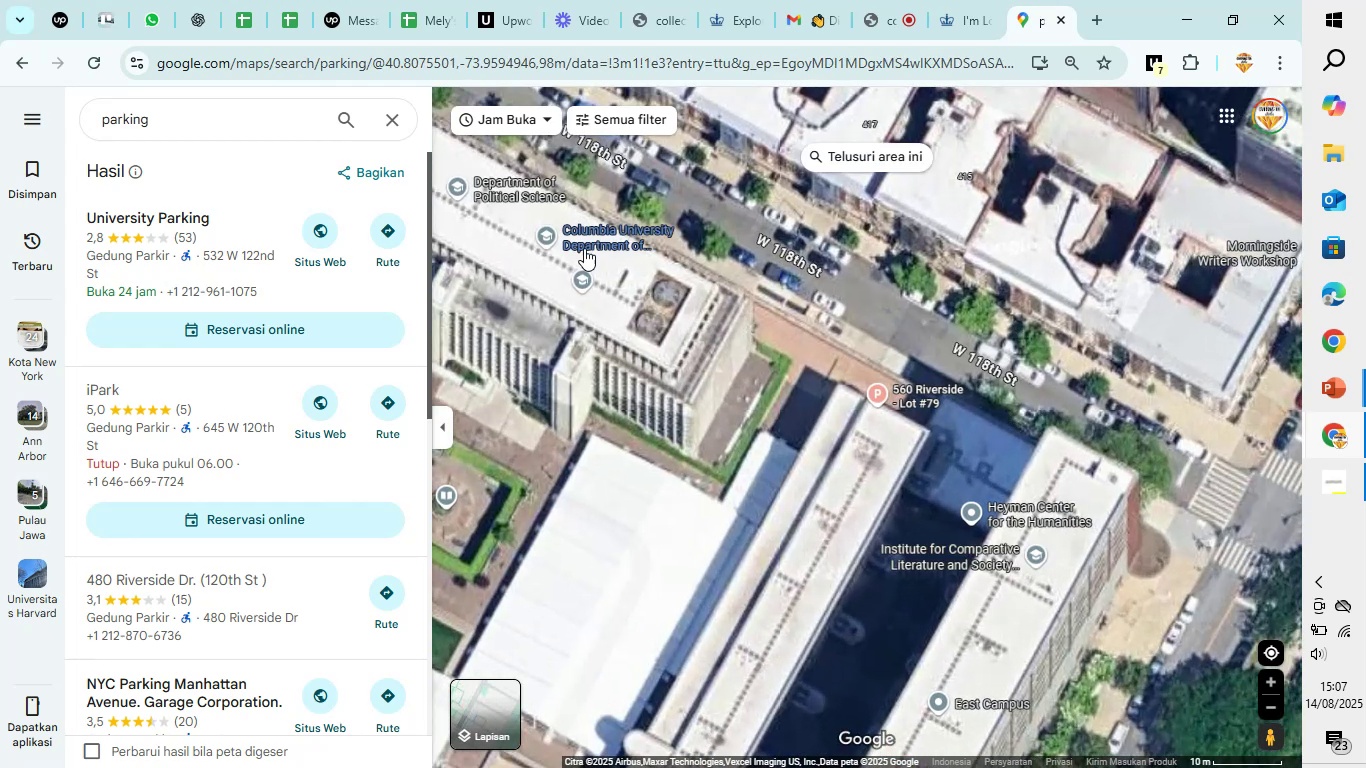 
left_click([547, 237])
 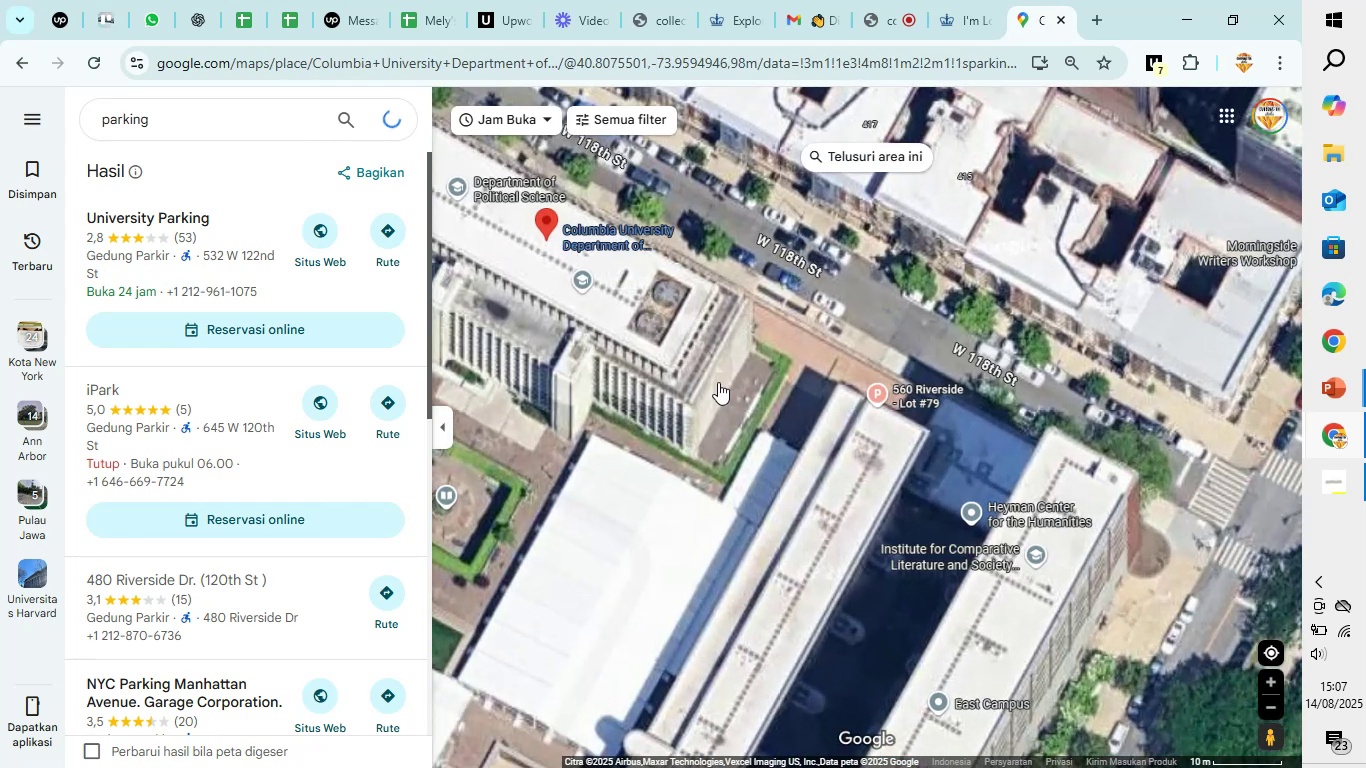 
mouse_move([700, 389])
 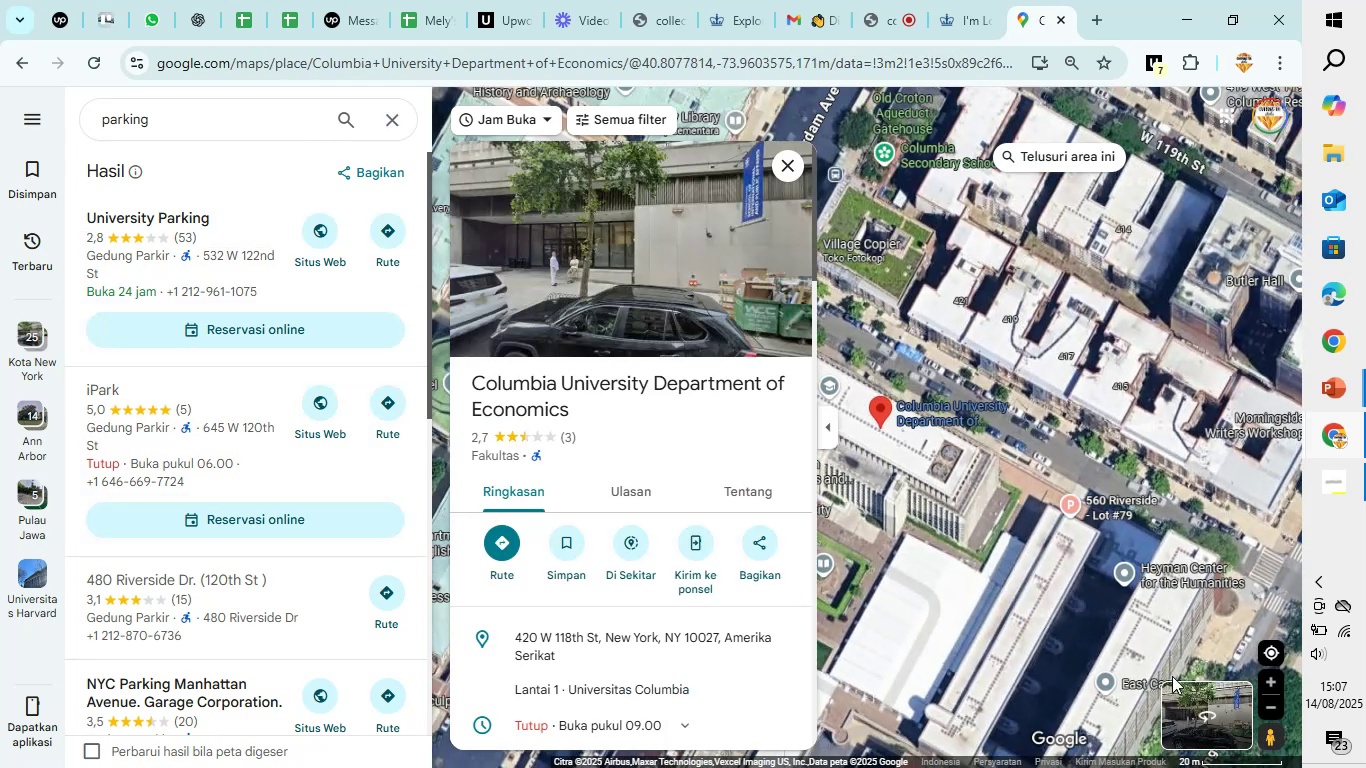 
left_click([1213, 703])
 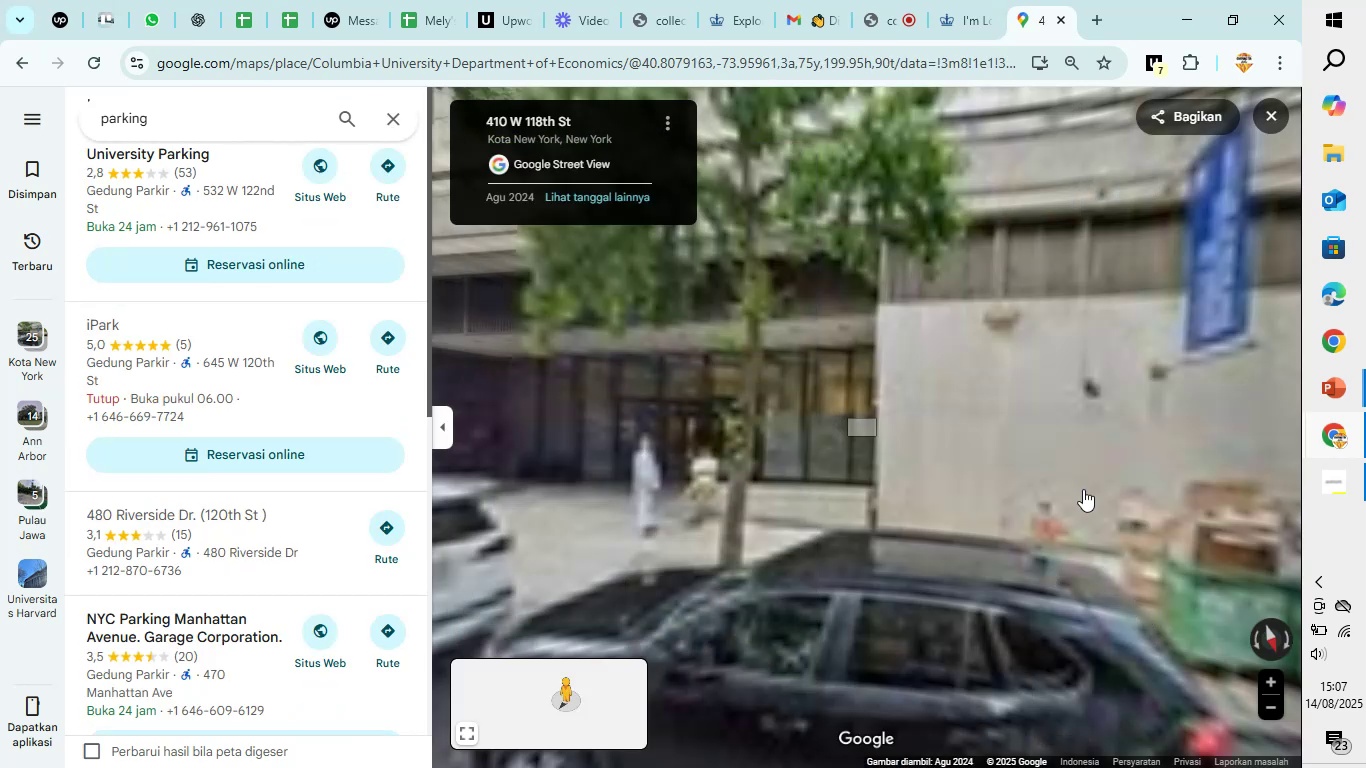 
left_click_drag(start_coordinate=[1138, 422], to_coordinate=[1365, 441])
 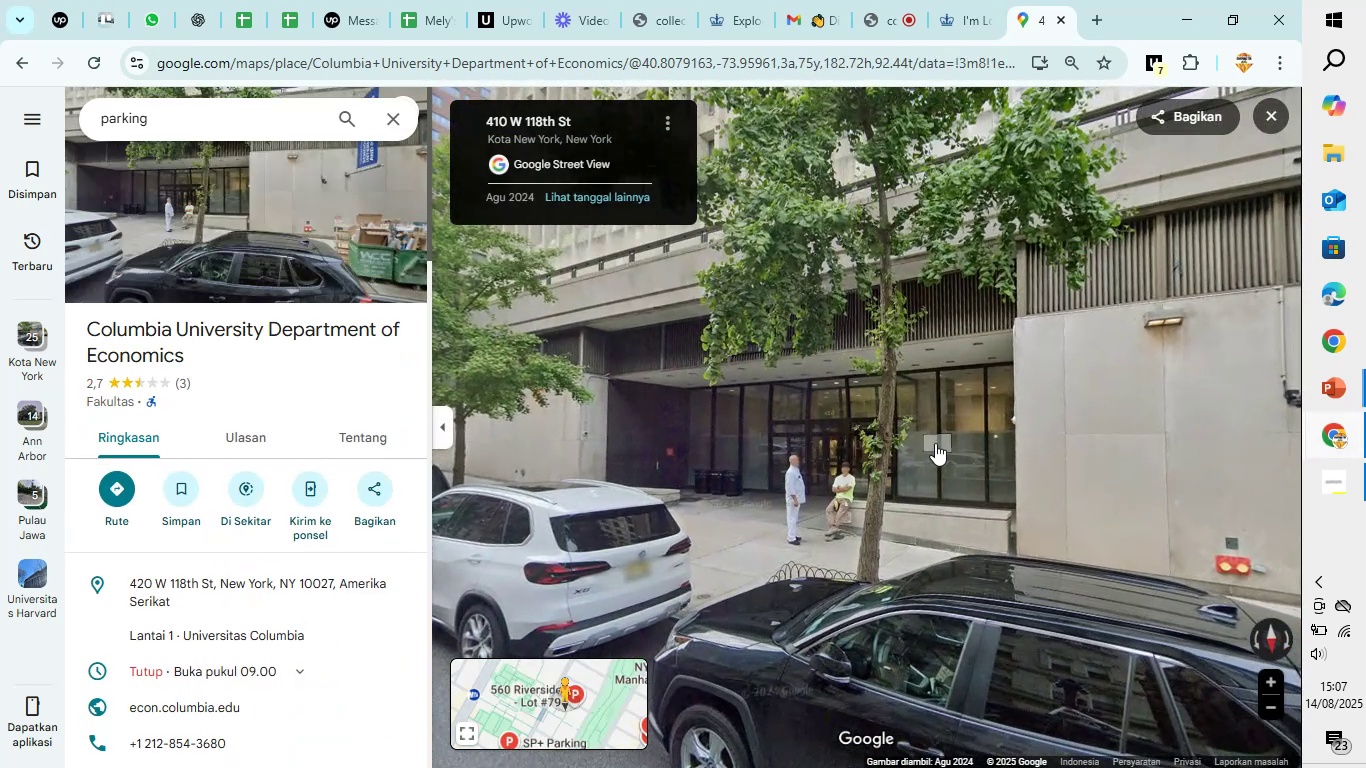 
left_click_drag(start_coordinate=[806, 434], to_coordinate=[652, 423])
 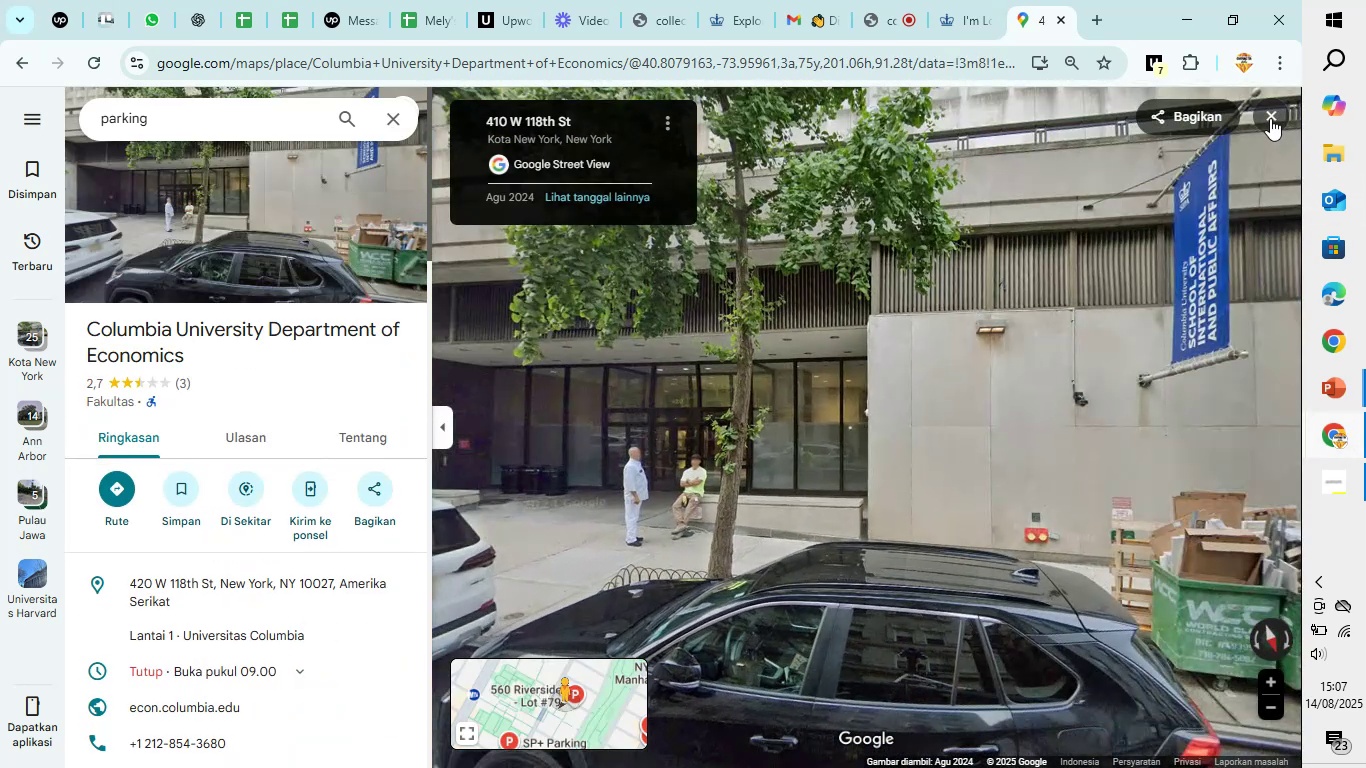 
left_click([1270, 117])
 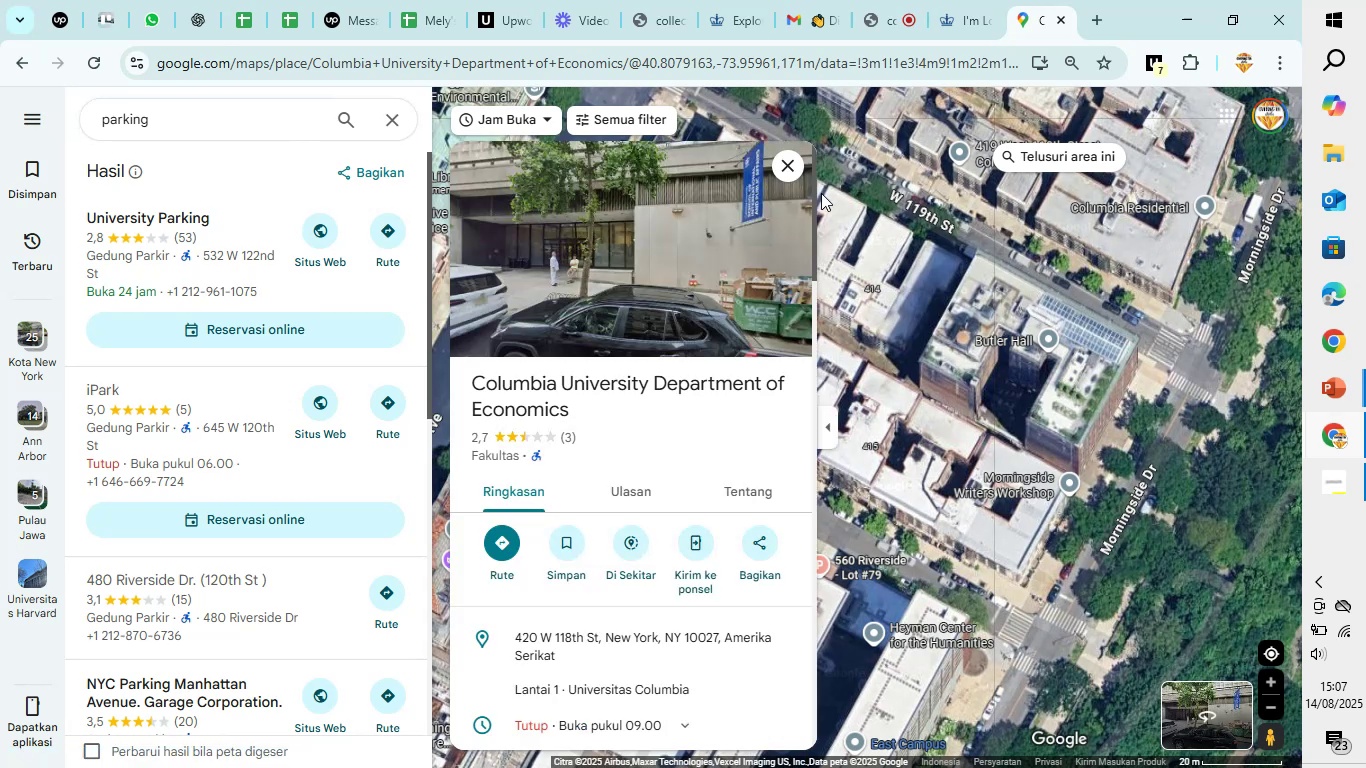 
left_click([783, 169])
 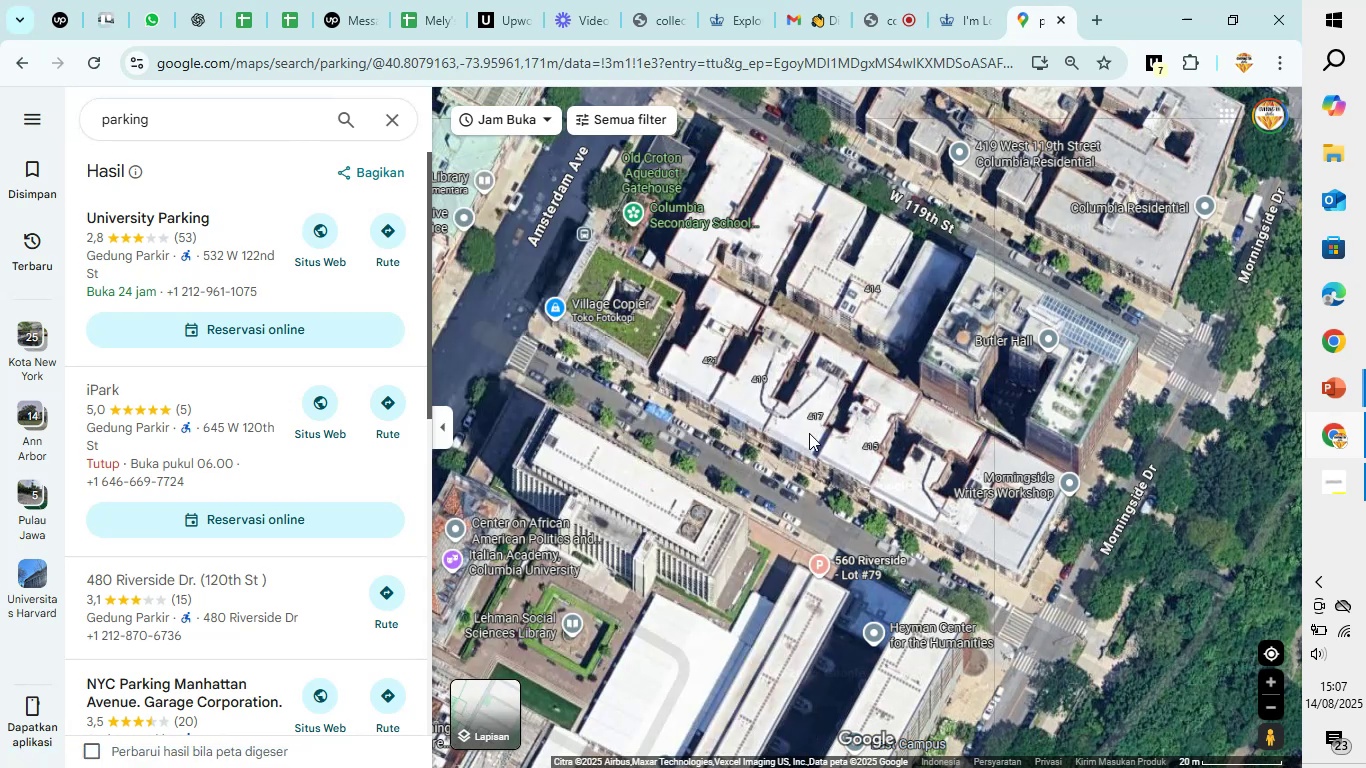 
left_click_drag(start_coordinate=[803, 454], to_coordinate=[892, 396])
 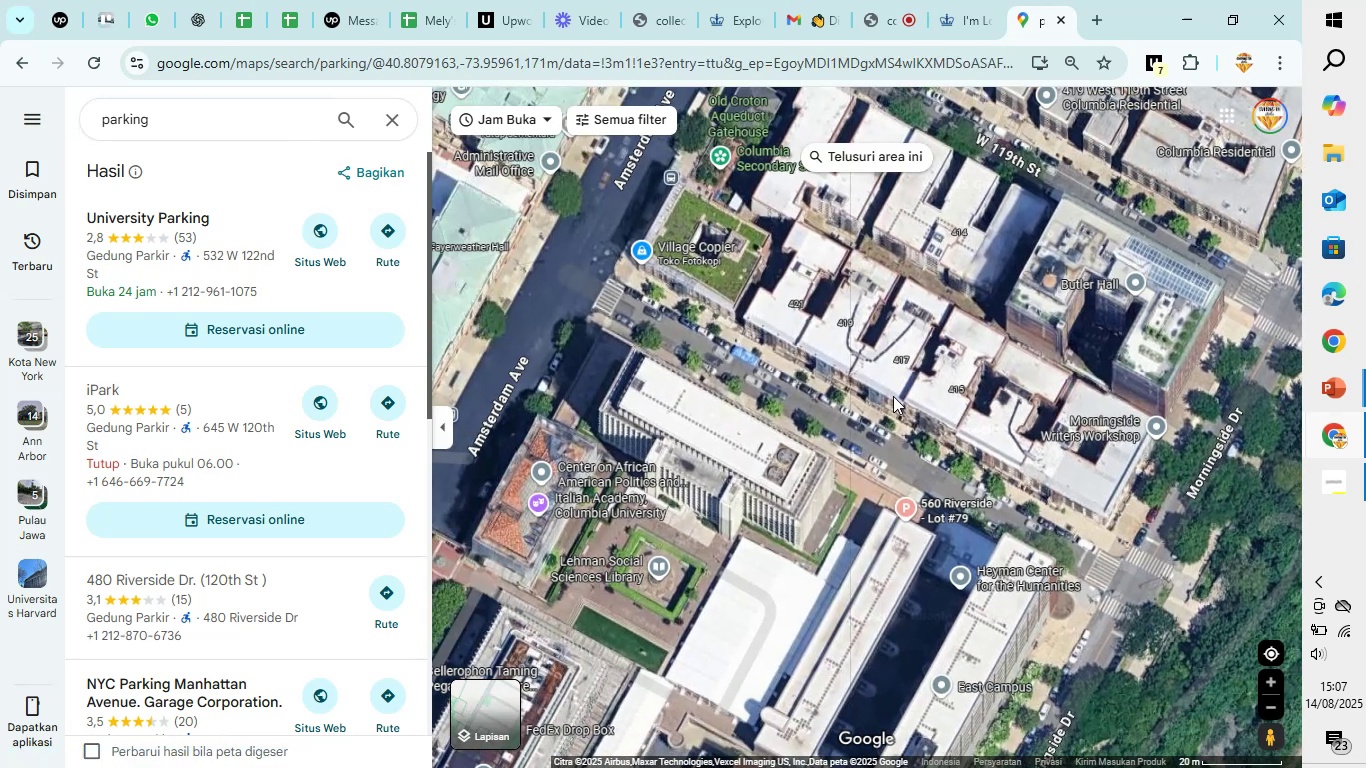 
scroll: coordinate [729, 441], scroll_direction: up, amount: 5.0
 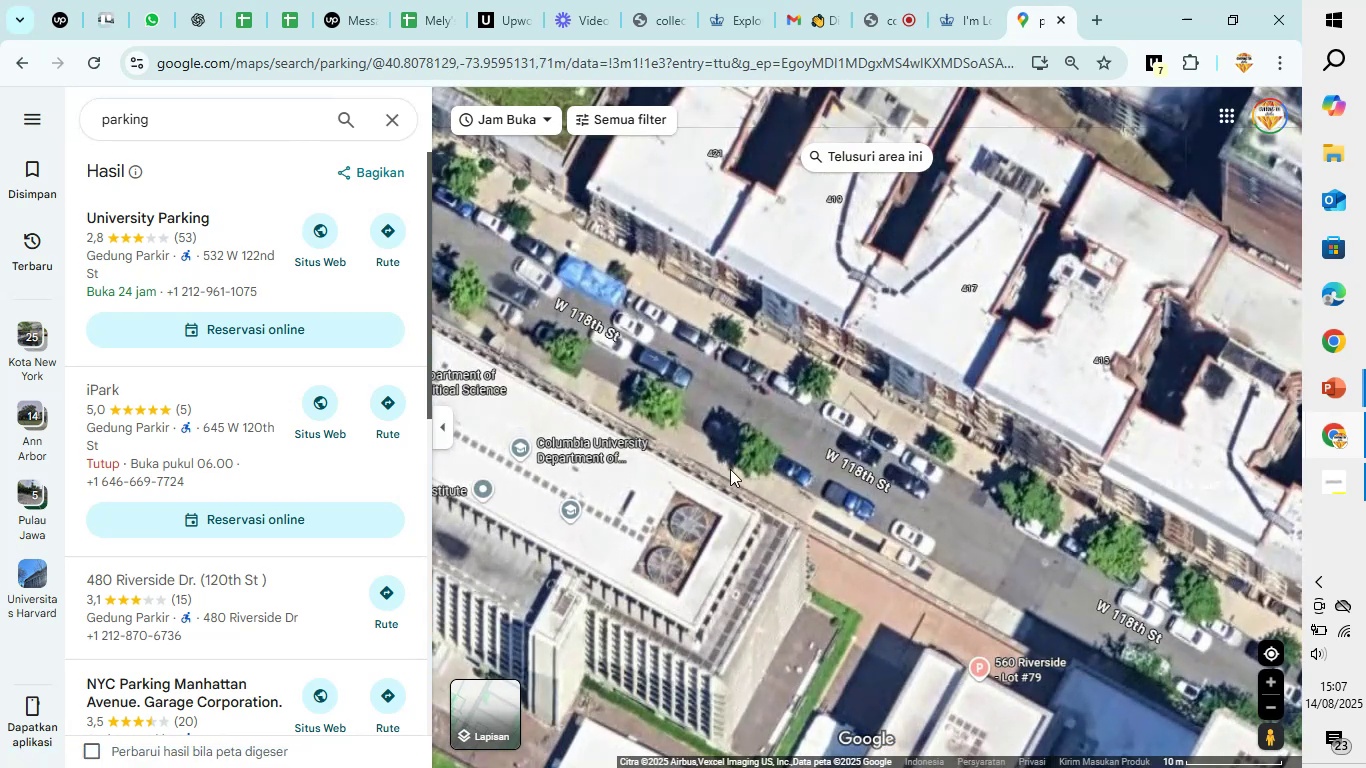 
left_click_drag(start_coordinate=[800, 576], to_coordinate=[738, 412])
 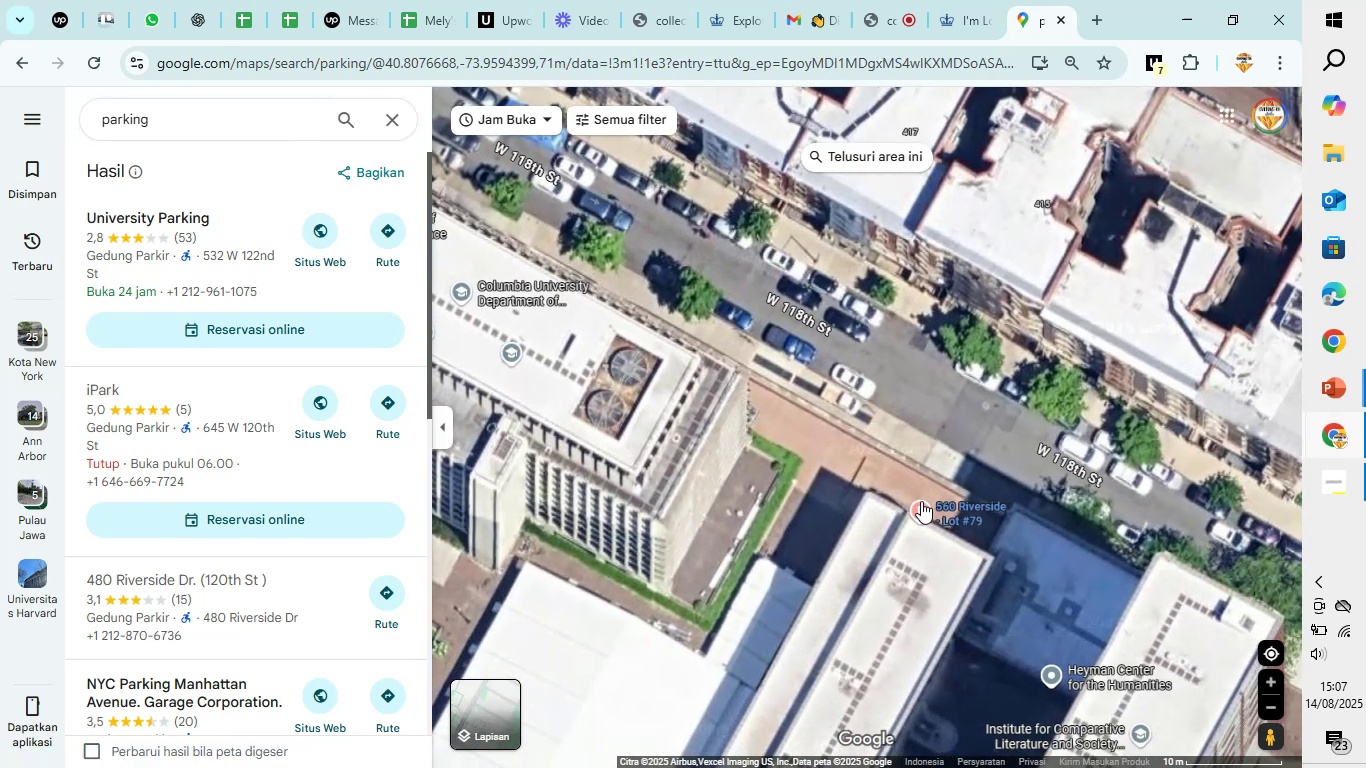 
left_click([921, 507])
 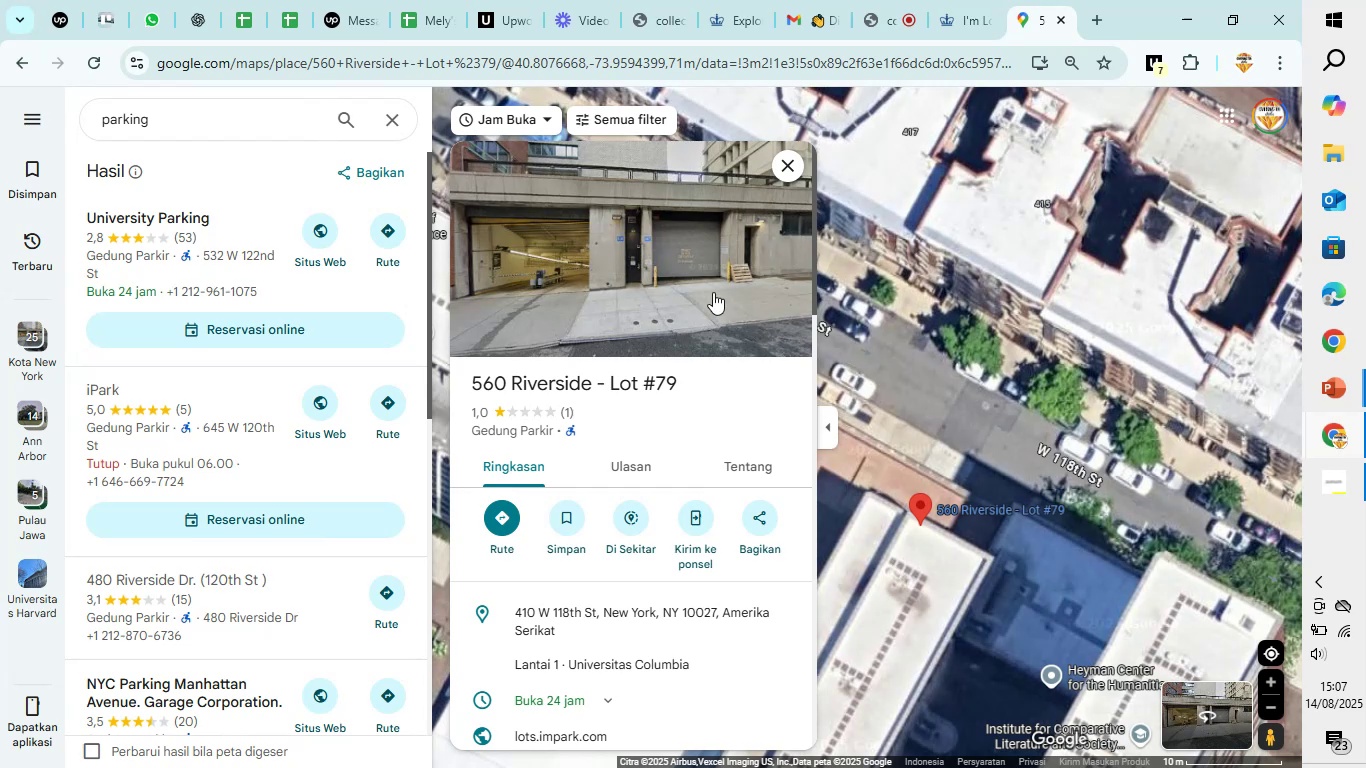 
left_click([707, 285])
 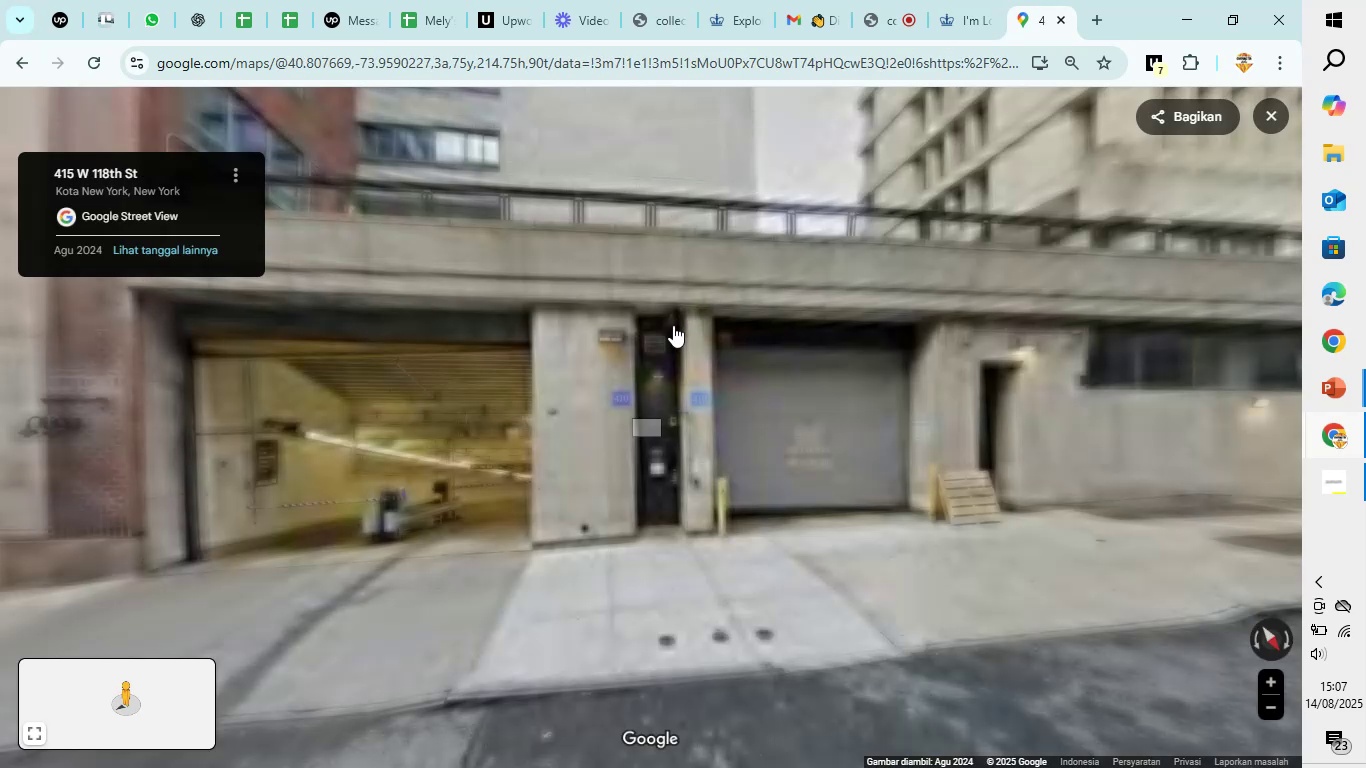 
left_click_drag(start_coordinate=[653, 361], to_coordinate=[498, 402])
 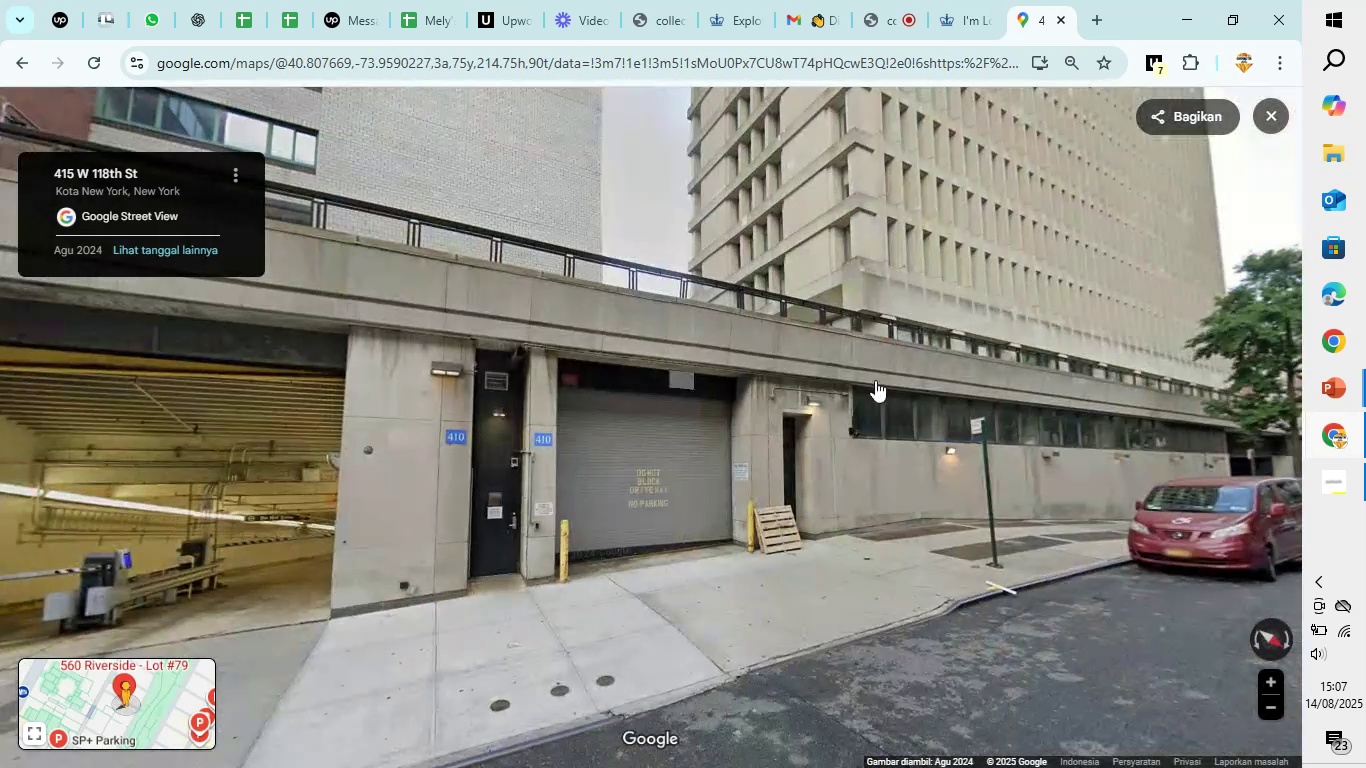 
left_click_drag(start_coordinate=[999, 374], to_coordinate=[549, 368])
 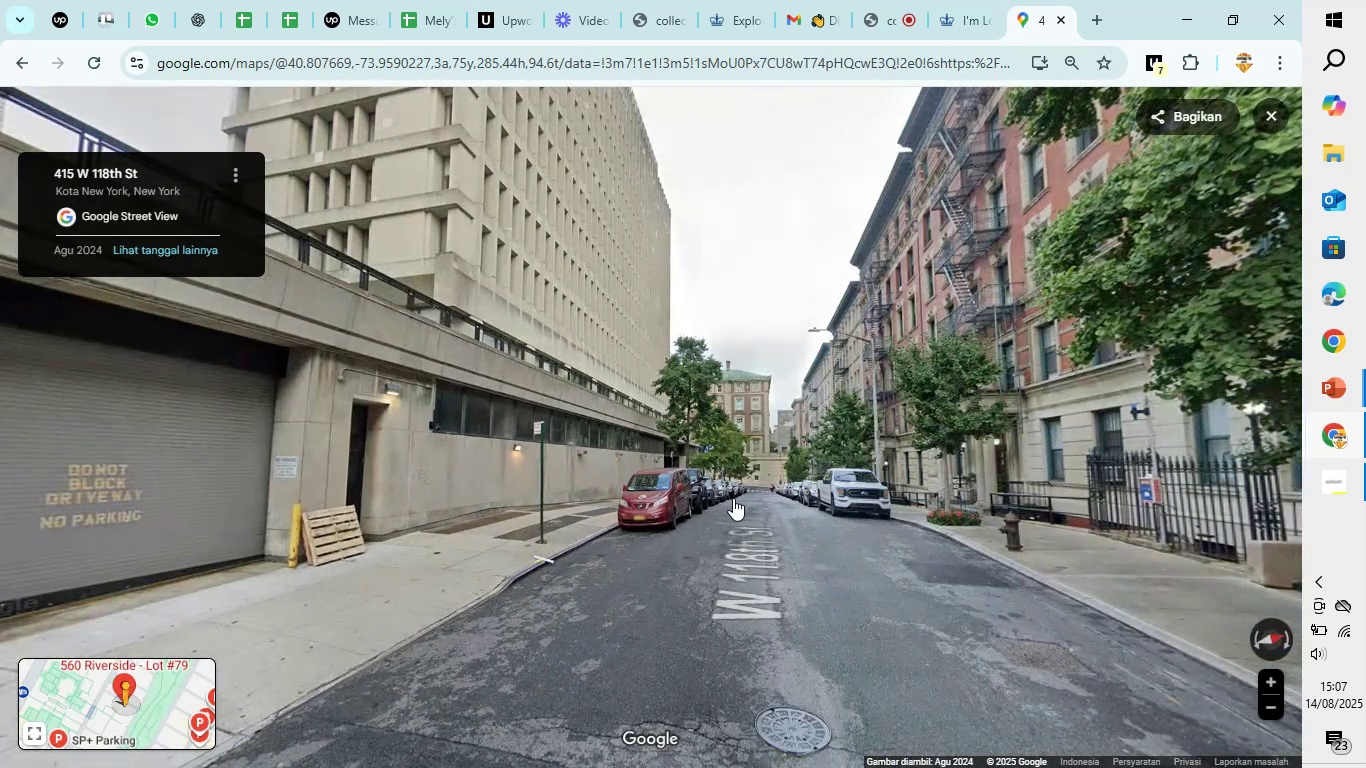 
left_click([745, 495])
 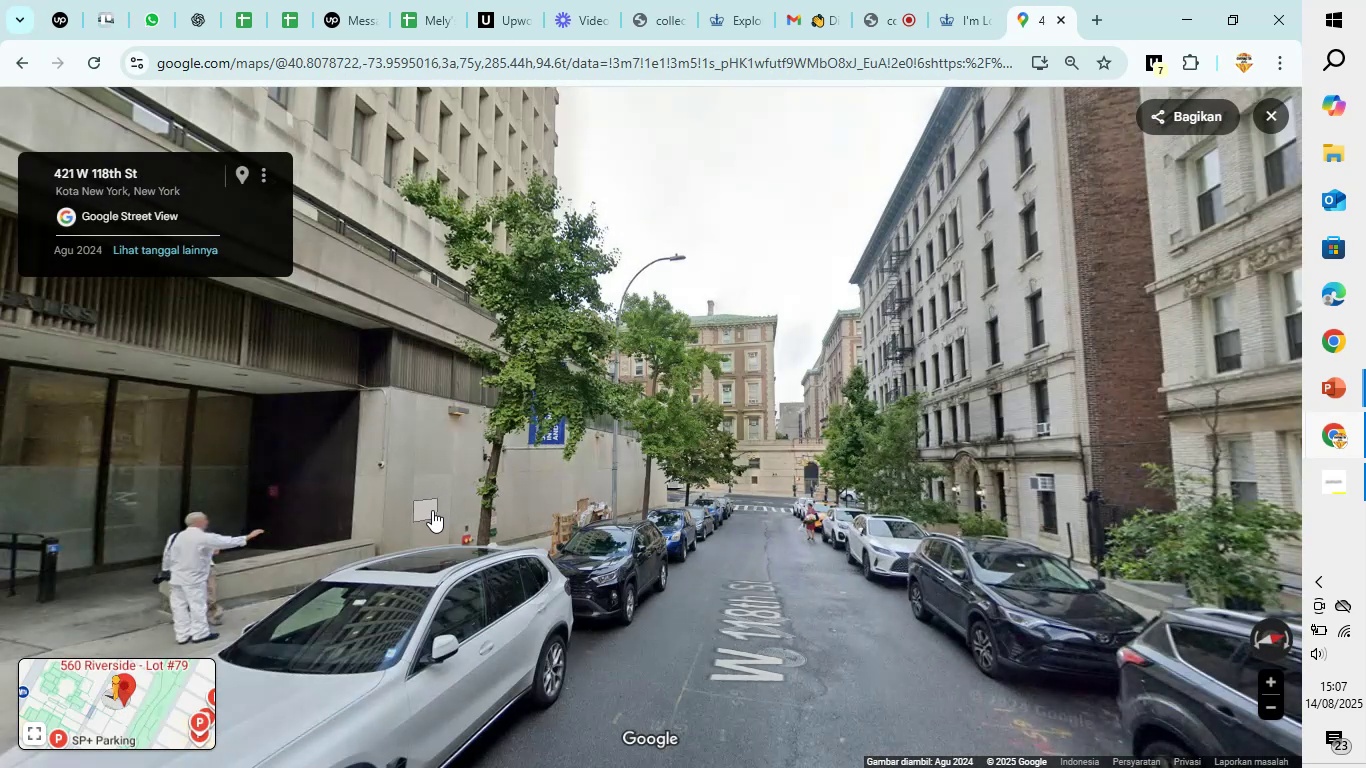 
left_click_drag(start_coordinate=[441, 495], to_coordinate=[1106, 478])
 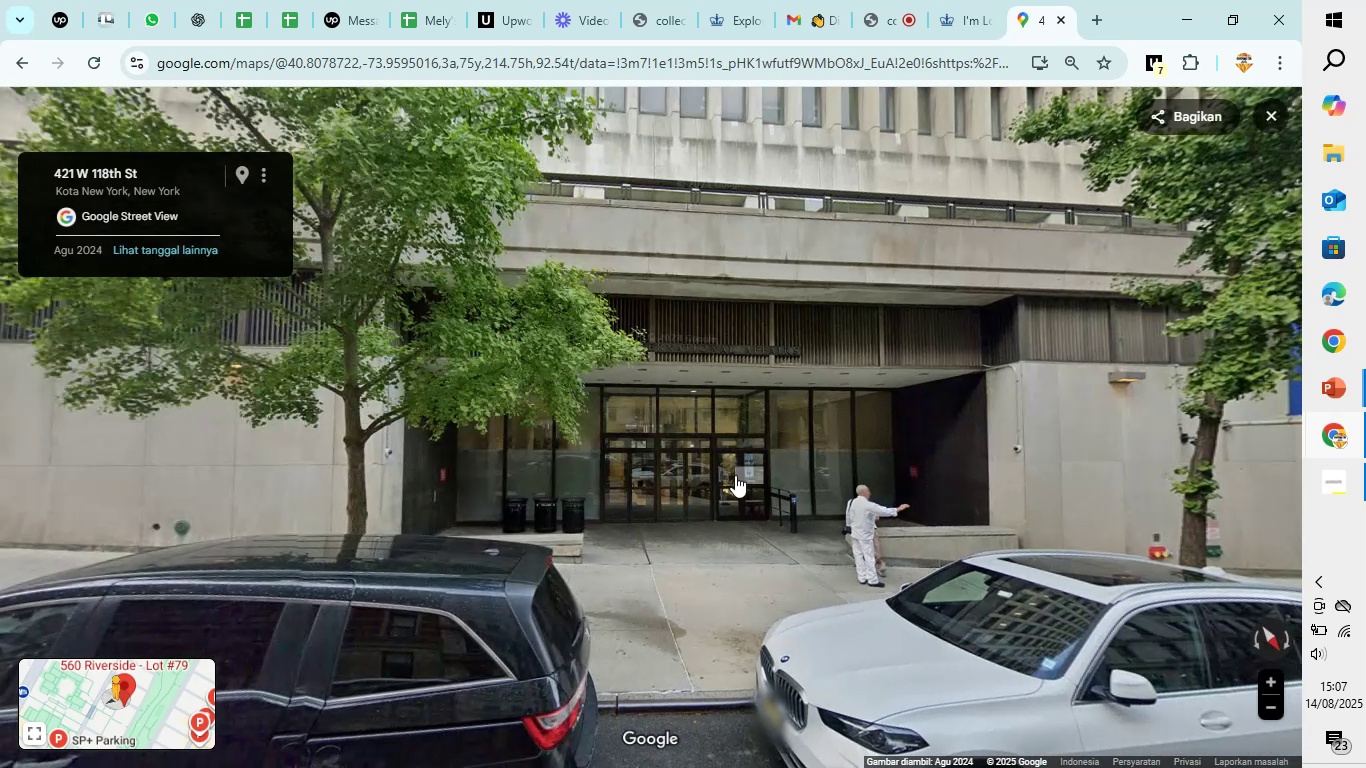 
left_click([735, 475])
 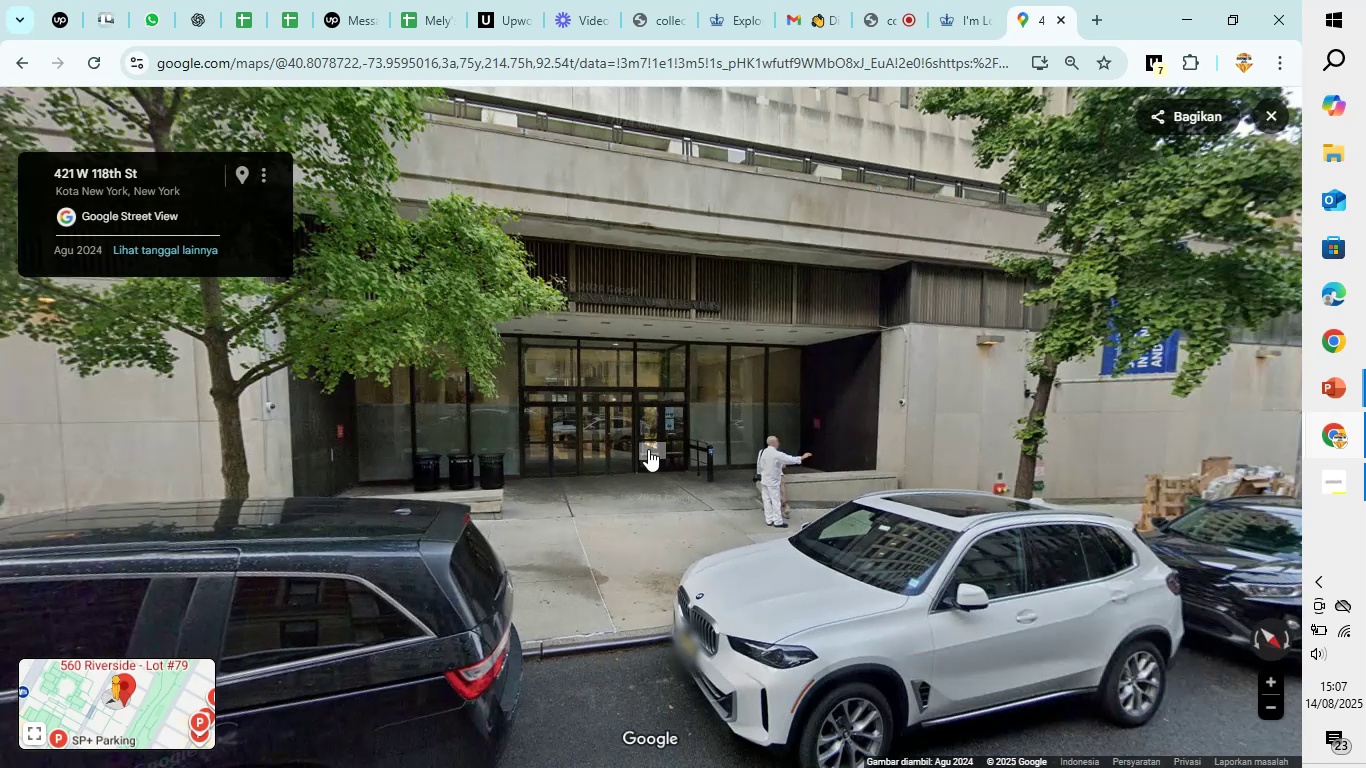 
left_click([635, 444])
 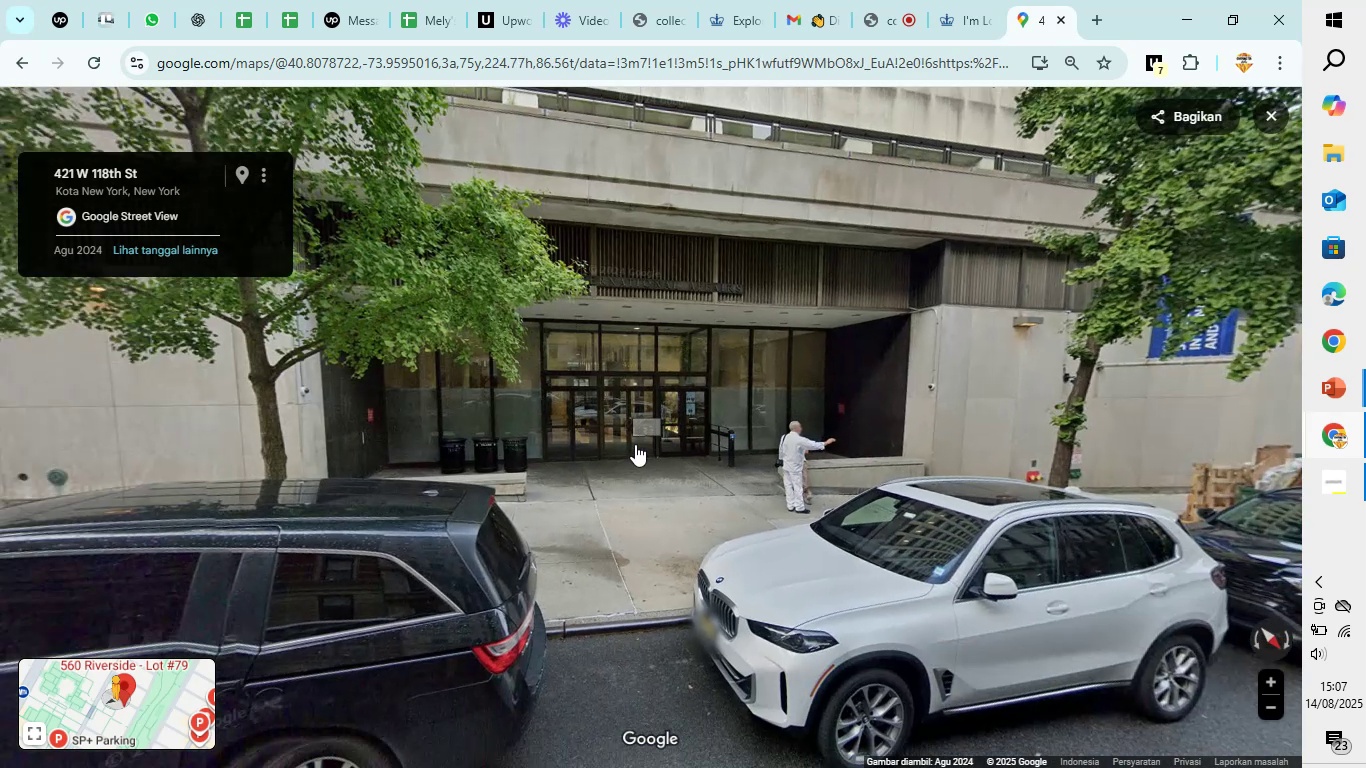 
left_click_drag(start_coordinate=[635, 444], to_coordinate=[1365, 462])
 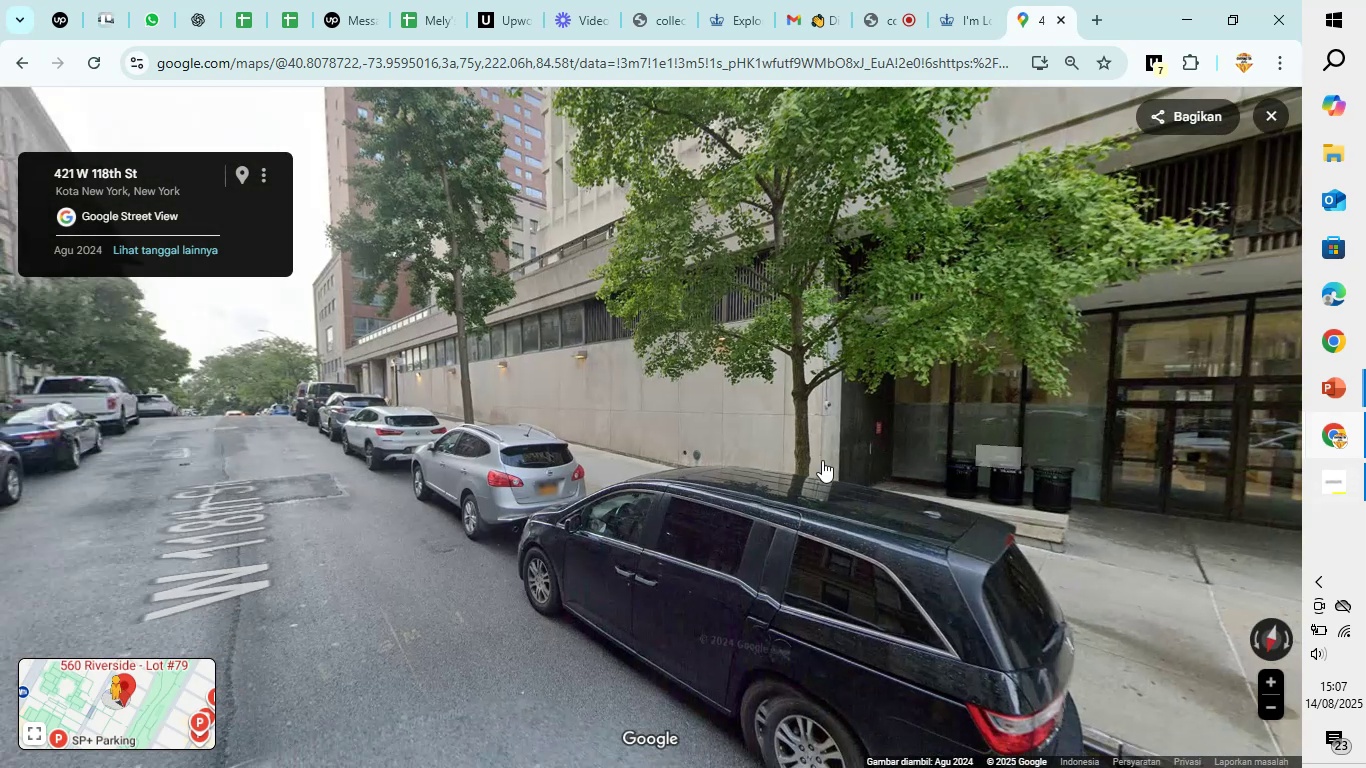 
left_click_drag(start_coordinate=[702, 472], to_coordinate=[1114, 405])
 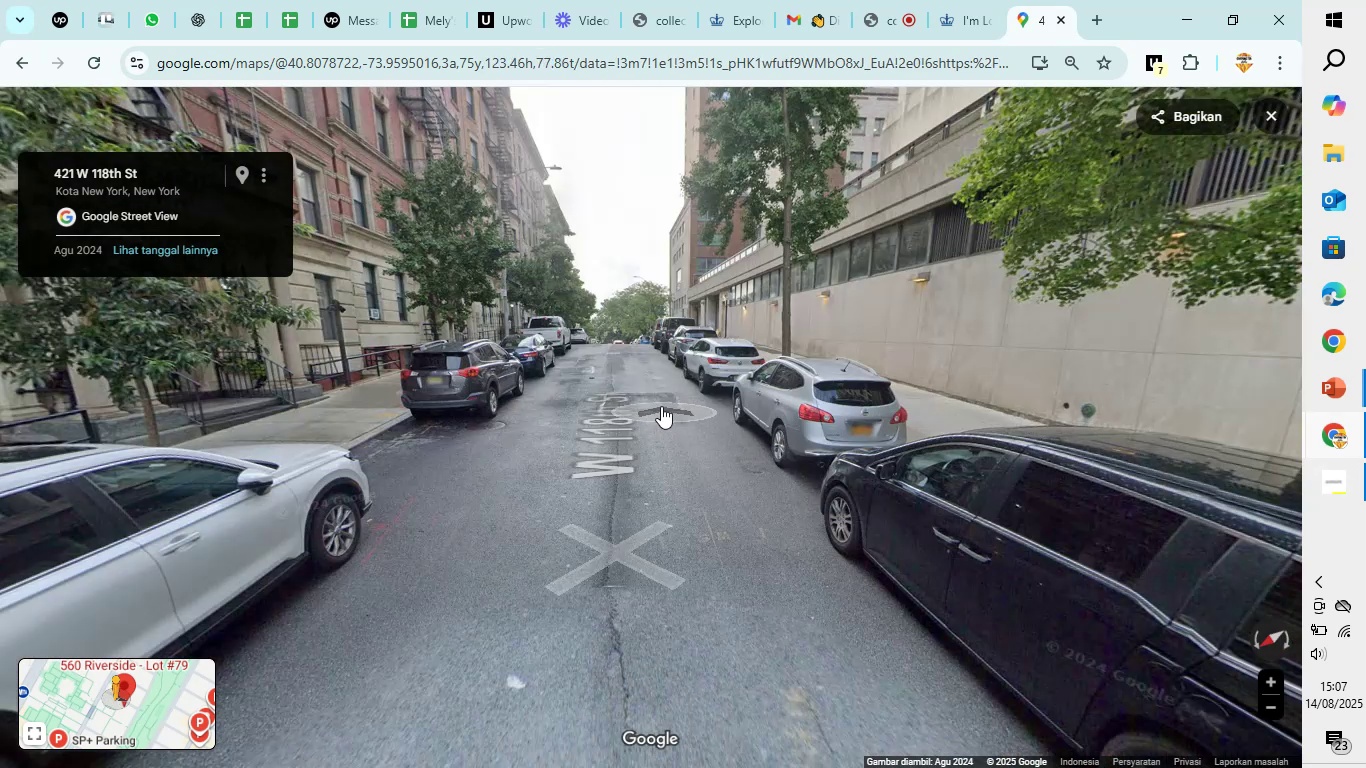 
left_click([658, 404])
 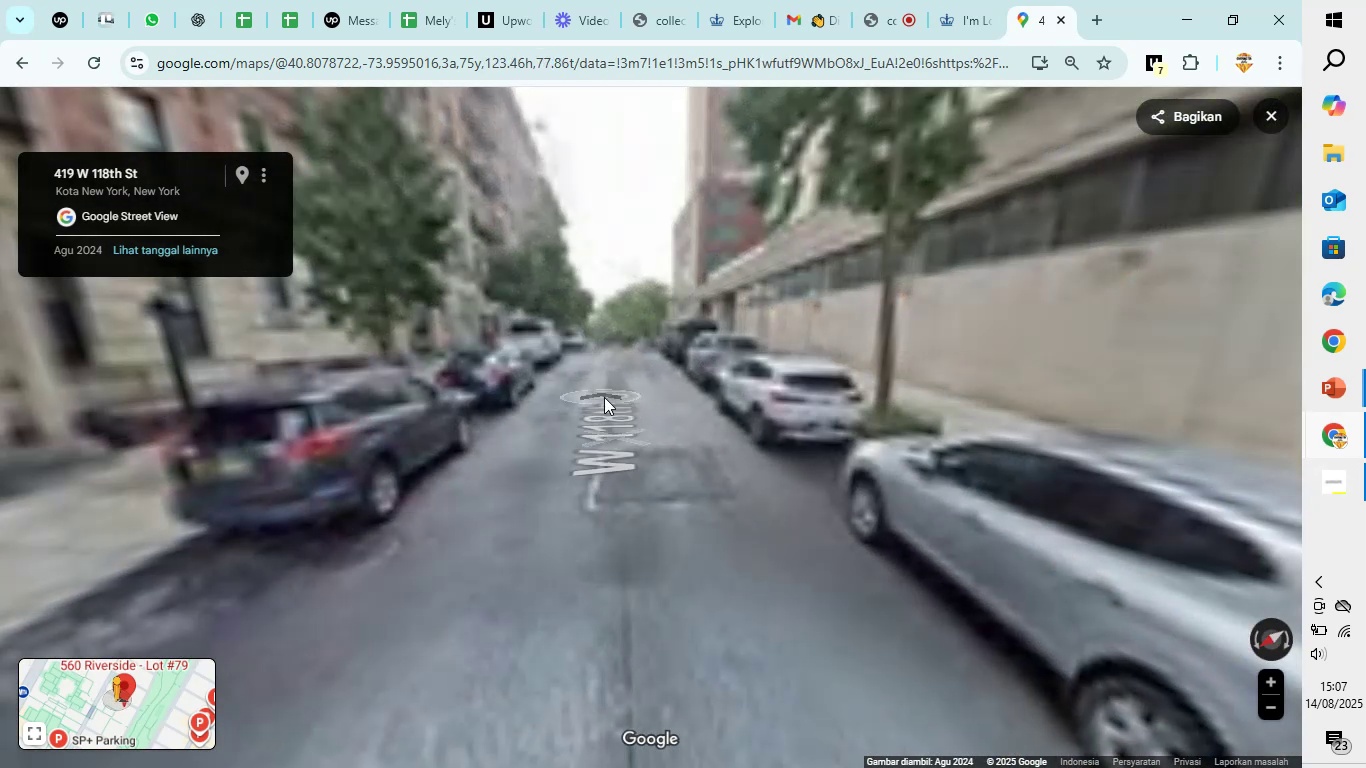 
left_click([616, 385])
 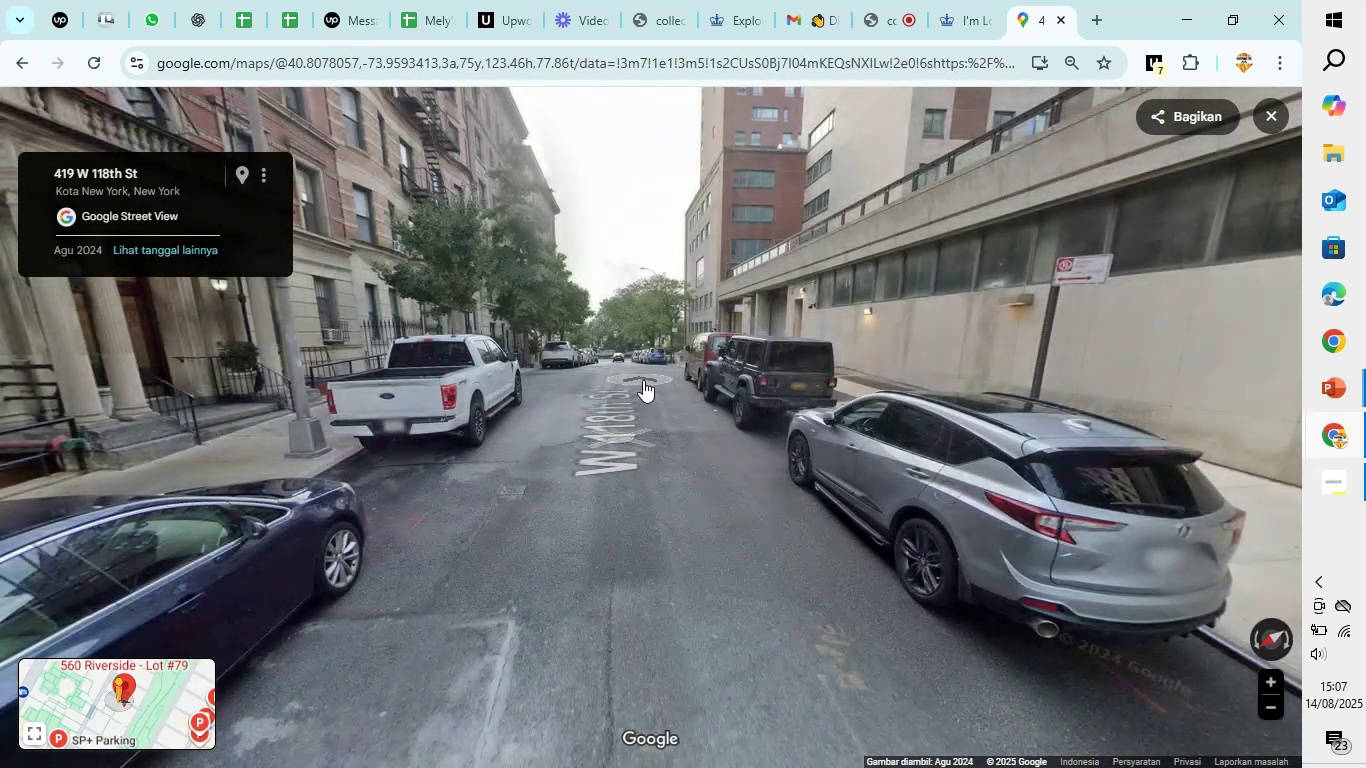 
left_click_drag(start_coordinate=[1117, 392], to_coordinate=[1109, 394])
 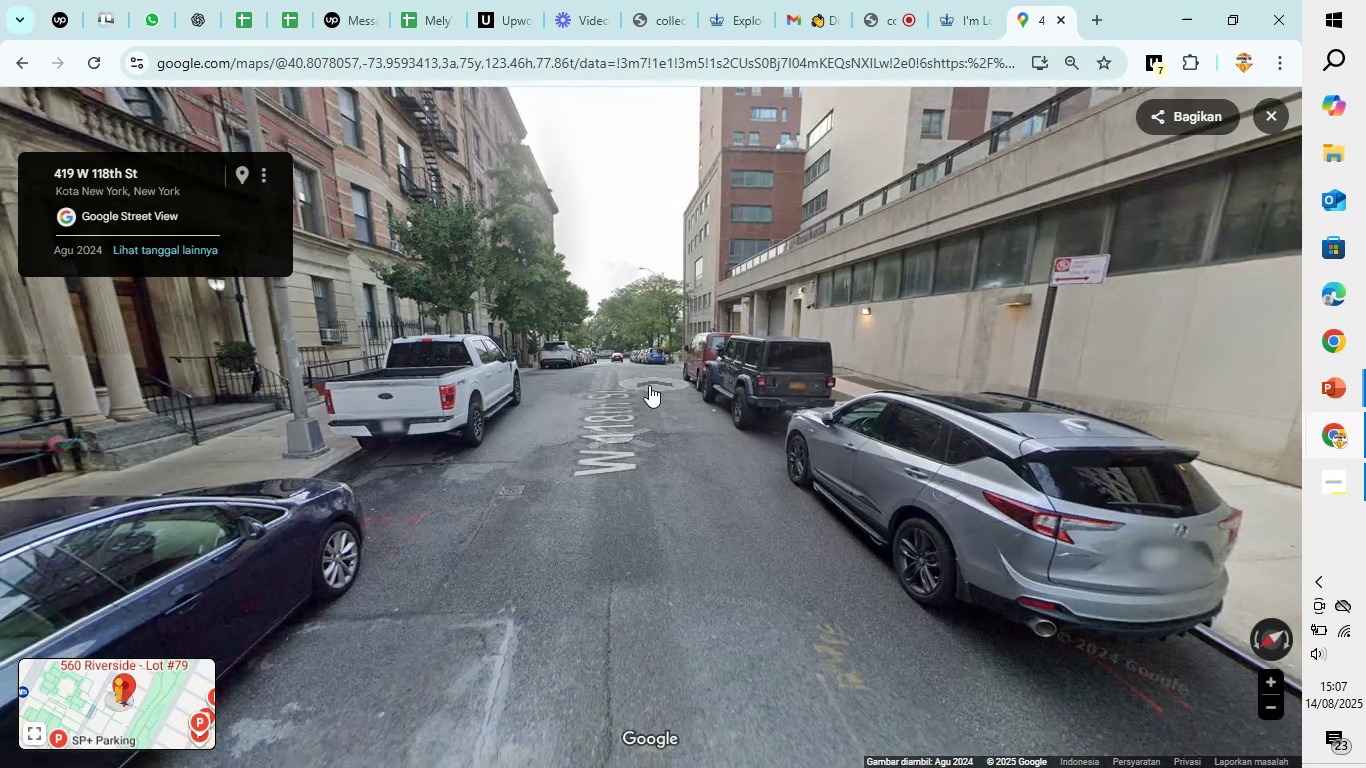 
left_click([648, 385])
 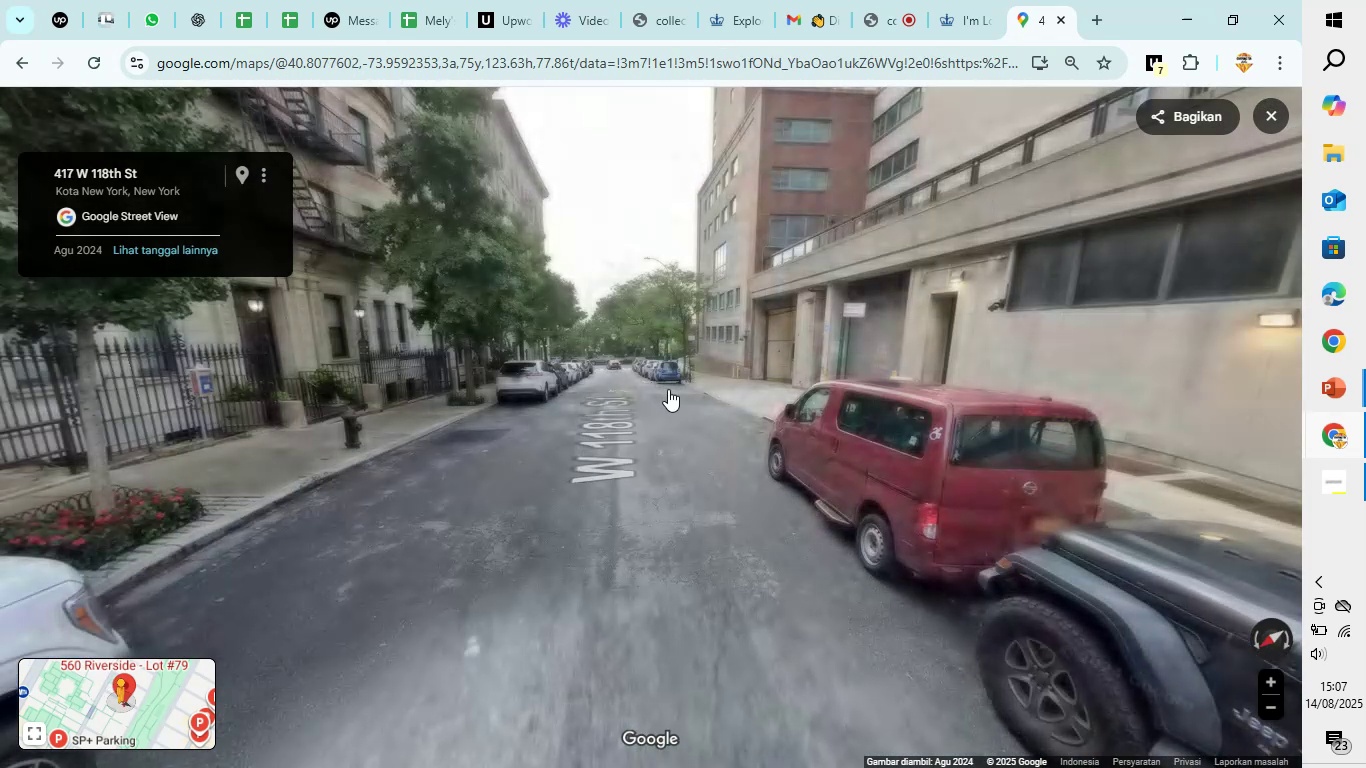 
left_click([687, 420])
 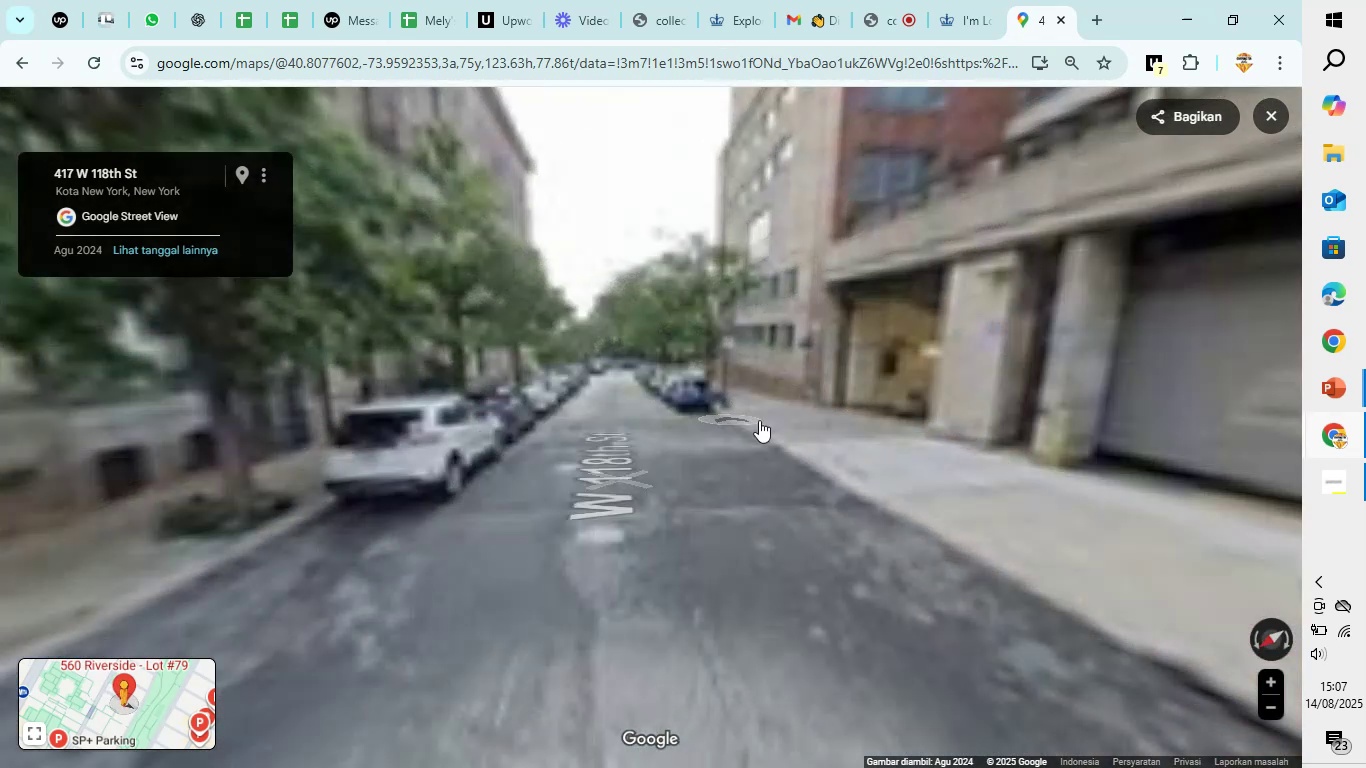 
left_click_drag(start_coordinate=[1053, 421], to_coordinate=[533, 519])
 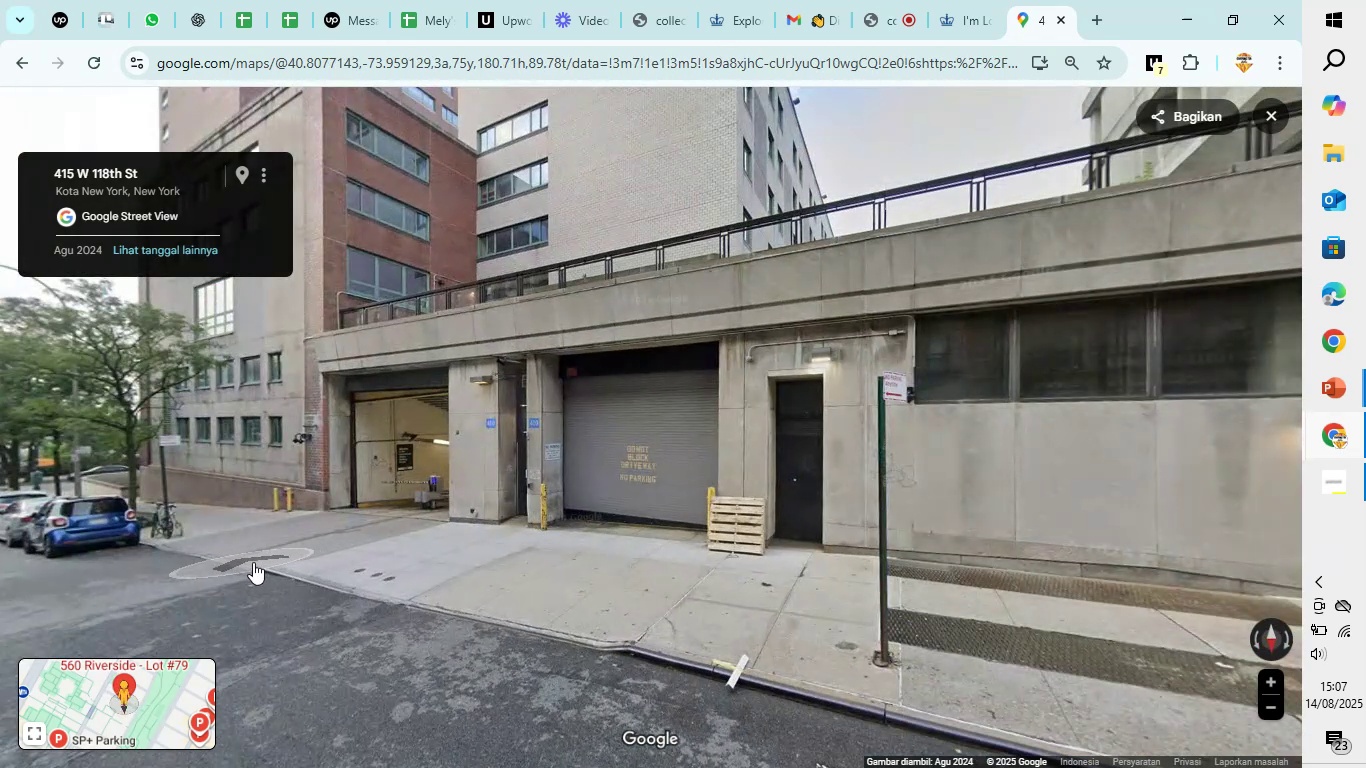 
left_click([252, 562])
 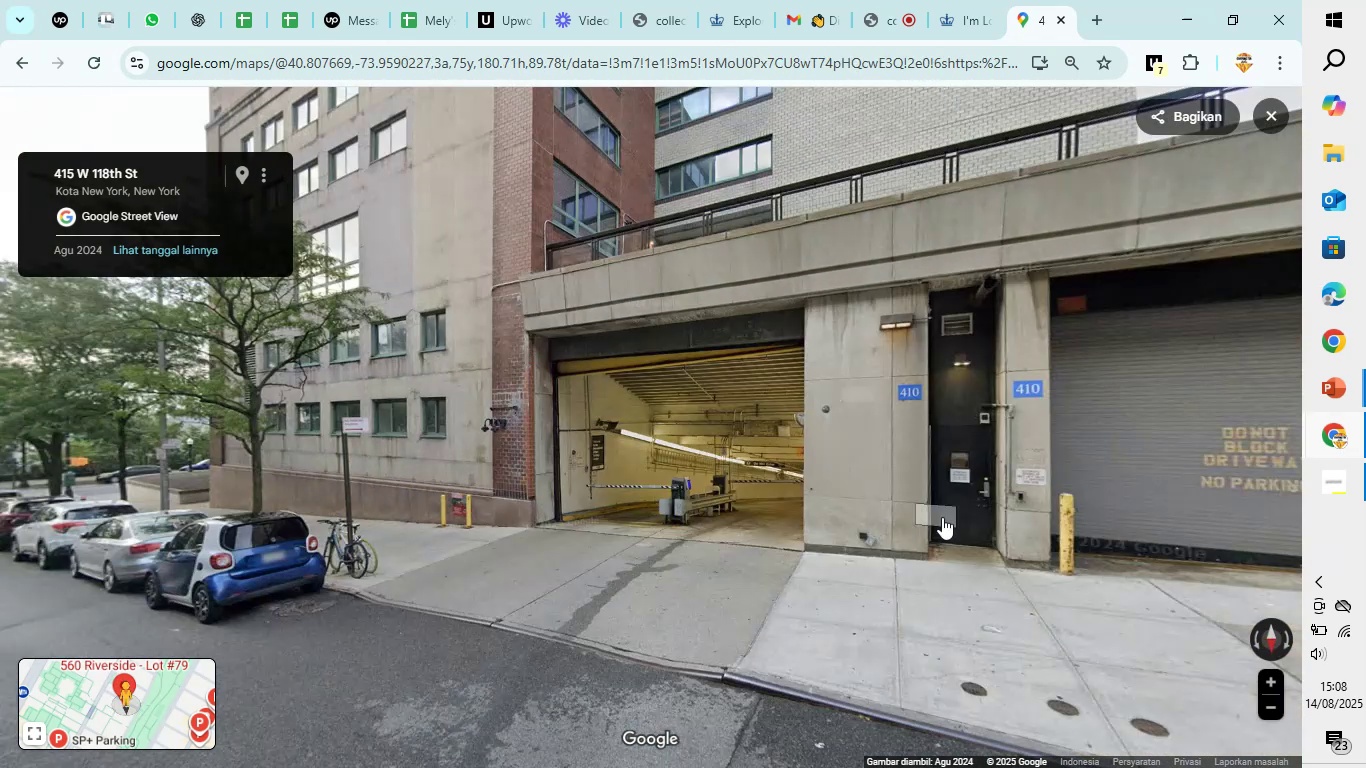 
left_click_drag(start_coordinate=[942, 517], to_coordinate=[836, 535])
 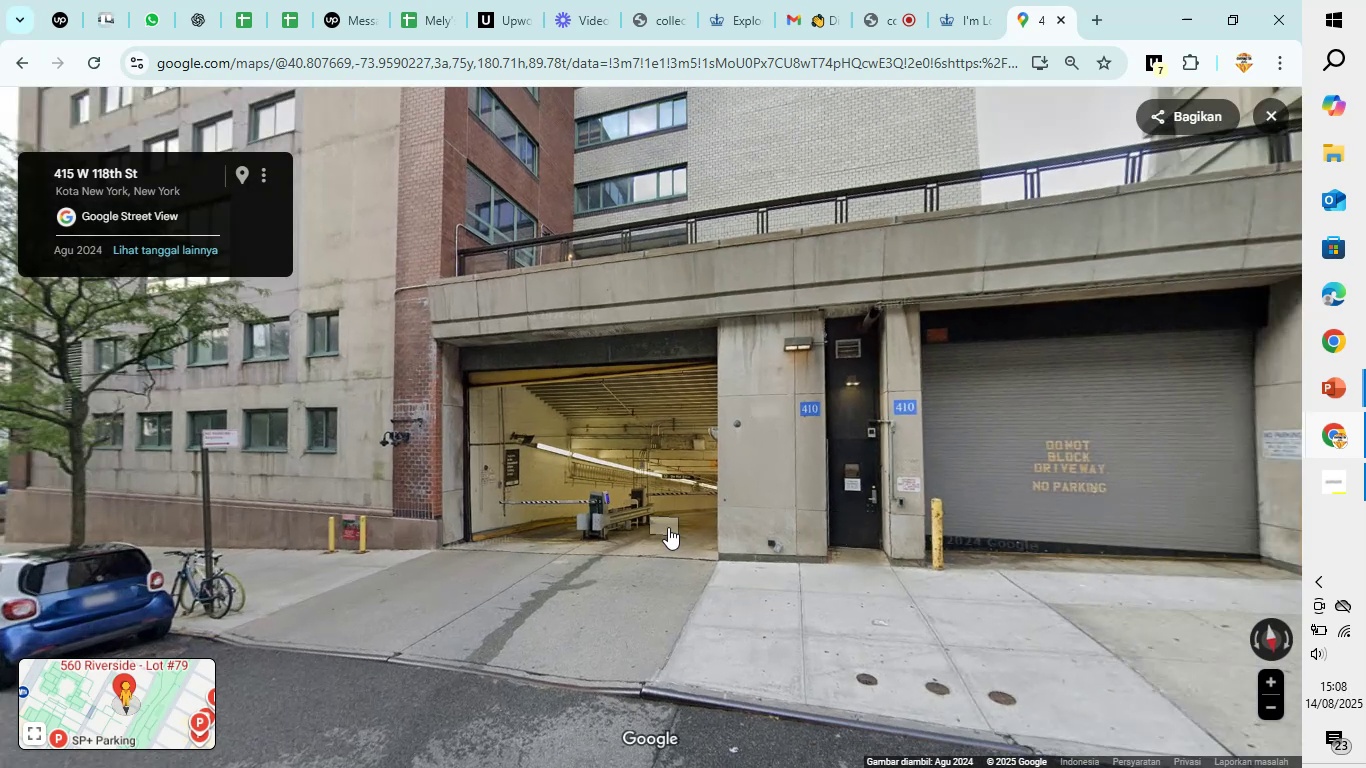 
scroll: coordinate [667, 527], scroll_direction: up, amount: 5.0
 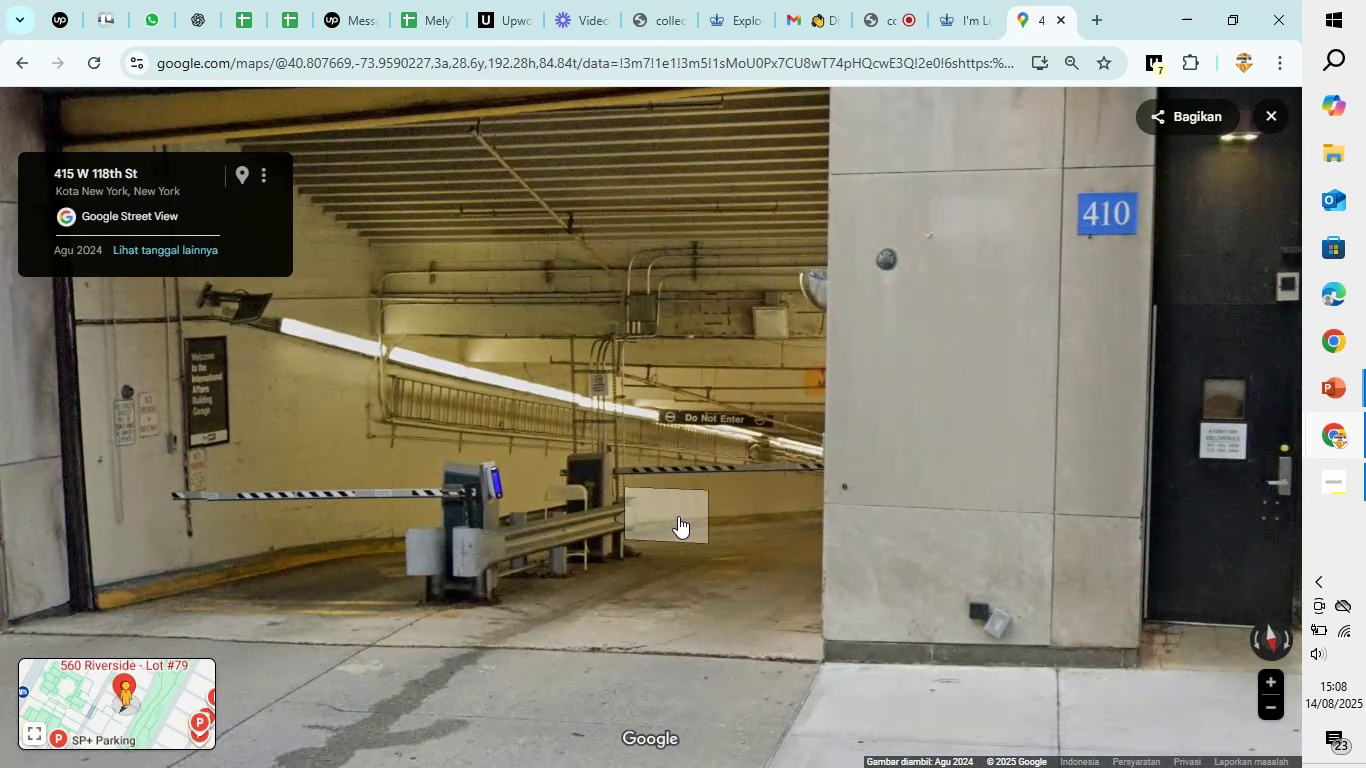 
scroll: coordinate [682, 512], scroll_direction: down, amount: 20.0
 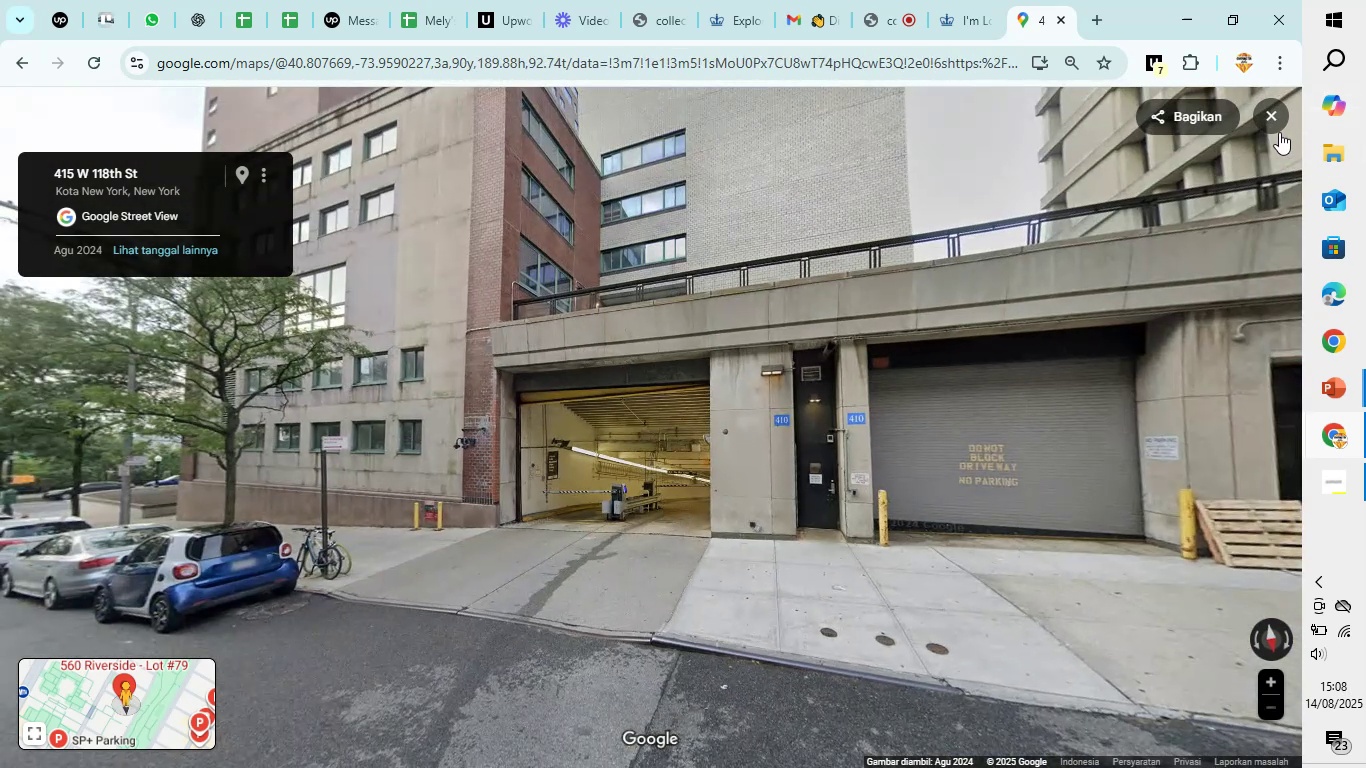 
left_click([1270, 114])
 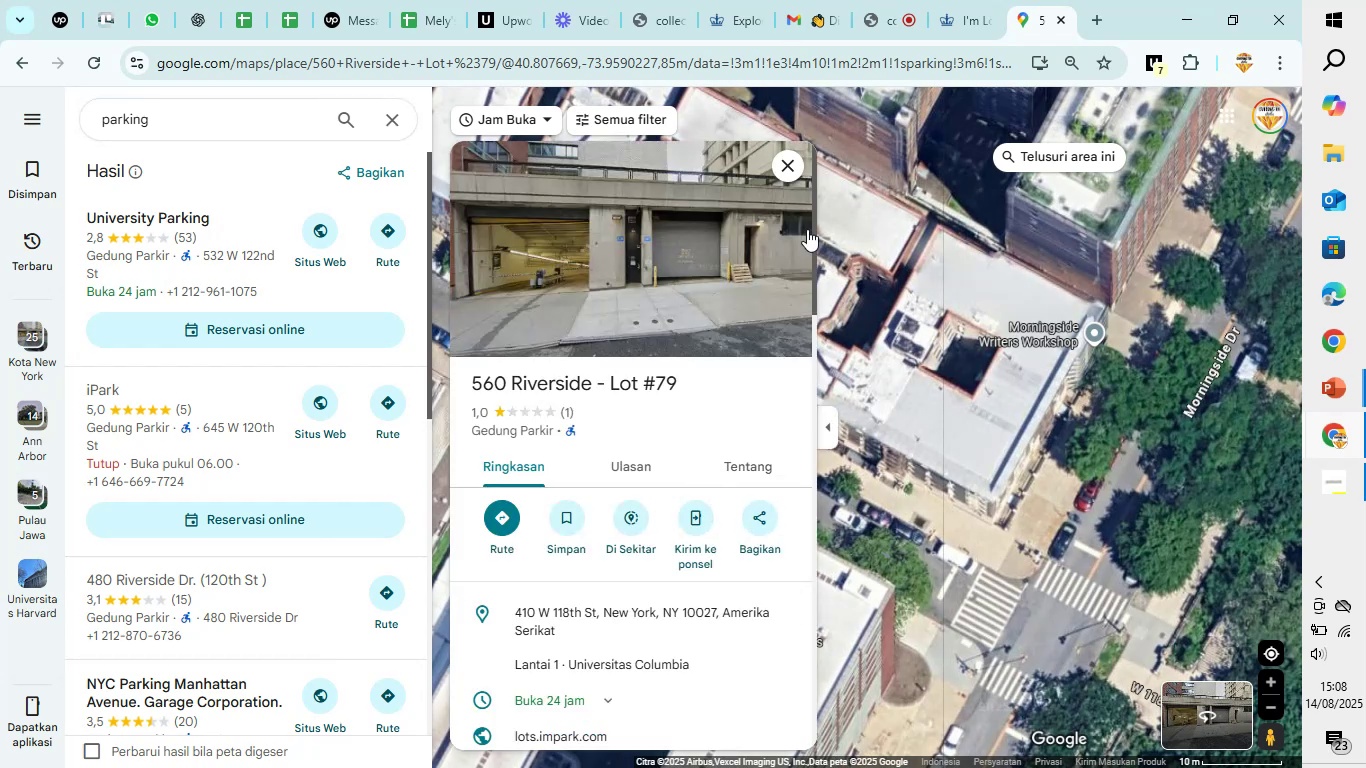 
left_click([793, 176])
 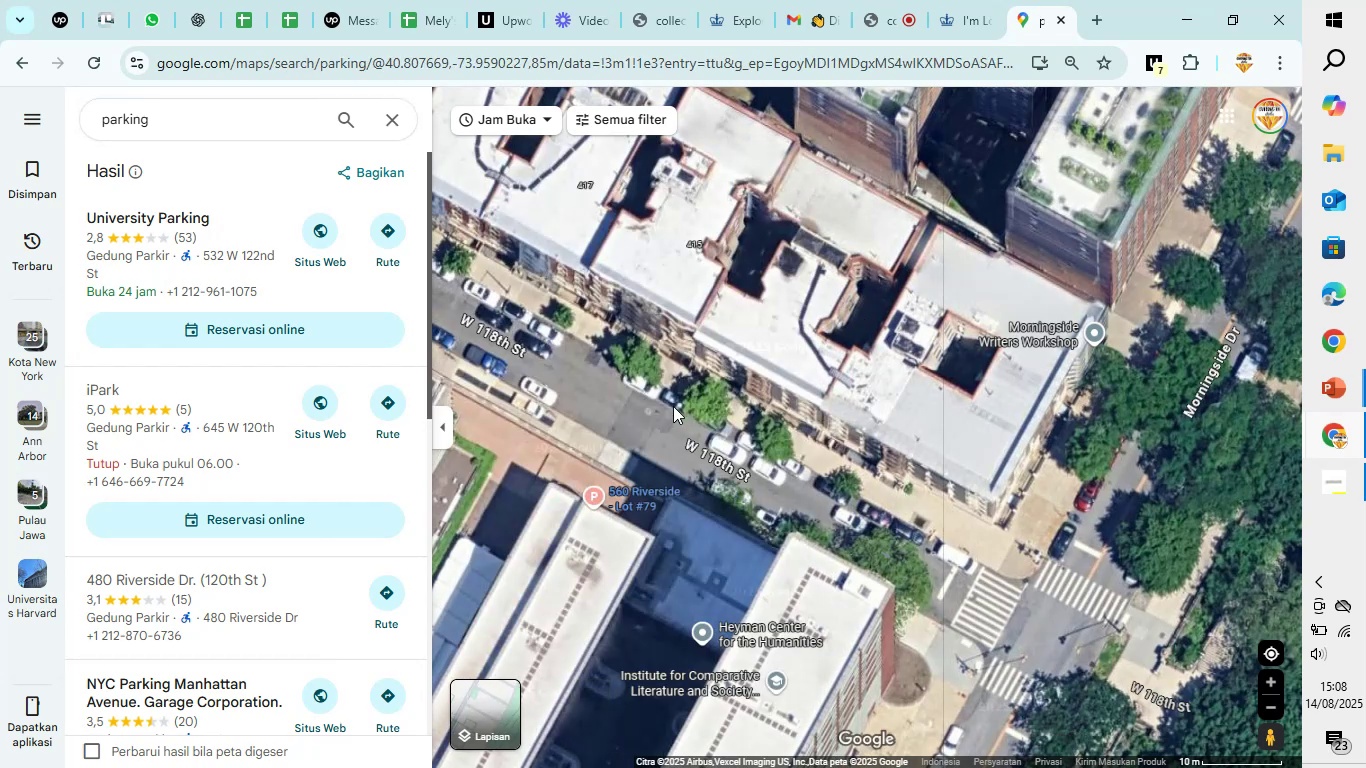 
left_click_drag(start_coordinate=[653, 418], to_coordinate=[895, 303])
 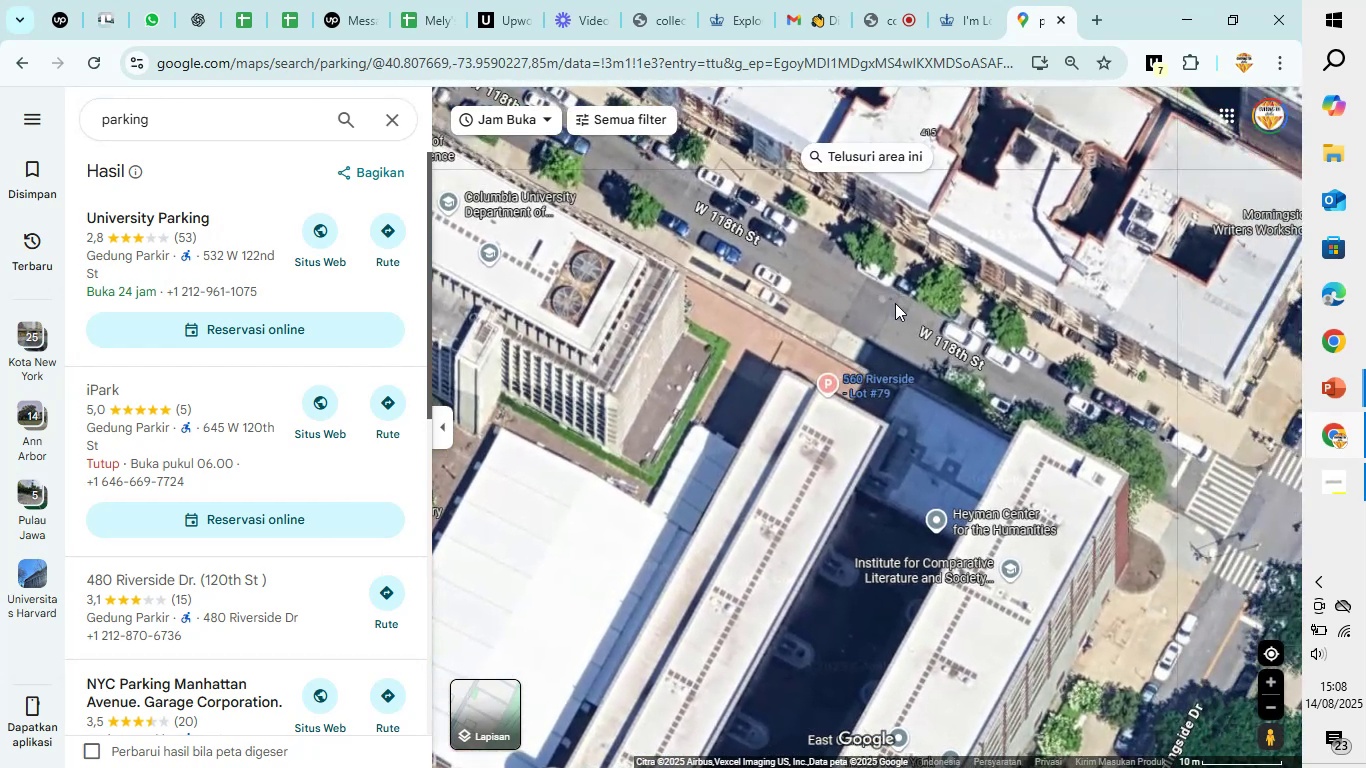 
scroll: coordinate [895, 303], scroll_direction: down, amount: 3.0
 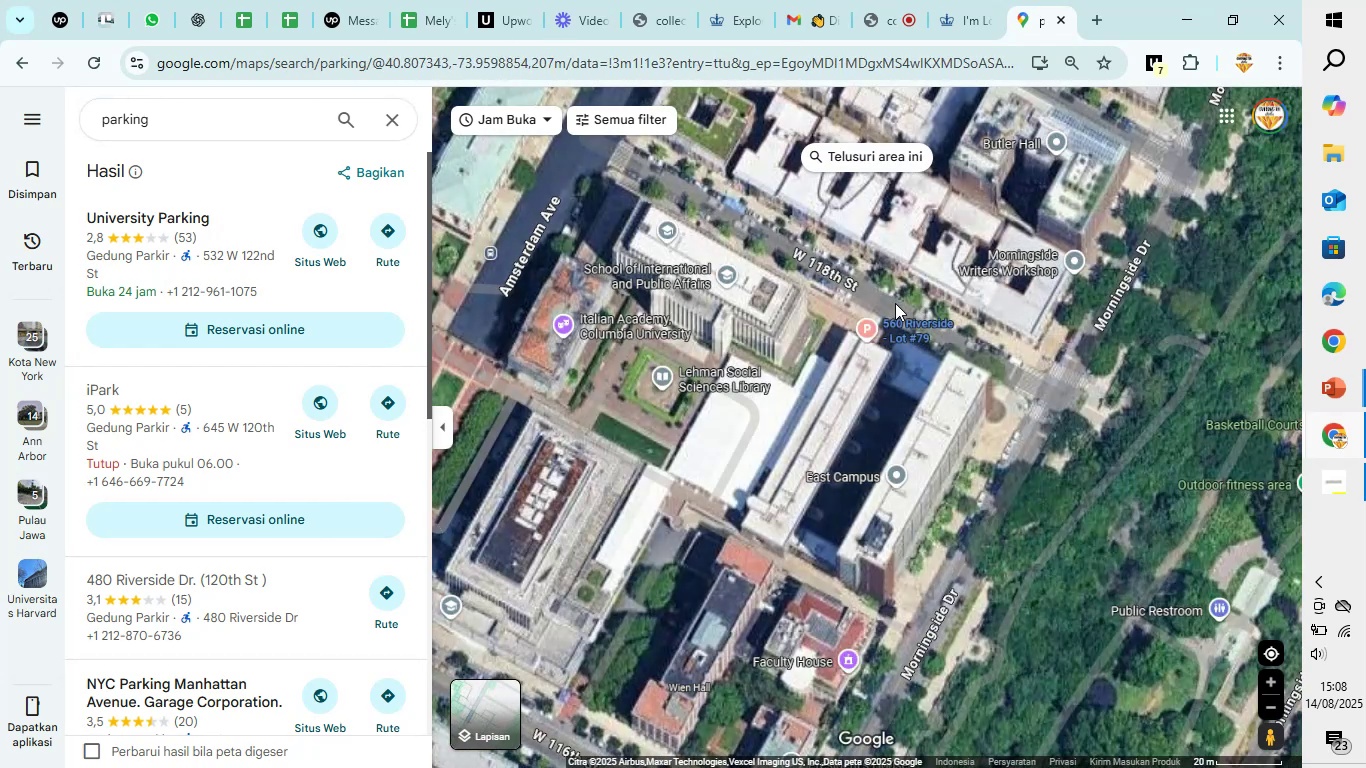 
left_click_drag(start_coordinate=[550, 466], to_coordinate=[722, 385])
 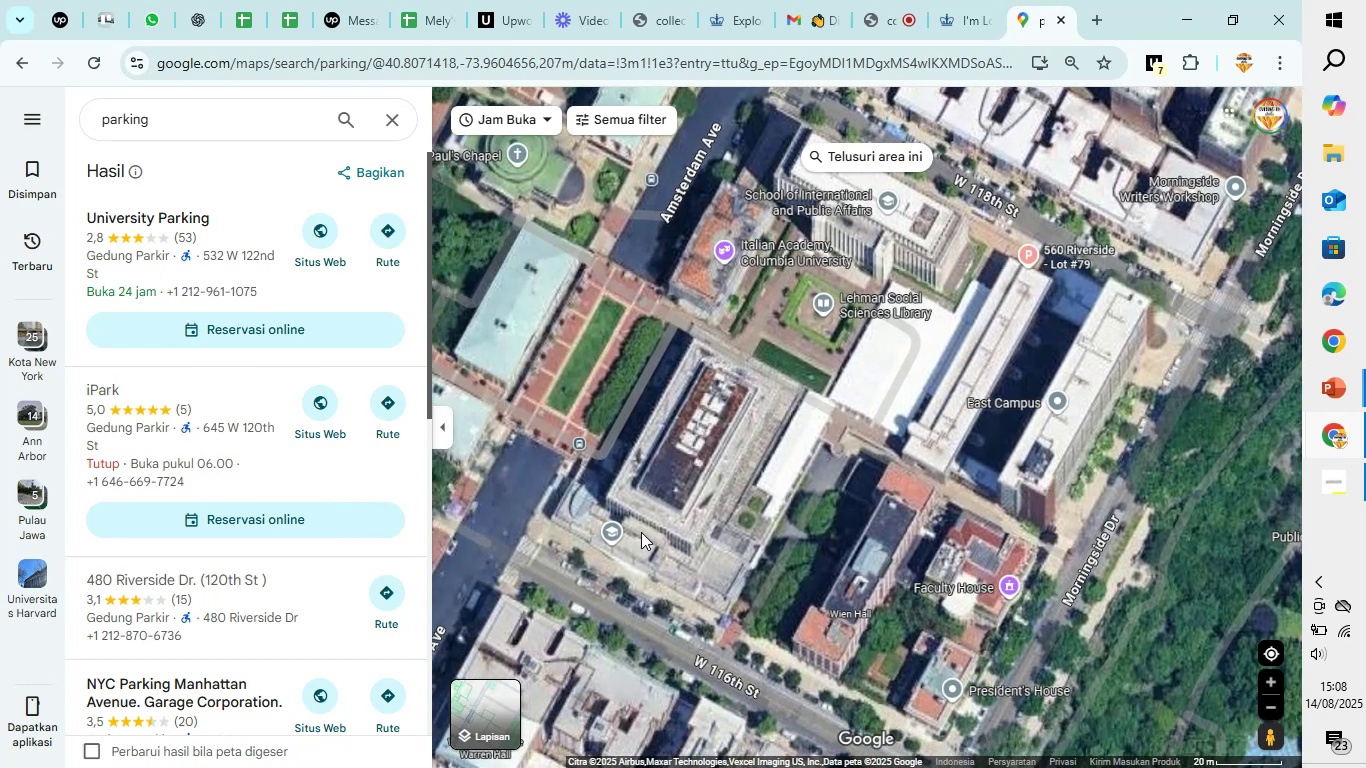 
scroll: coordinate [640, 534], scroll_direction: up, amount: 3.0
 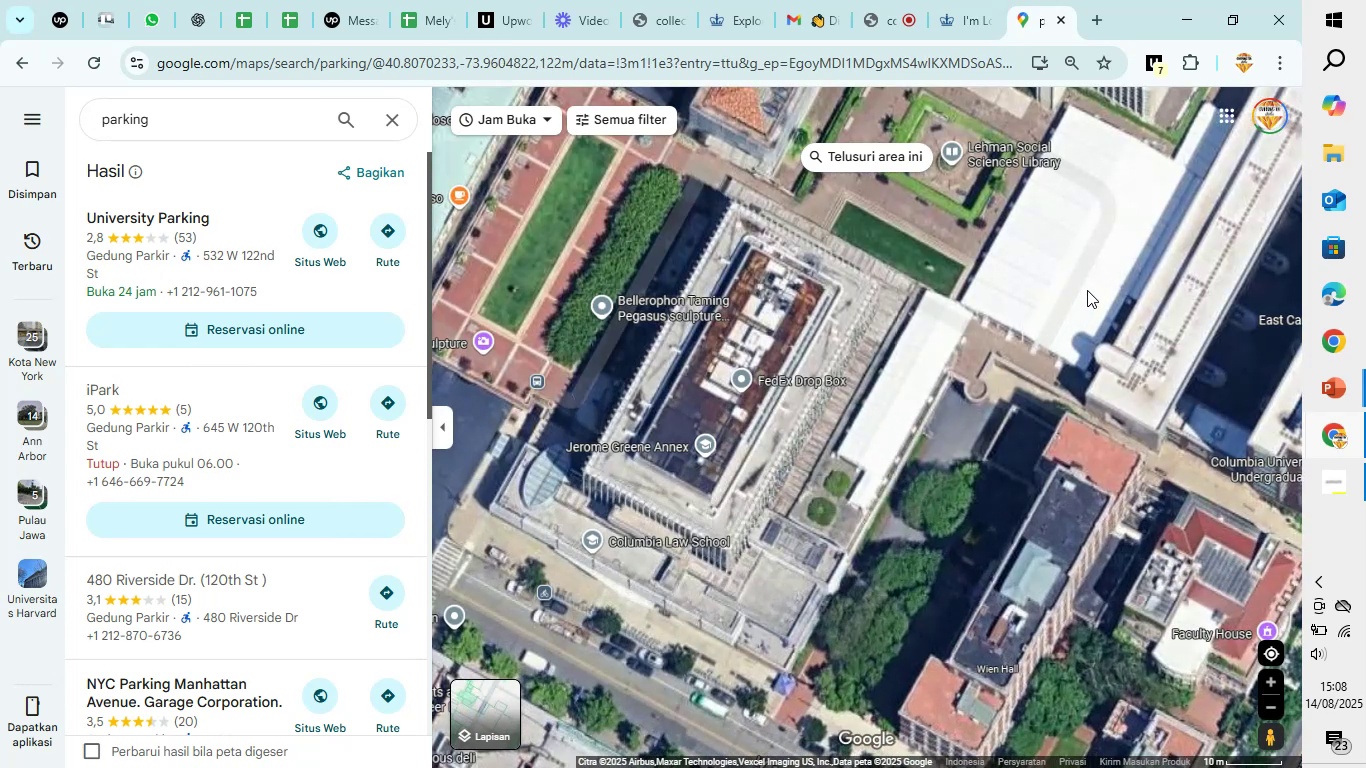 
left_click_drag(start_coordinate=[1109, 264], to_coordinate=[635, 615])
 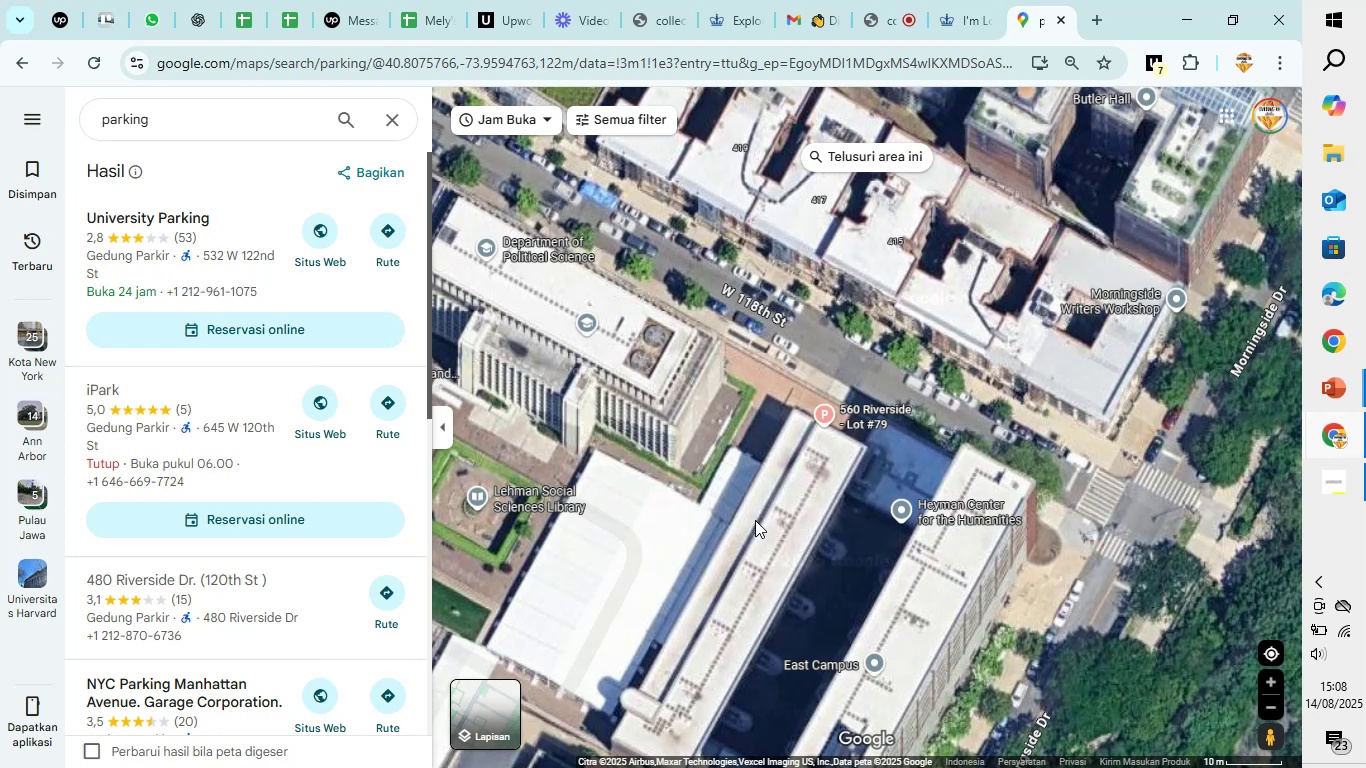 
left_click_drag(start_coordinate=[830, 581], to_coordinate=[860, 454])
 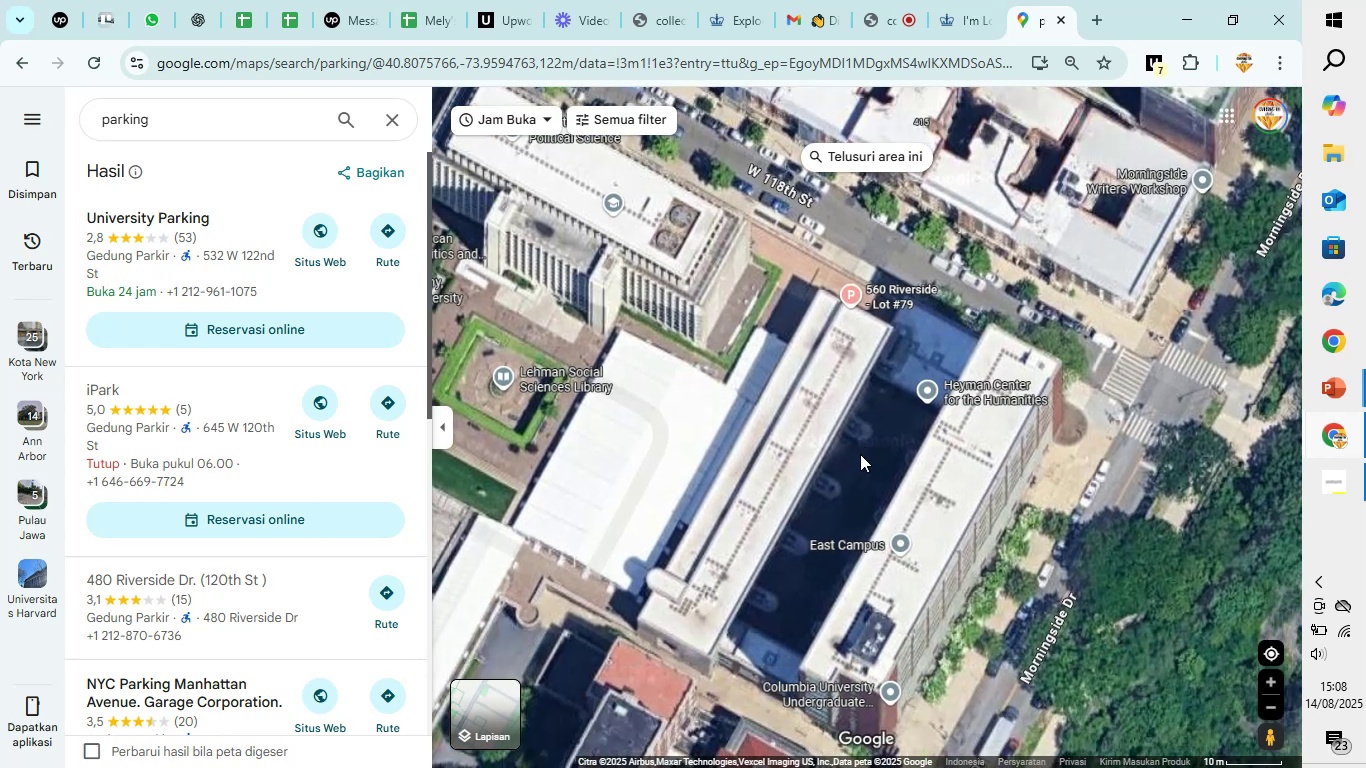 
scroll: coordinate [860, 454], scroll_direction: up, amount: 6.0
 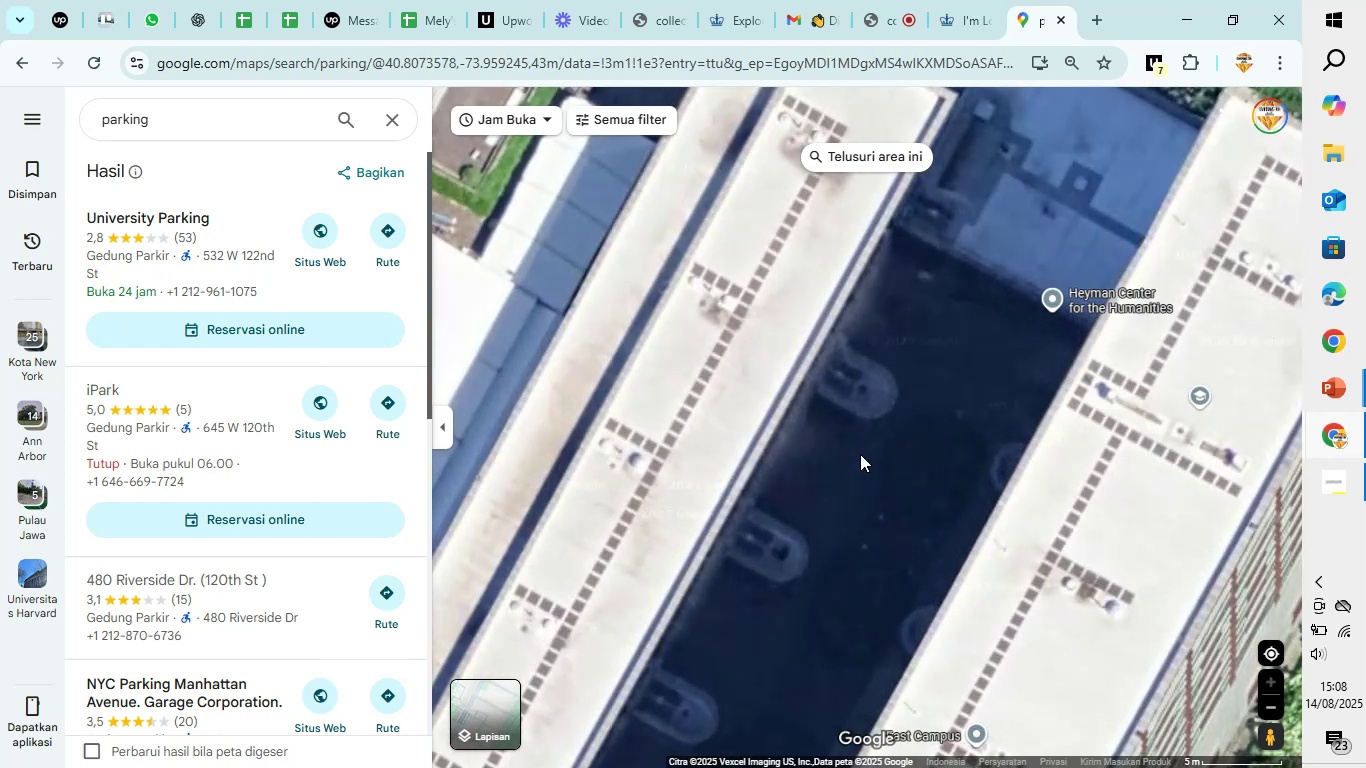 
scroll: coordinate [860, 454], scroll_direction: down, amount: 4.0
 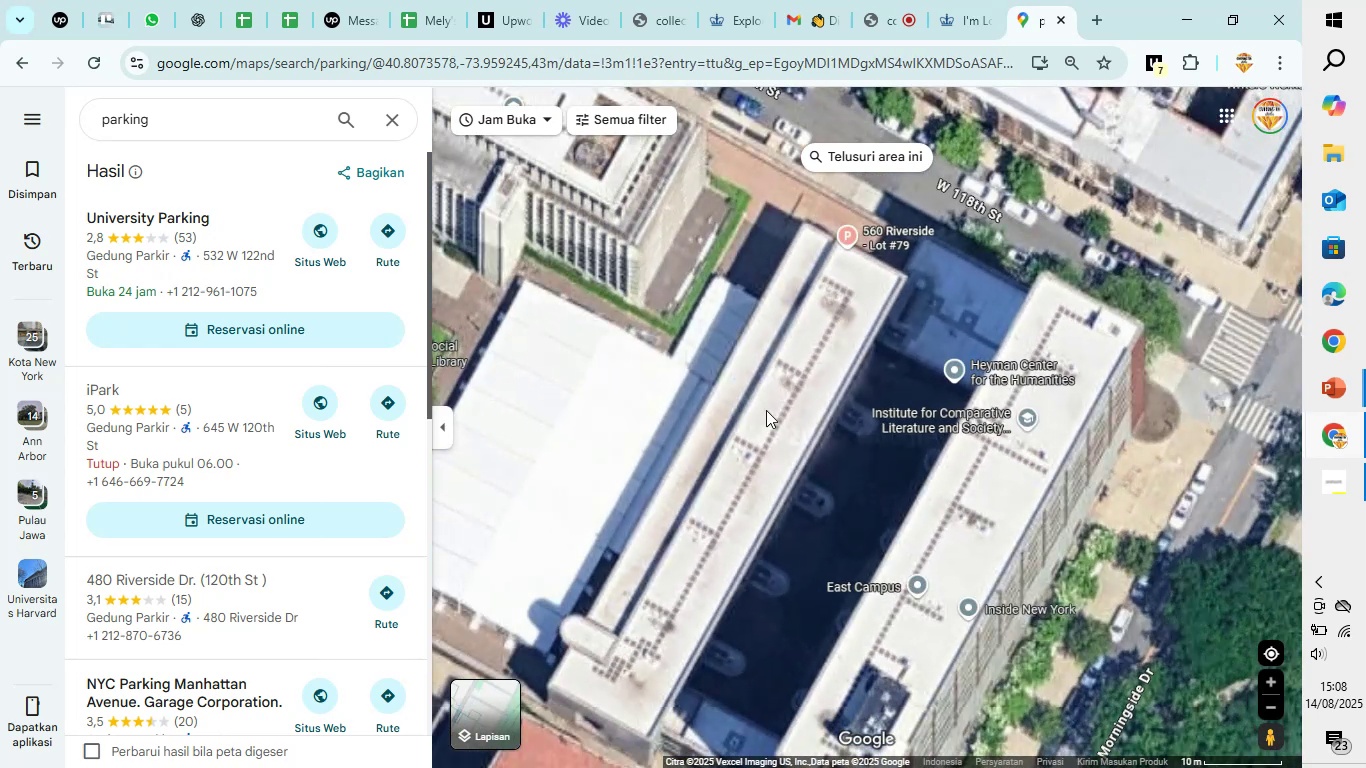 
left_click_drag(start_coordinate=[731, 382], to_coordinate=[805, 630])
 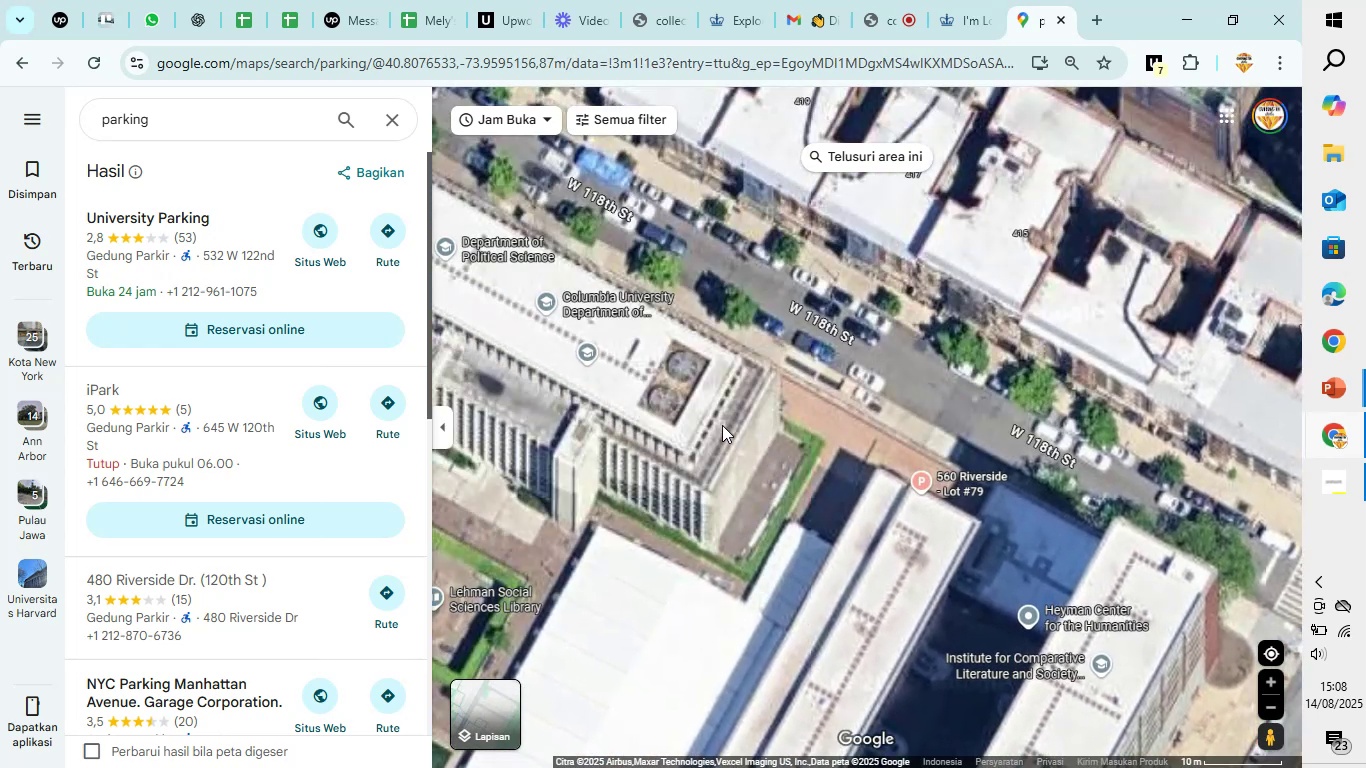 
wait(5.05)
 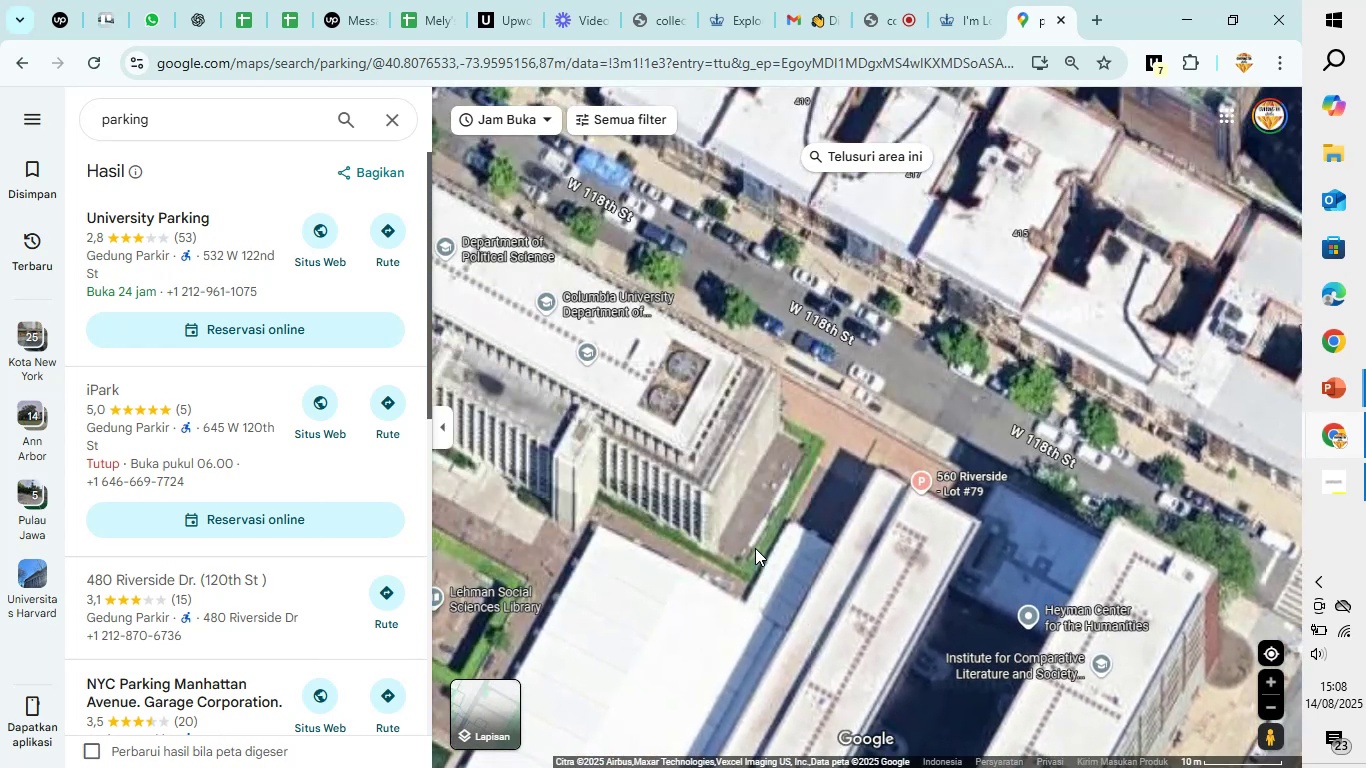 
left_click_drag(start_coordinate=[810, 459], to_coordinate=[810, 483])
 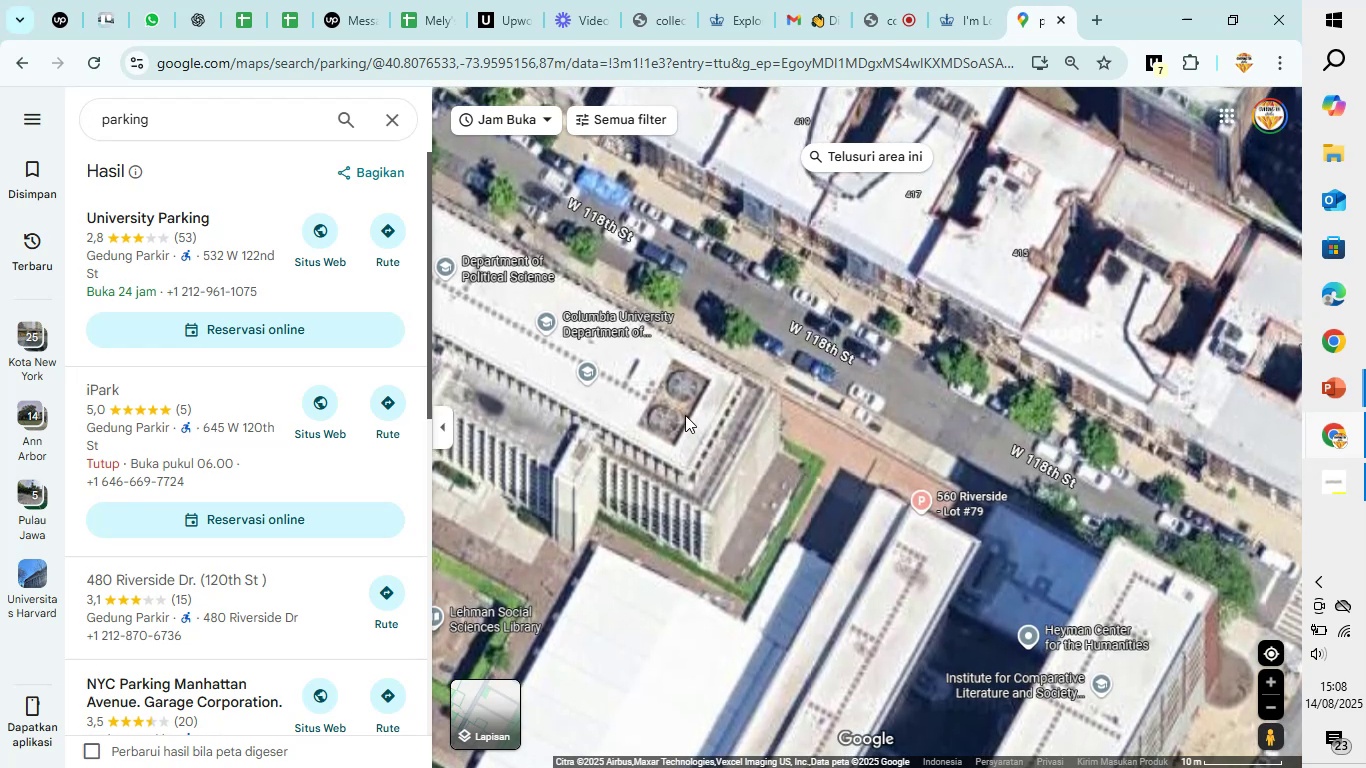 
mouse_move([603, 316])
 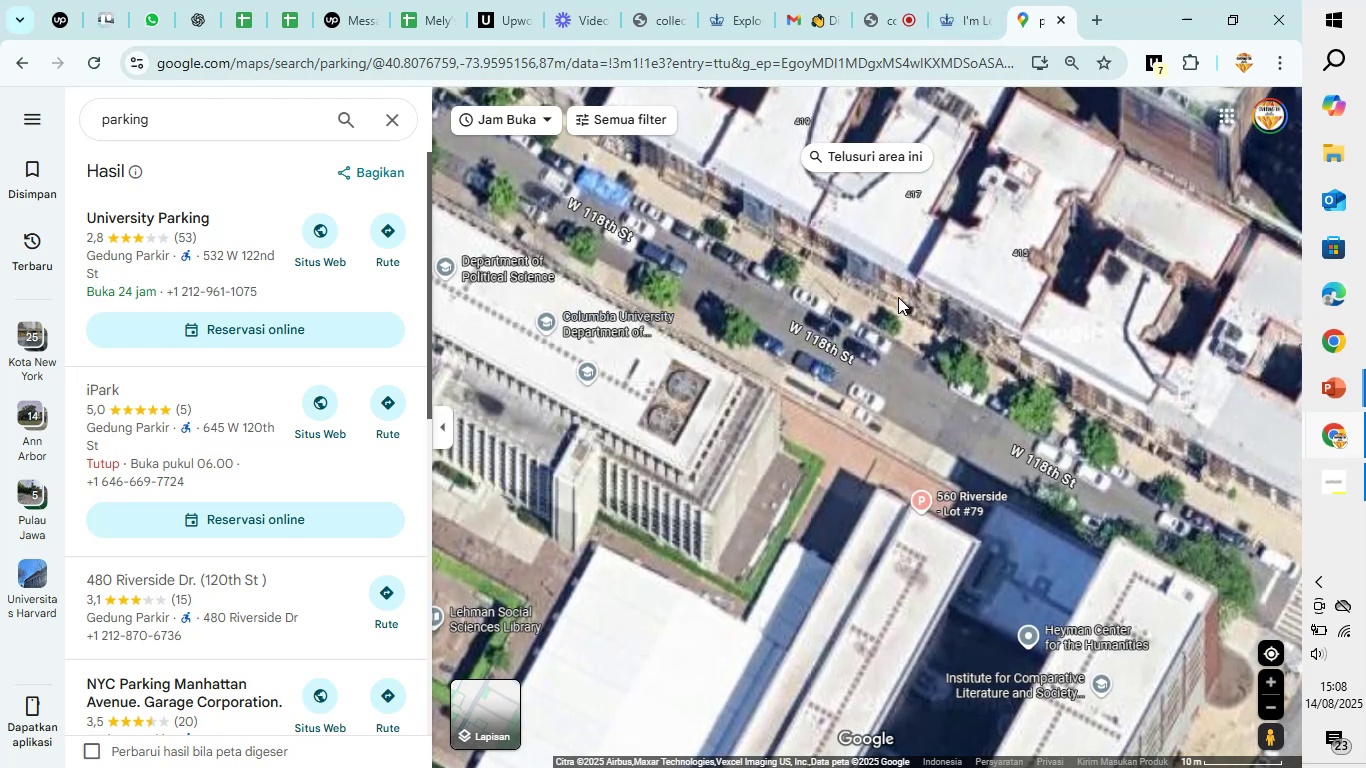 
scroll: coordinate [913, 337], scroll_direction: down, amount: 4.0
 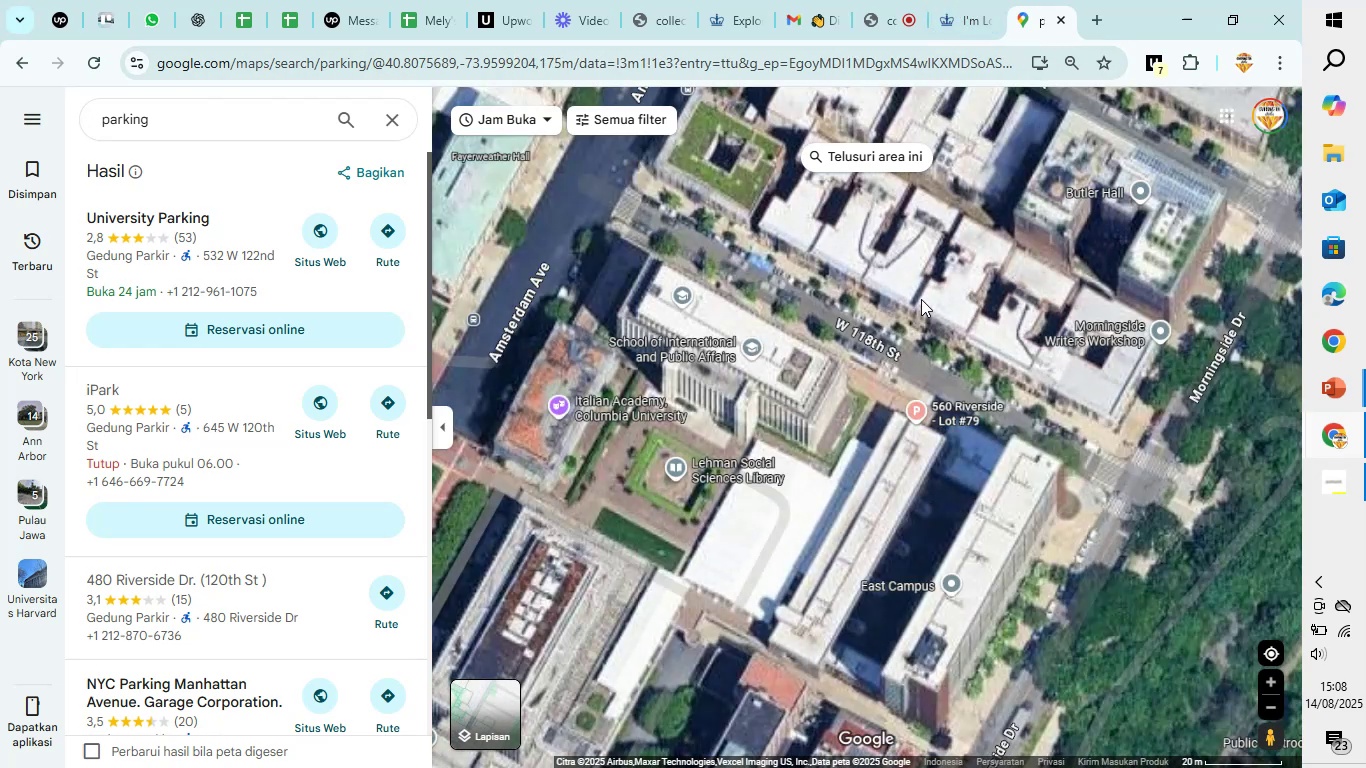 
scroll: coordinate [781, 361], scroll_direction: up, amount: 6.0
 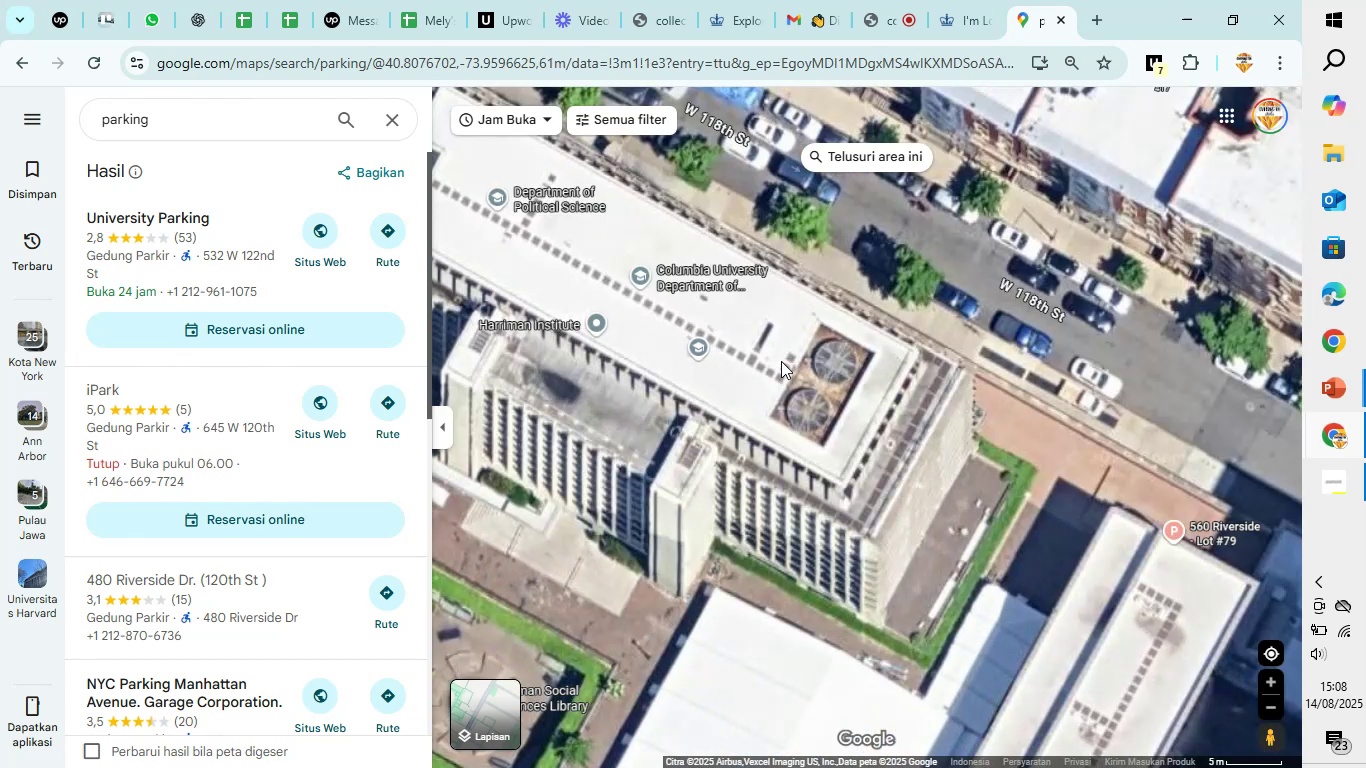 
mouse_move([693, 329])
 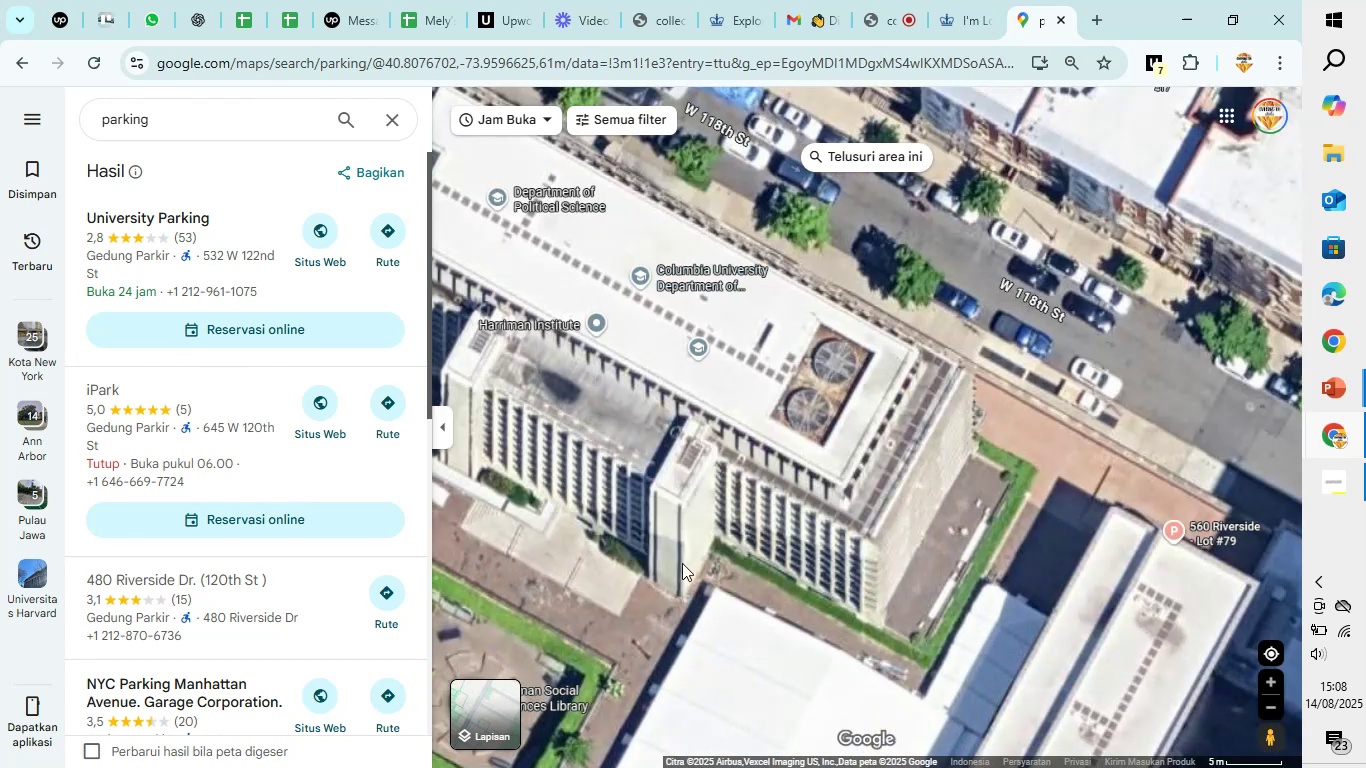 
mouse_move([680, 342])
 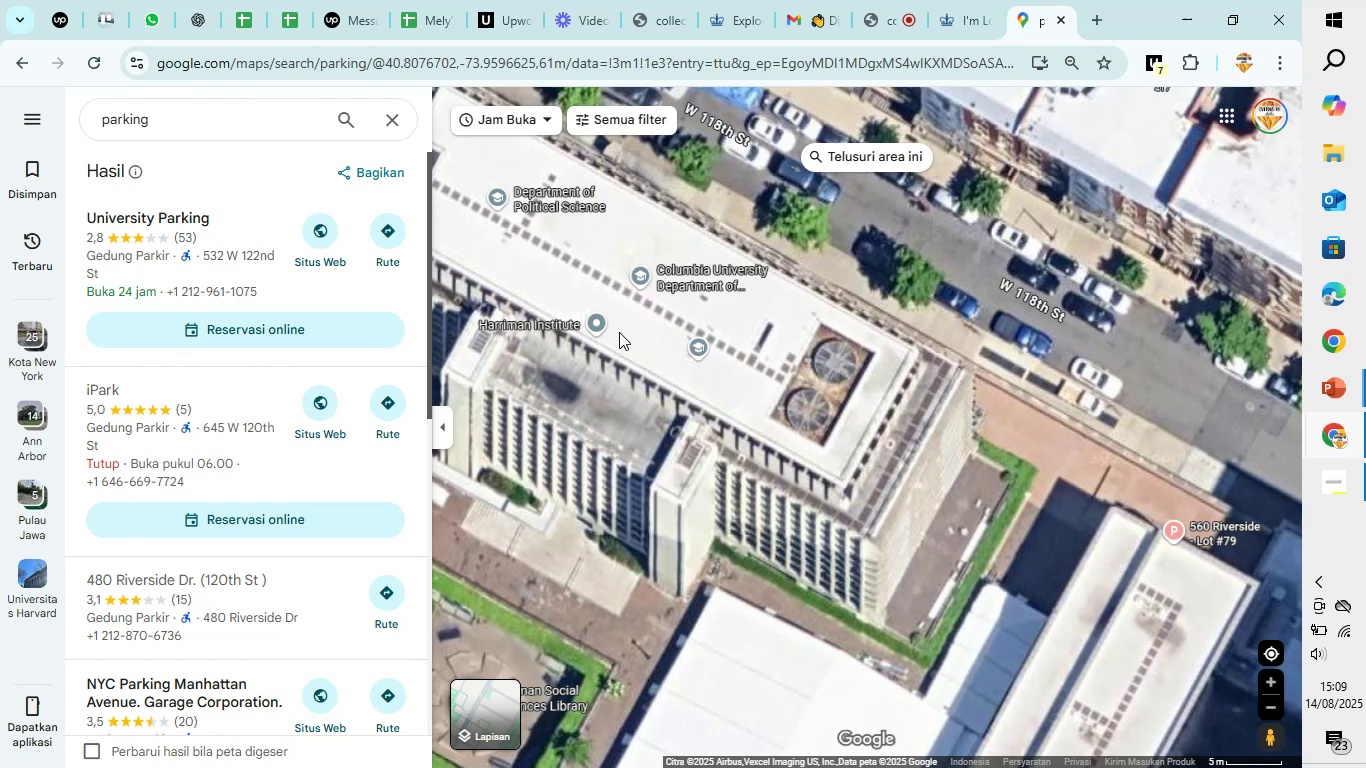 
mouse_move([637, 329])
 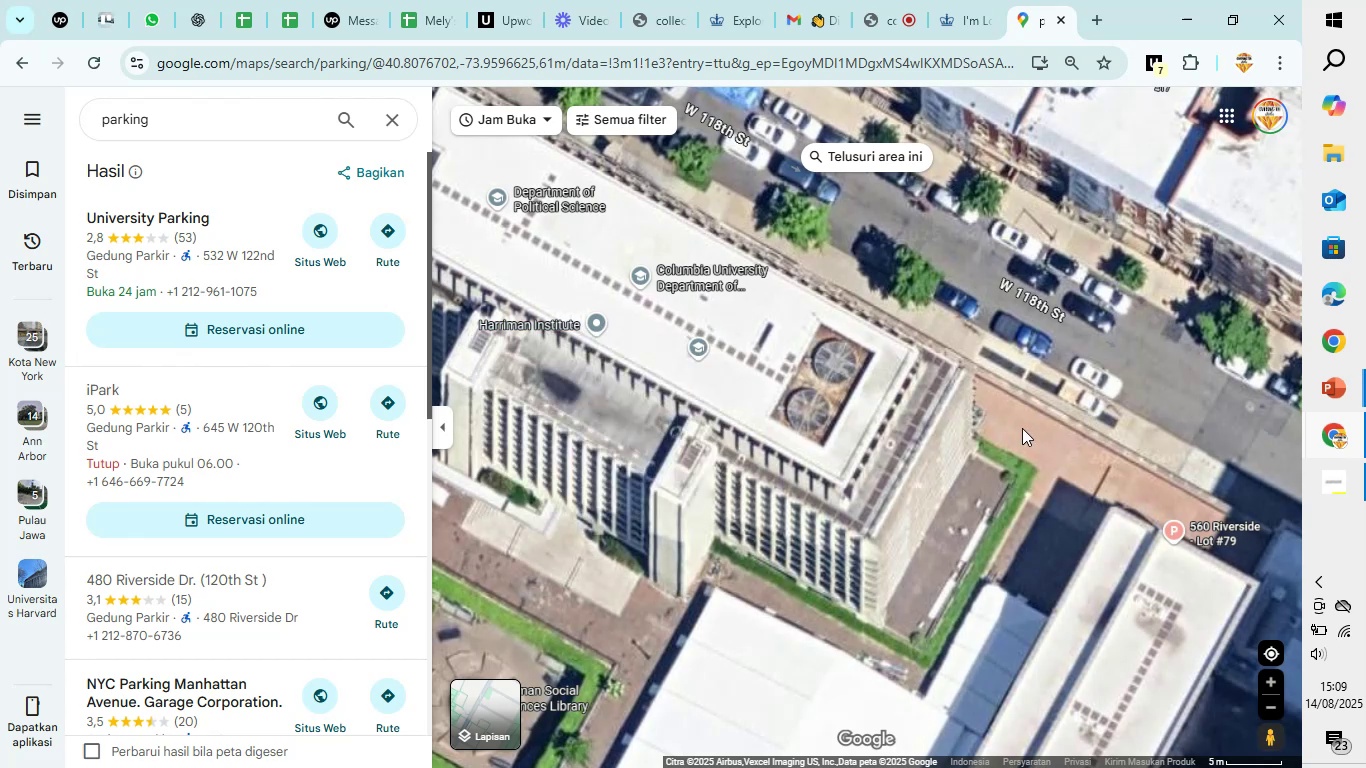 
left_click_drag(start_coordinate=[1022, 428], to_coordinate=[1015, 484])
 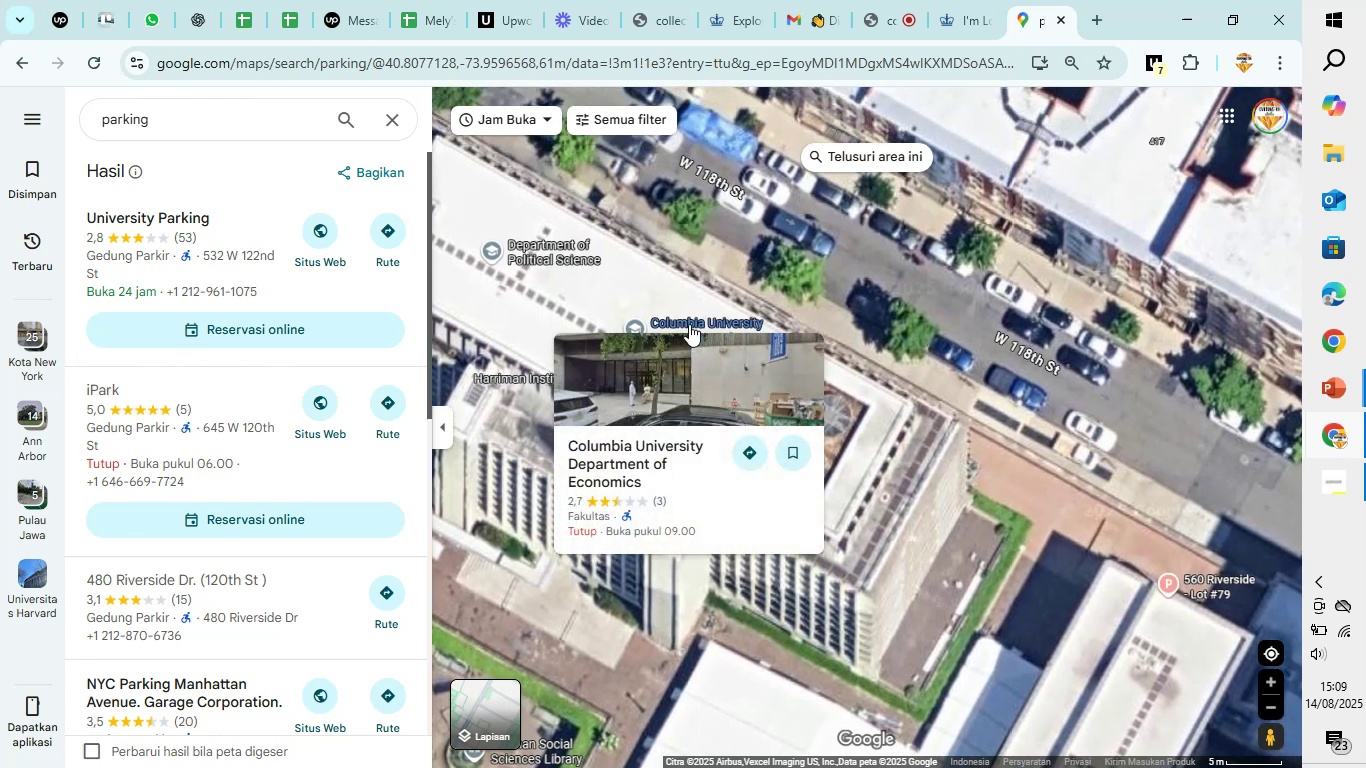 
left_click([689, 324])
 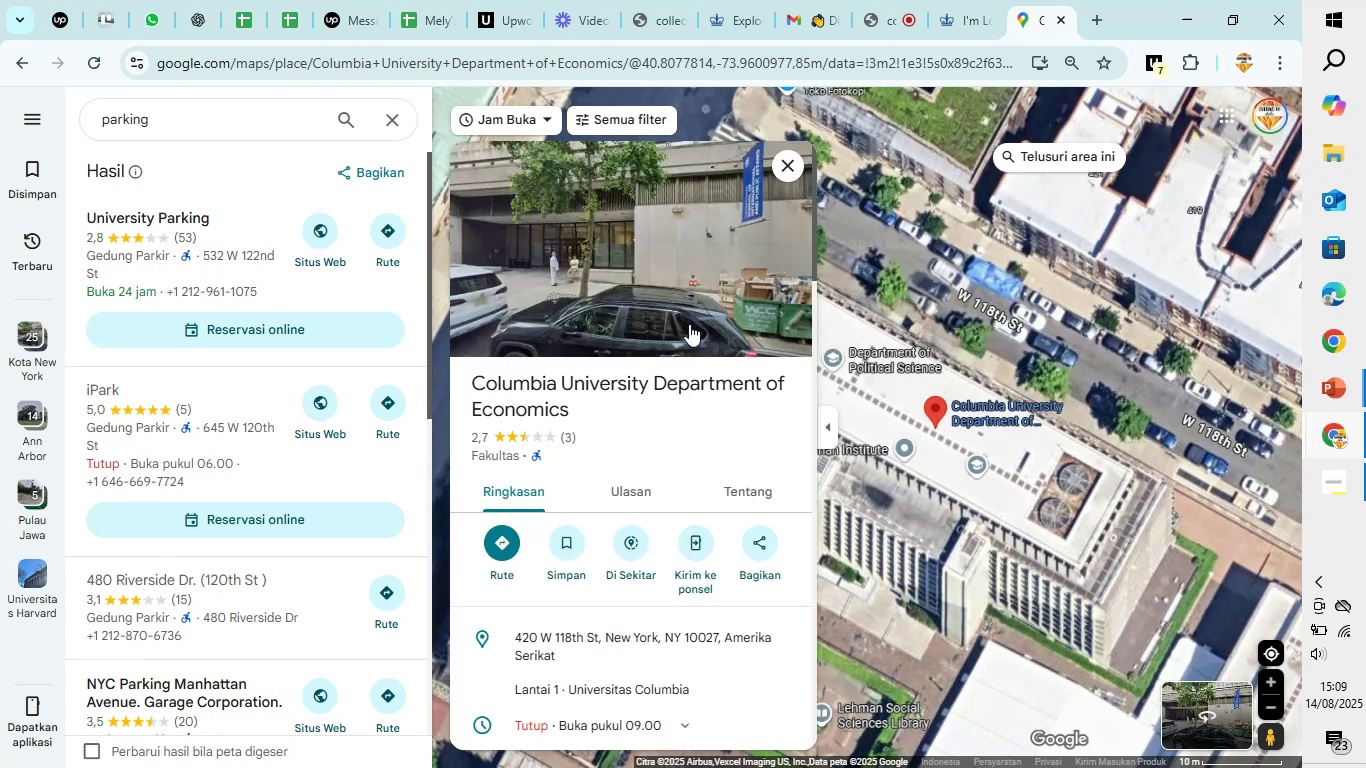 
left_click_drag(start_coordinate=[590, 418], to_coordinate=[459, 388])
 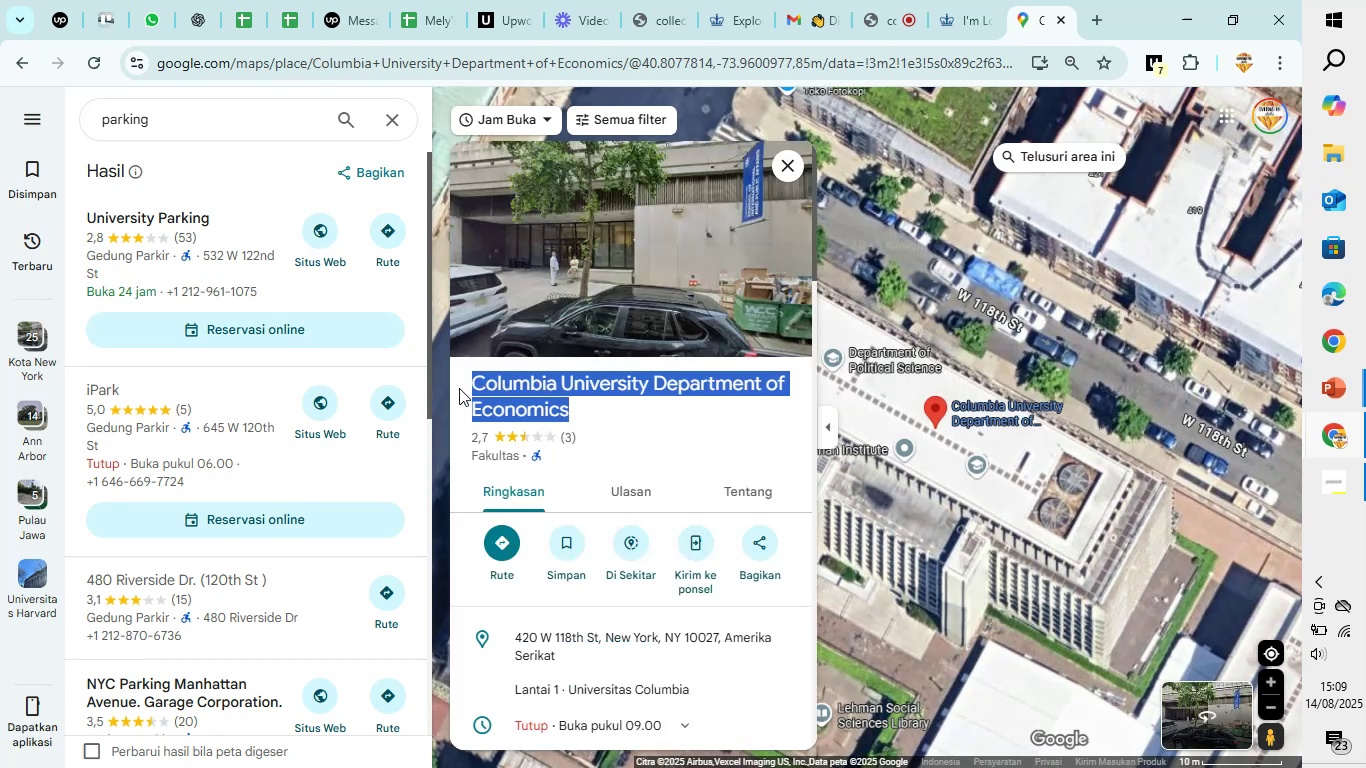 
key(Control+C)
 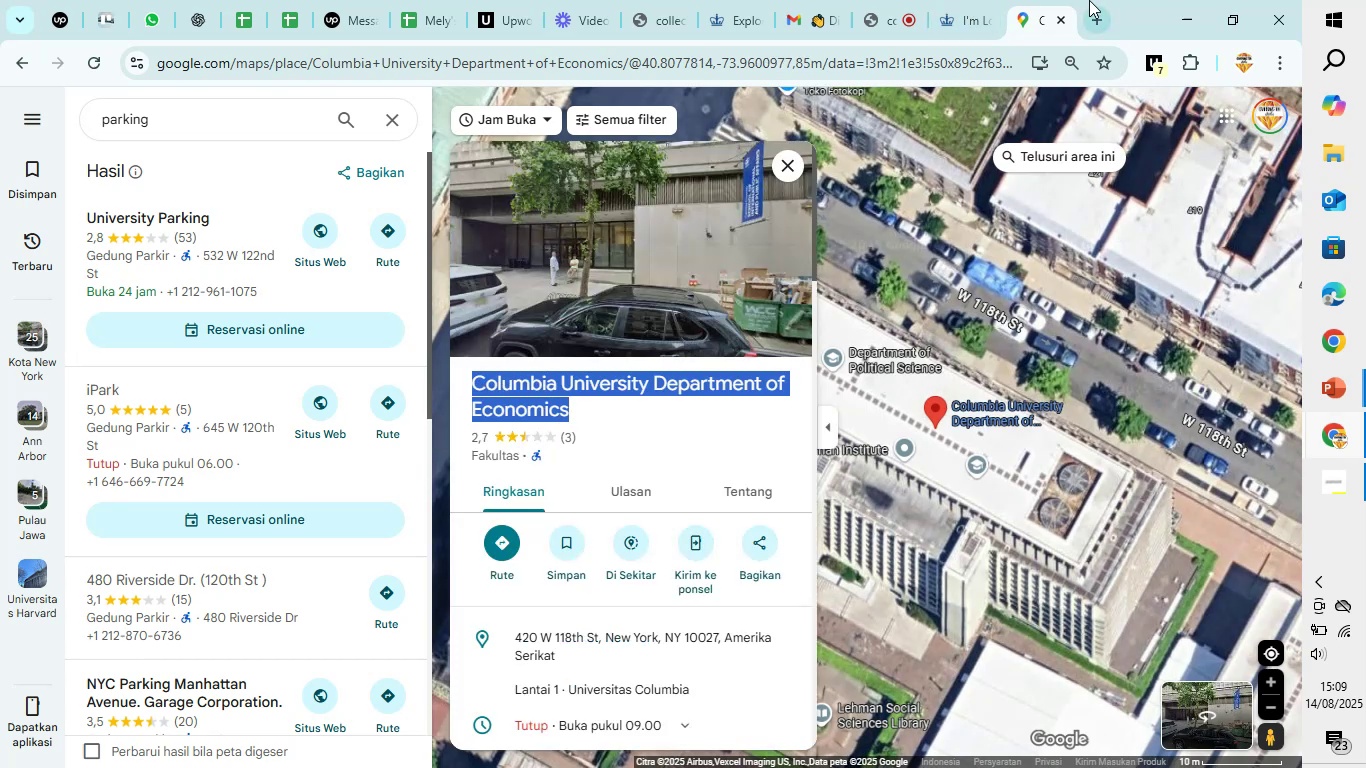 
left_click([1090, 0])
 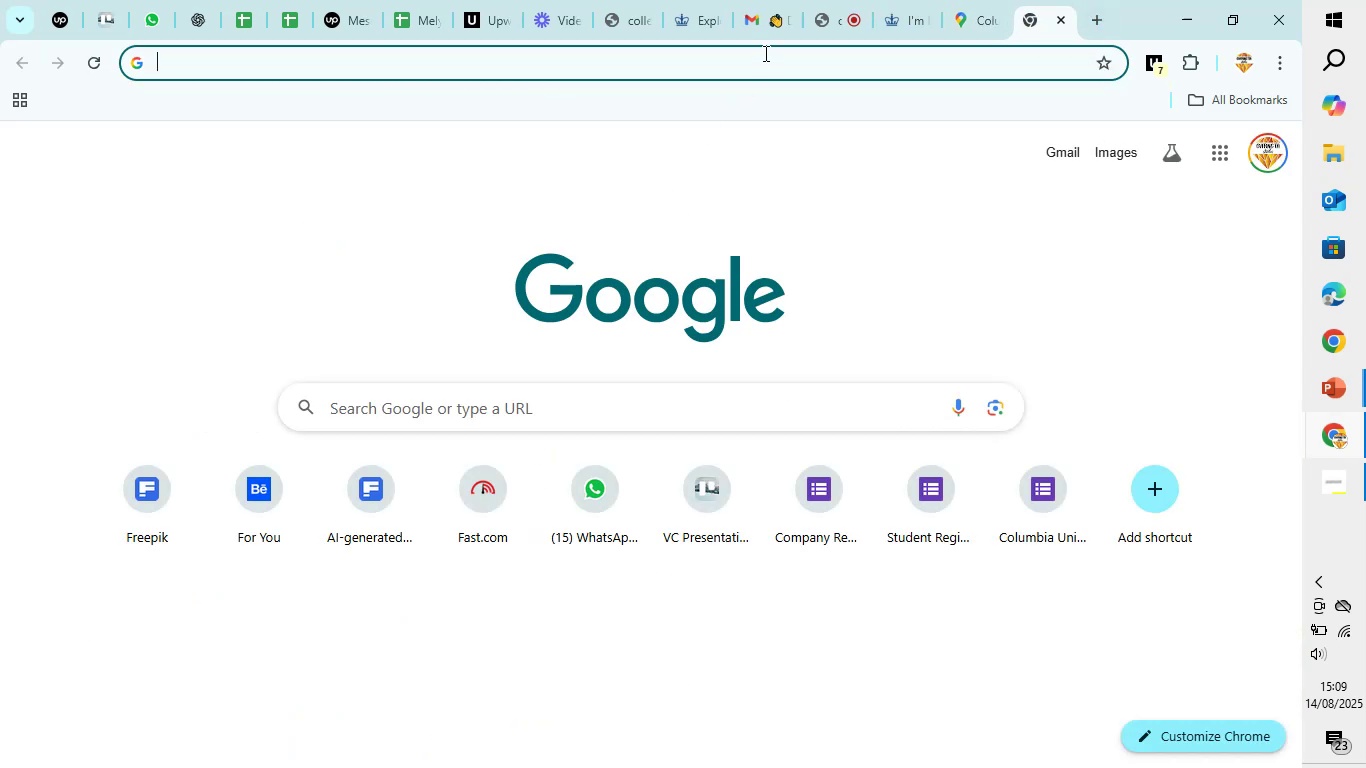 
left_click([764, 53])
 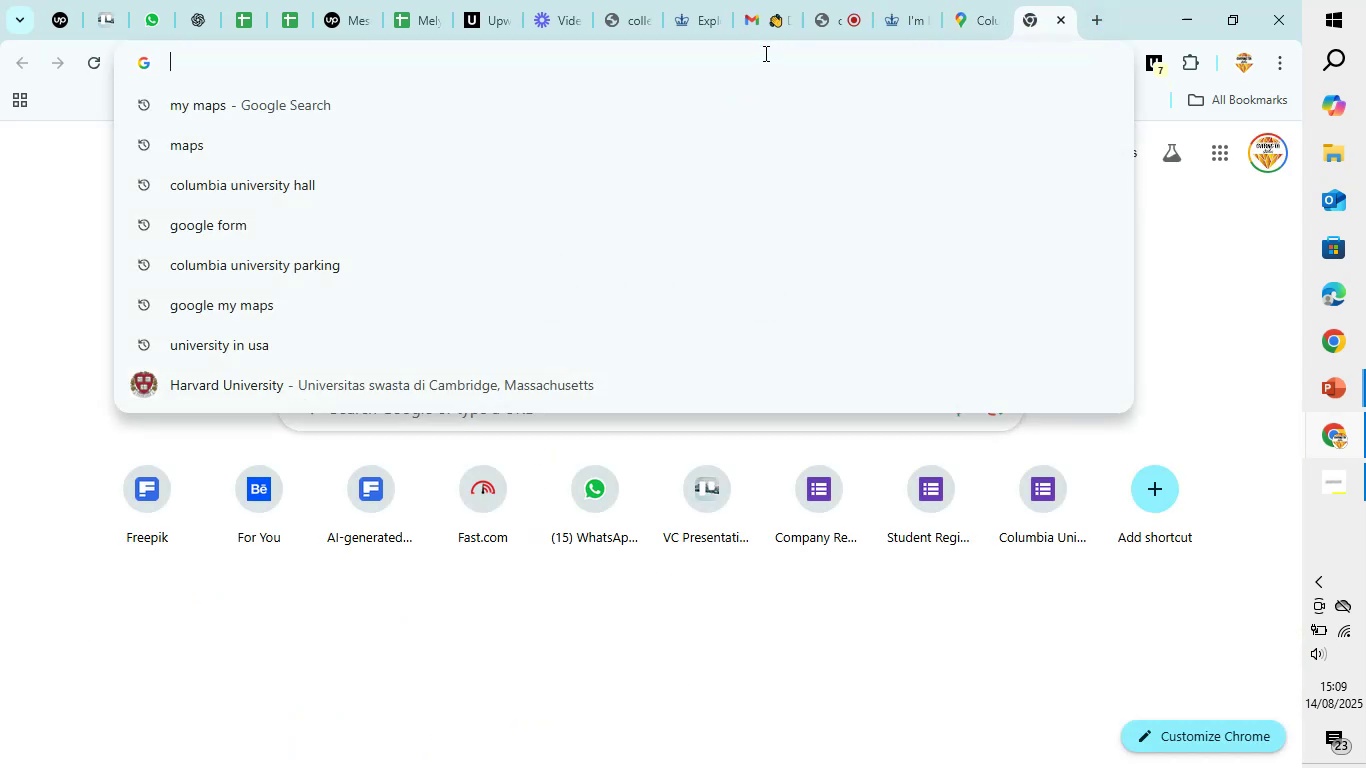 
key(Control+V)
 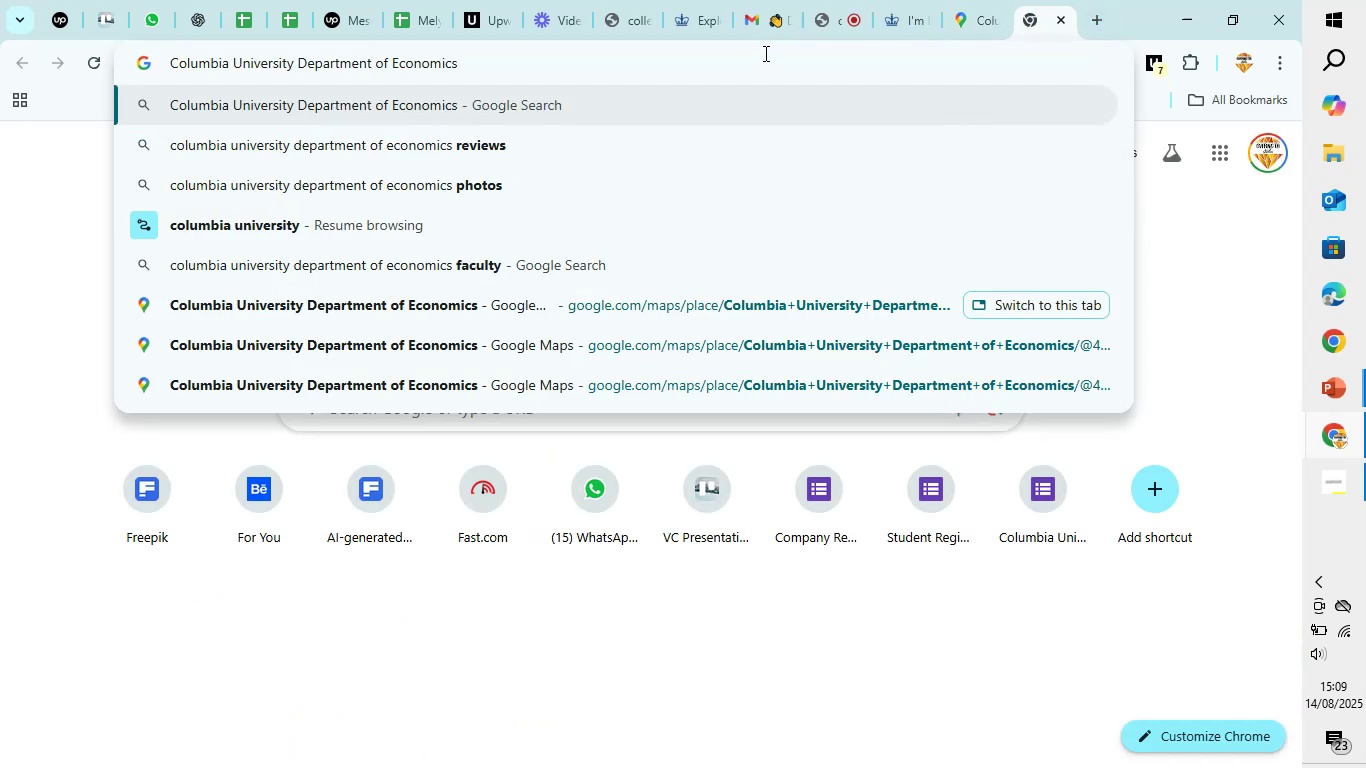 
key(Enter)
 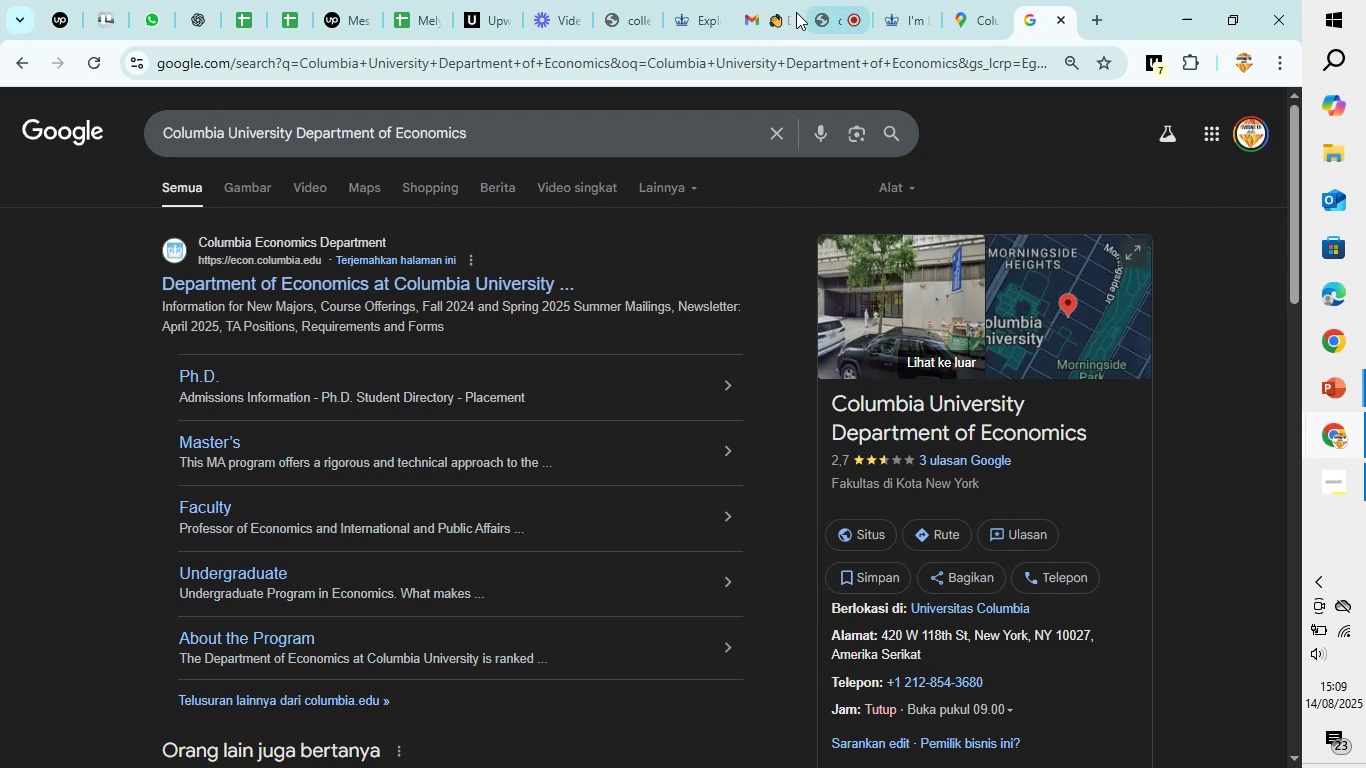 
wait(7.76)
 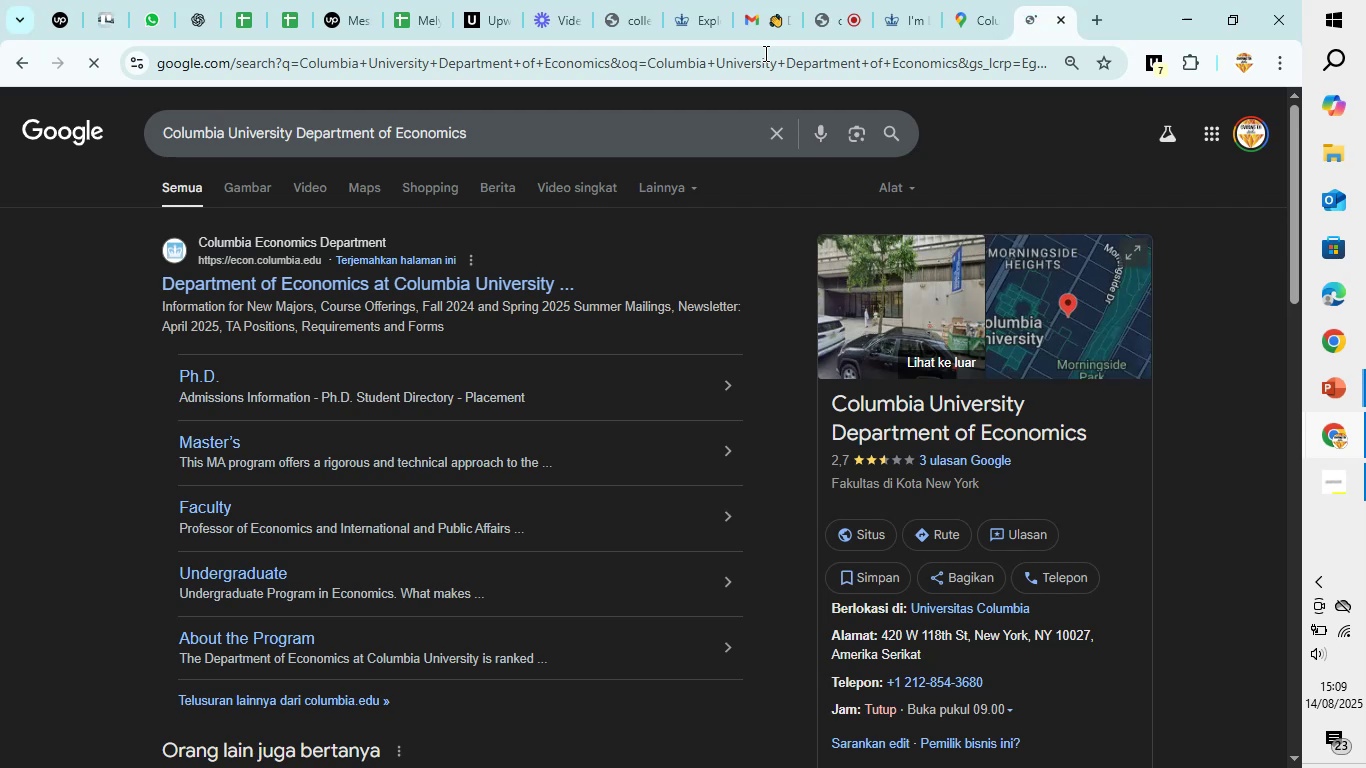 
scroll: coordinate [462, 302], scroll_direction: down, amount: 1.0
 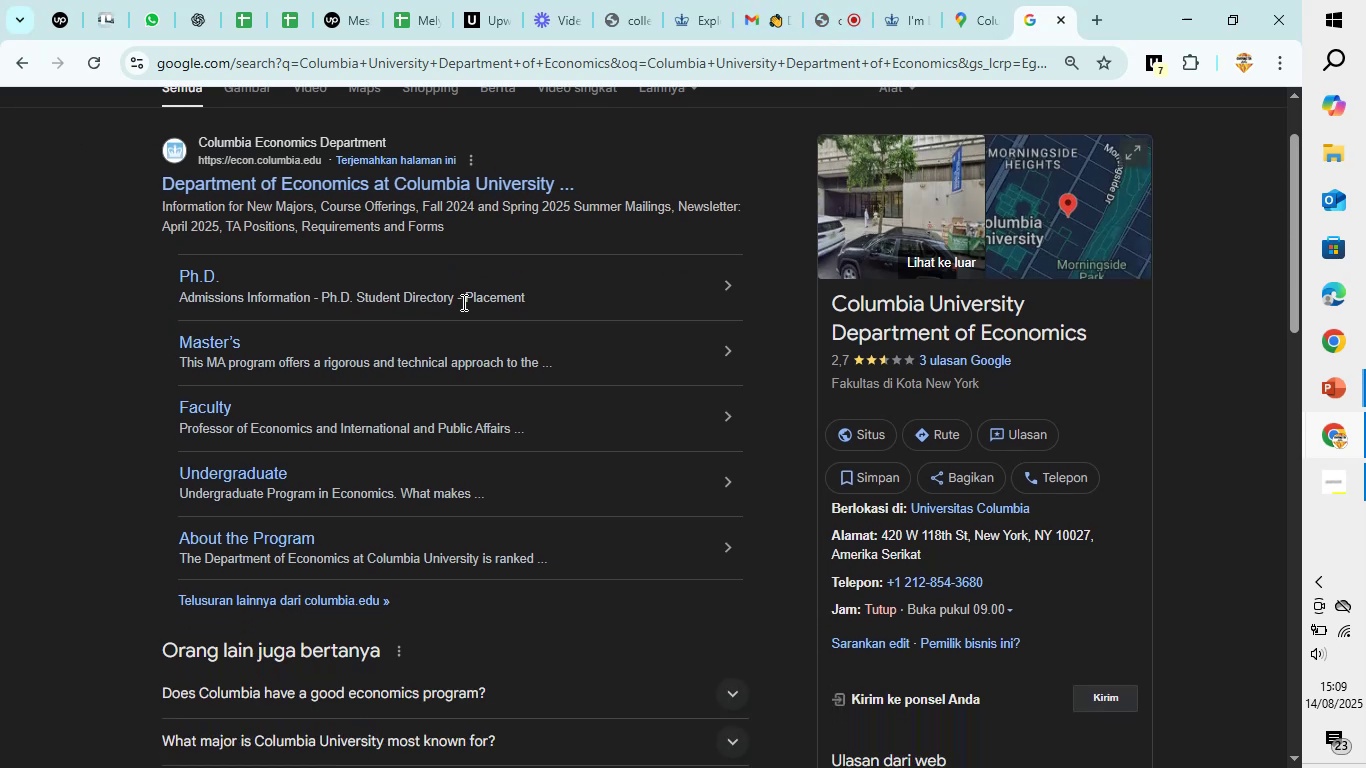 
scroll: coordinate [462, 302], scroll_direction: up, amount: 5.0
 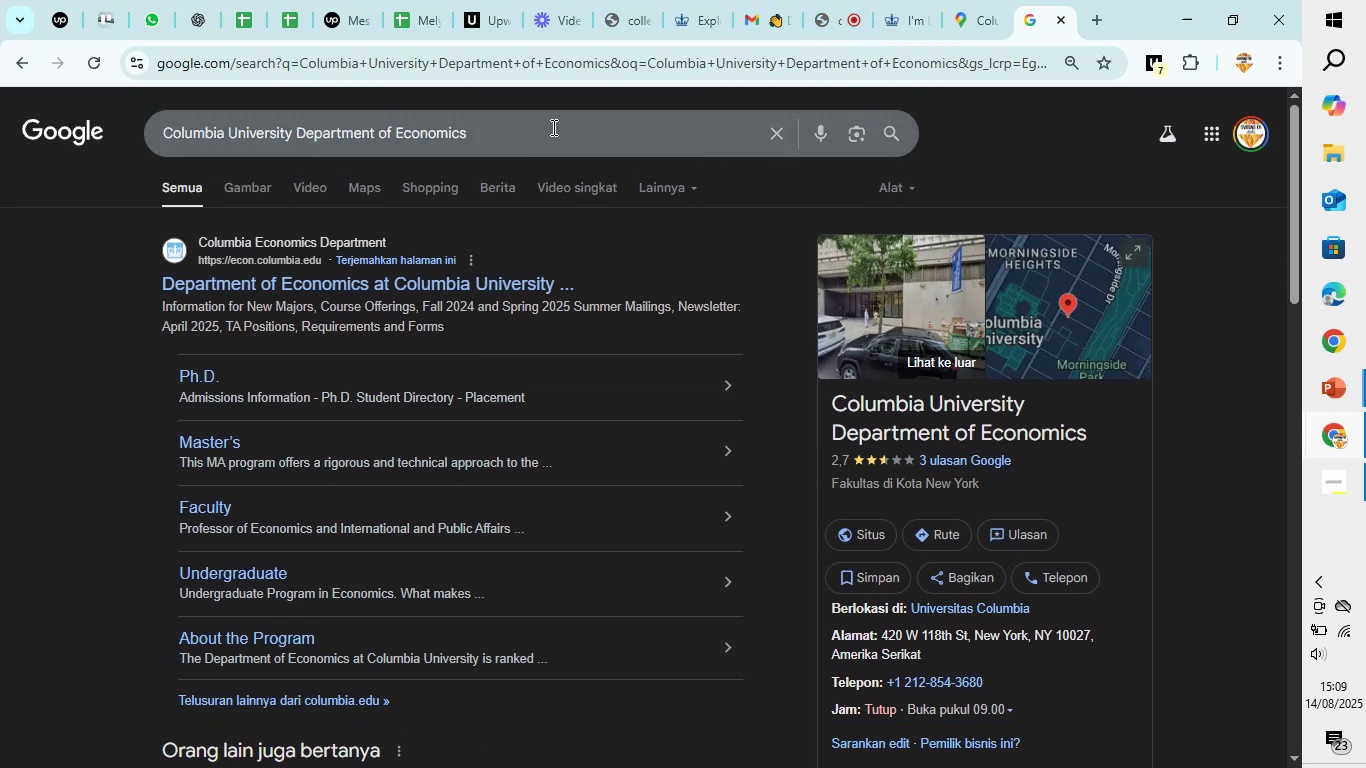 
left_click([552, 126])
 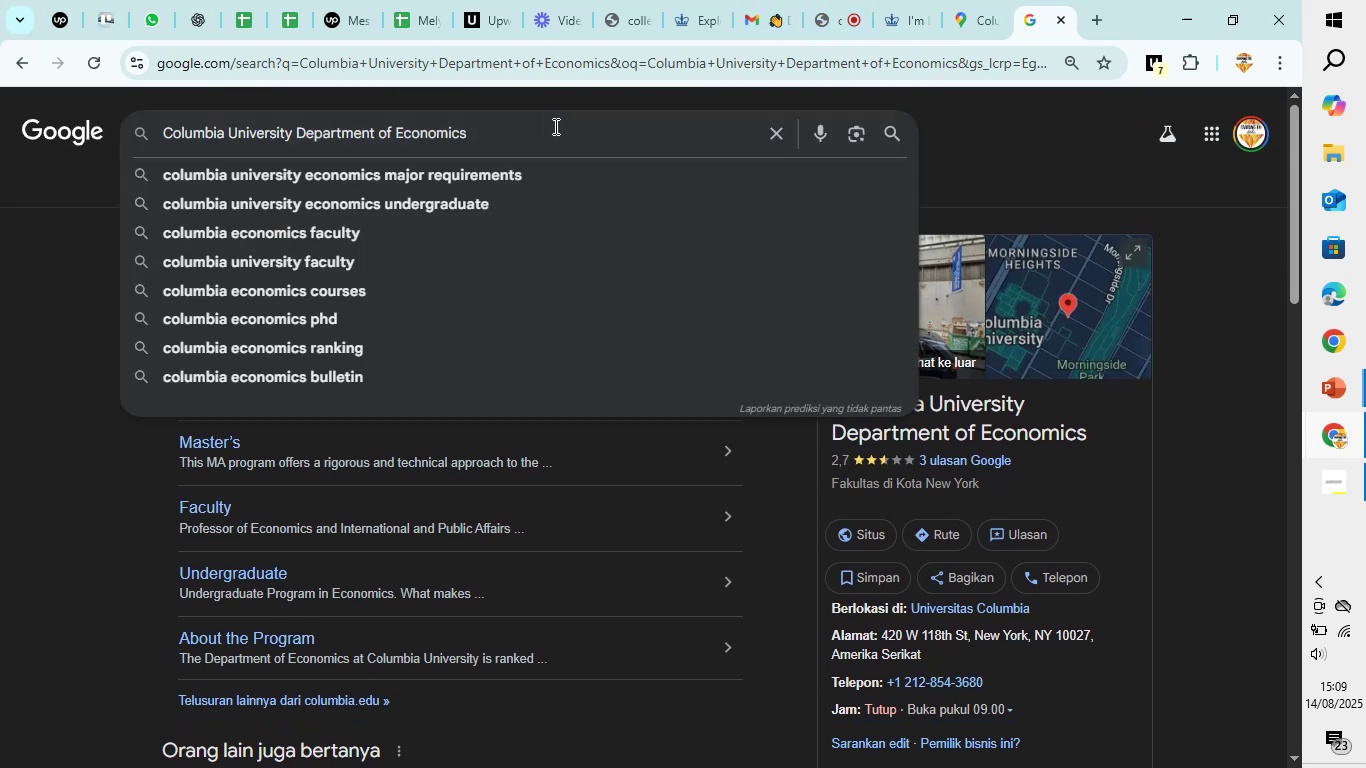 
type( hall)
 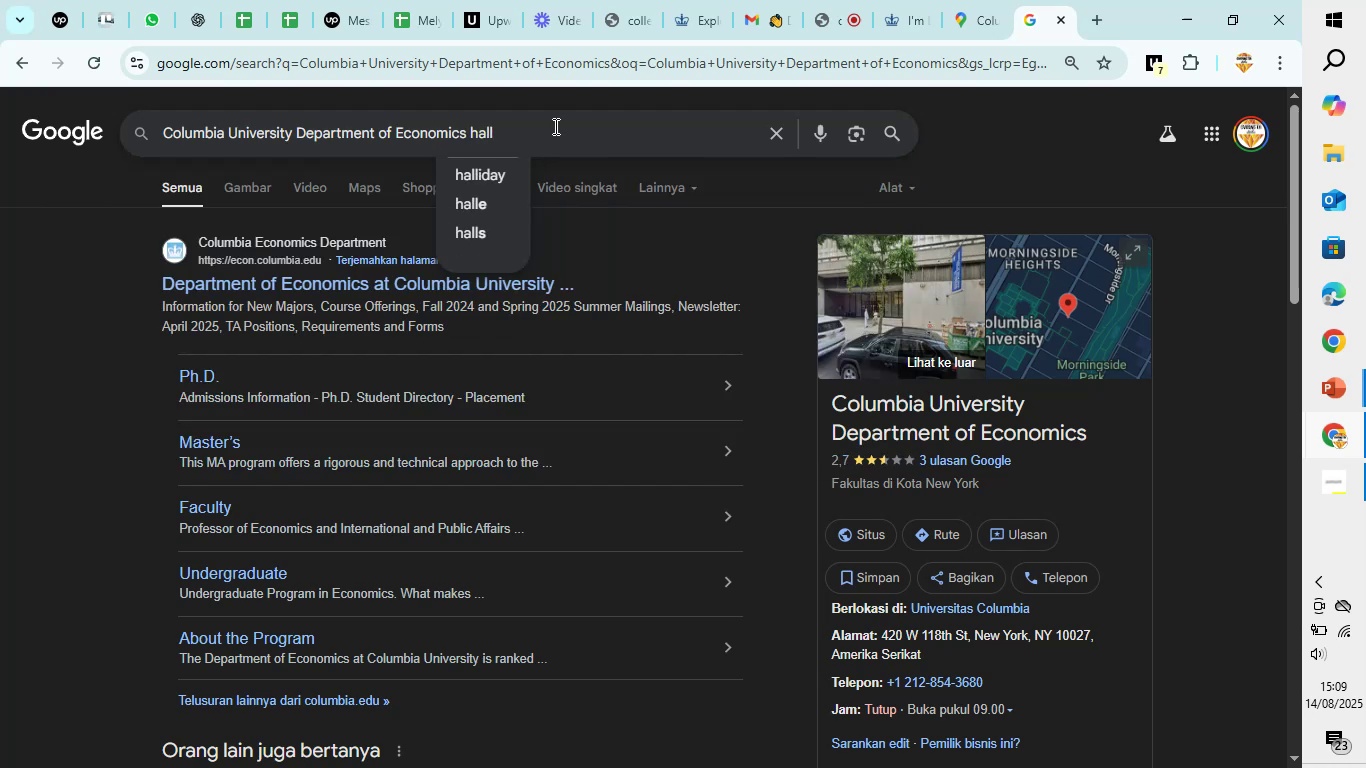 
key(Enter)
 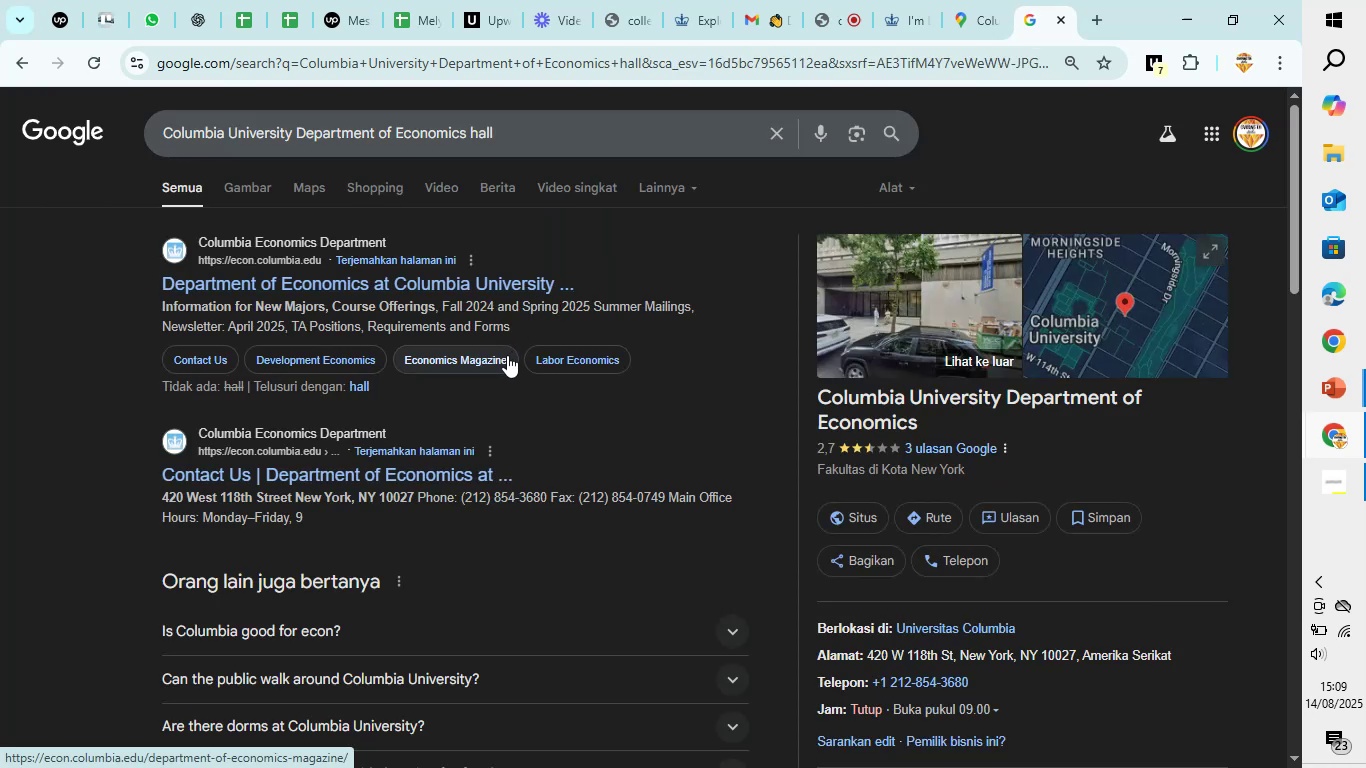 
wait(7.39)
 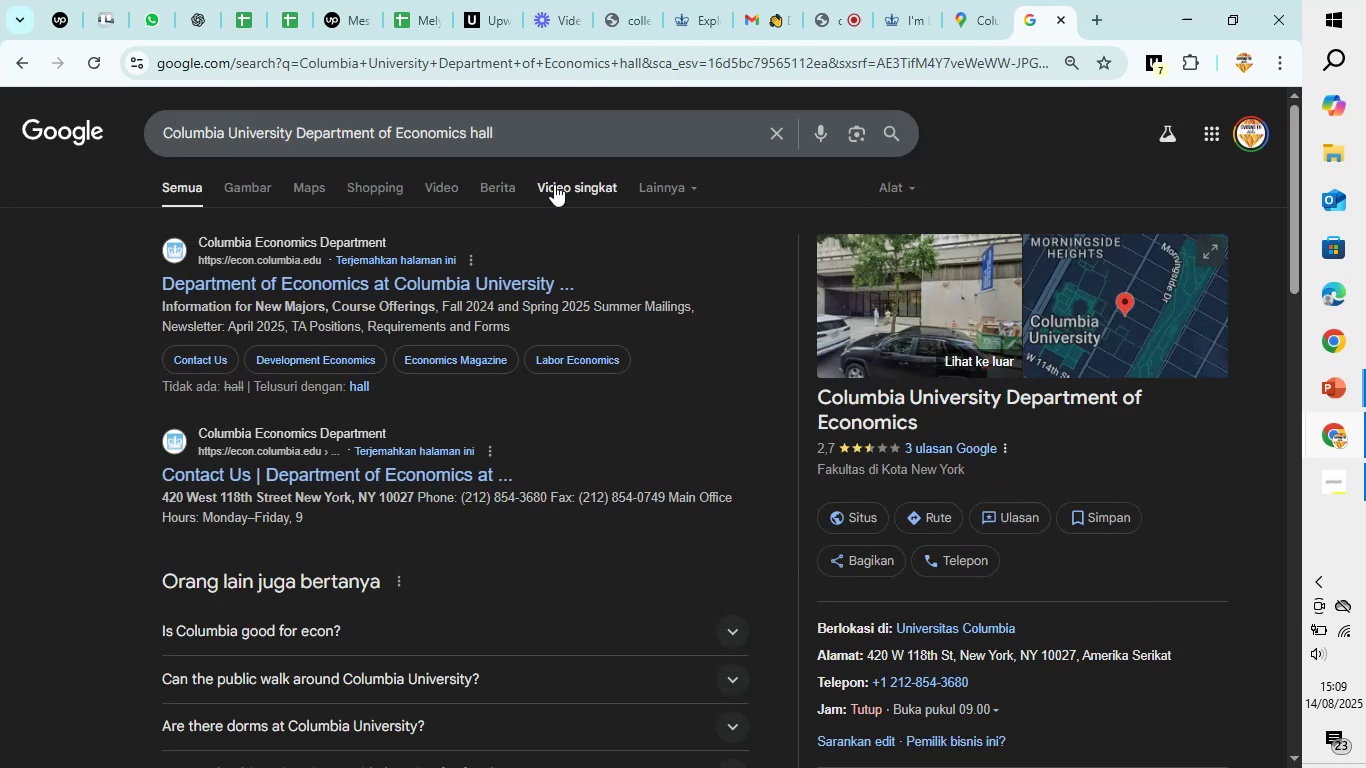 
scroll: coordinate [440, 392], scroll_direction: down, amount: 2.0
 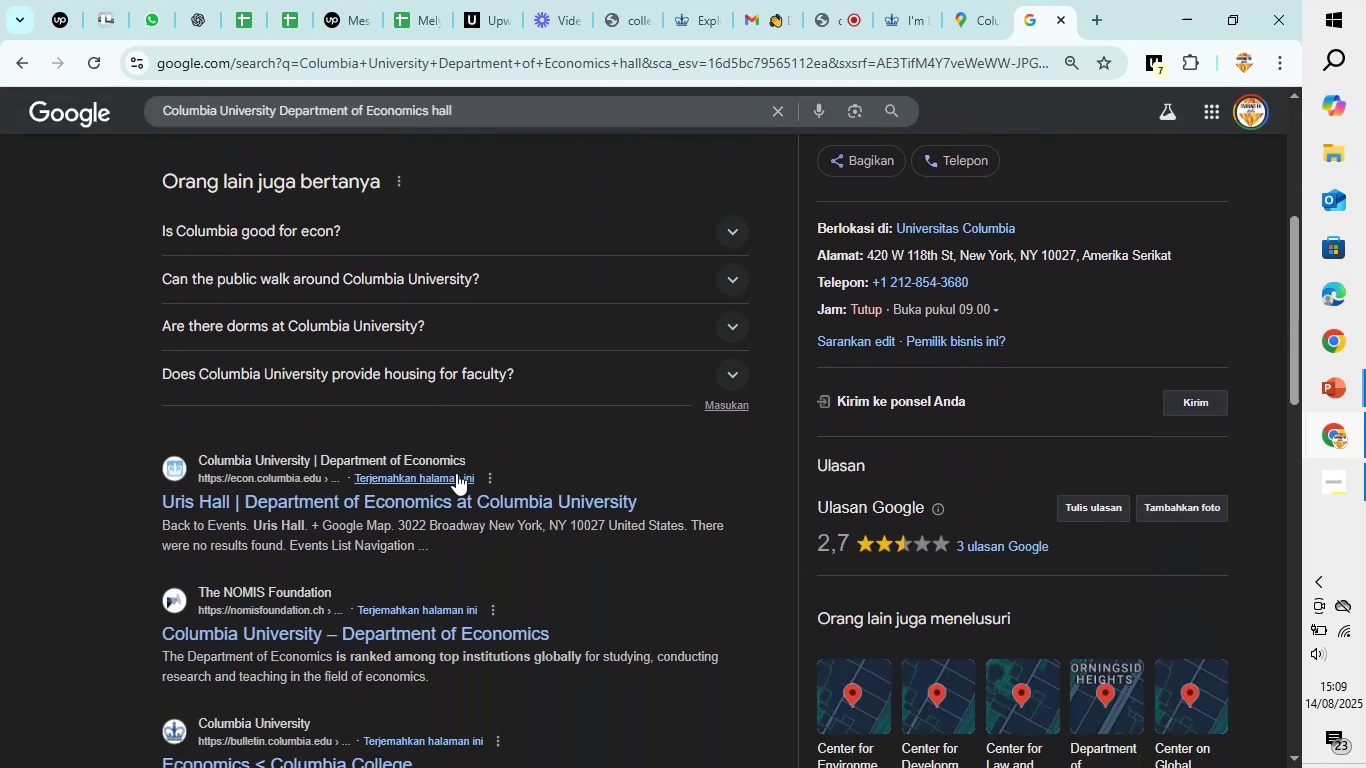 
left_click([480, 507])
 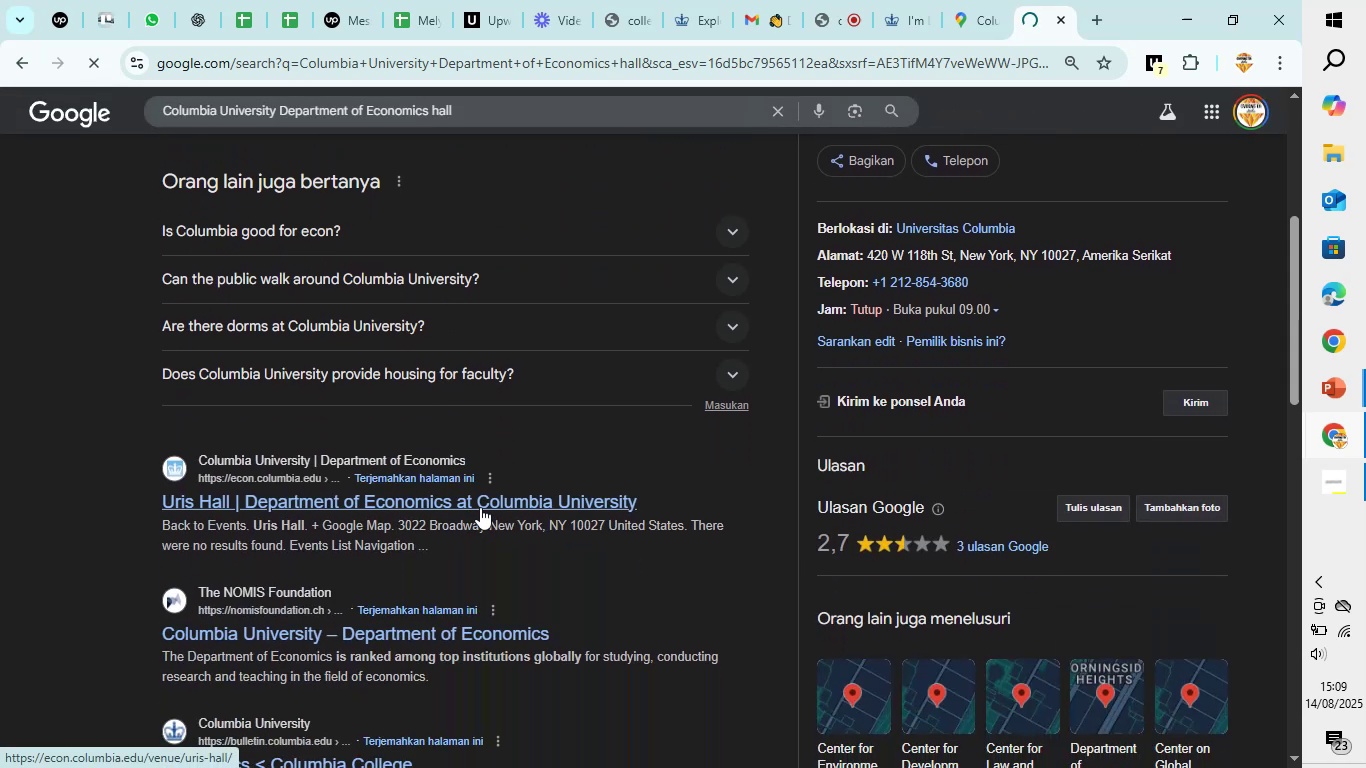 
scroll: coordinate [638, 415], scroll_direction: down, amount: 4.0
 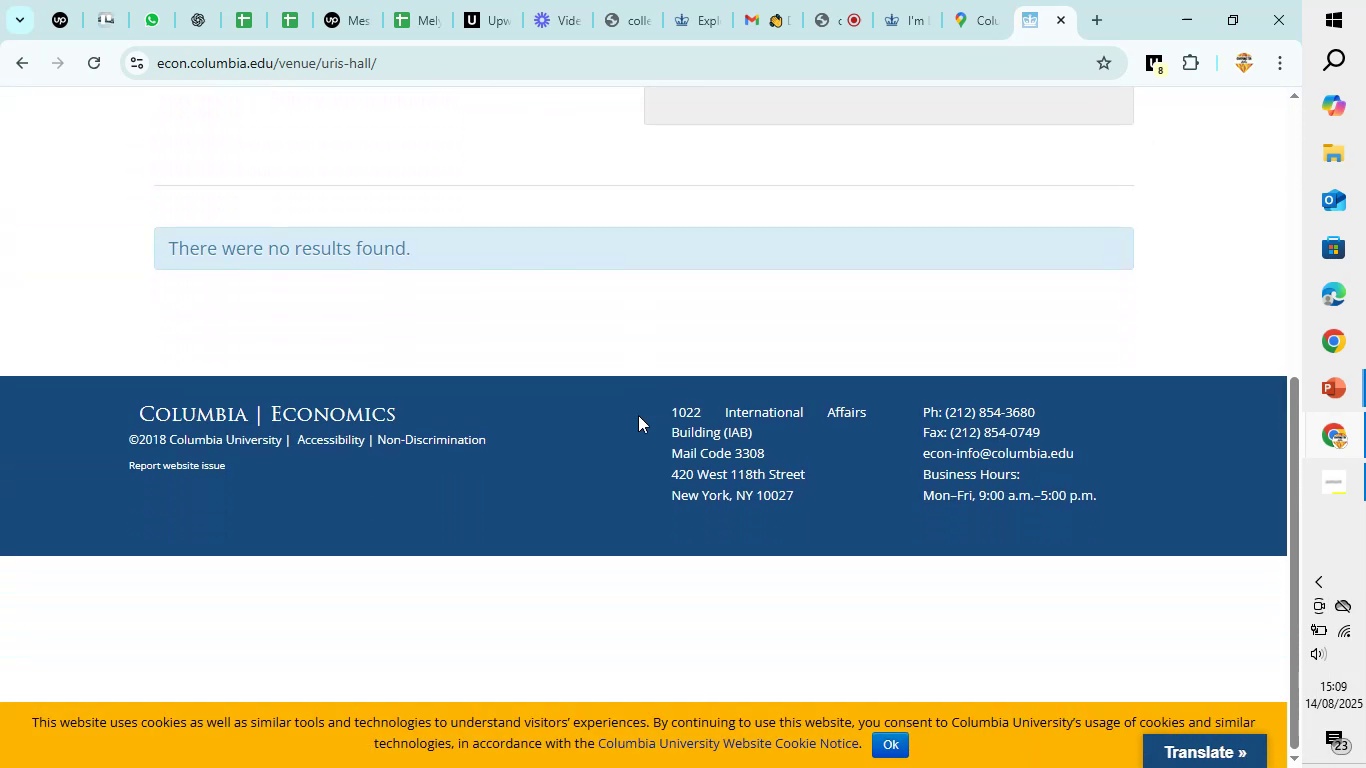 
scroll: coordinate [638, 415], scroll_direction: up, amount: 5.0
 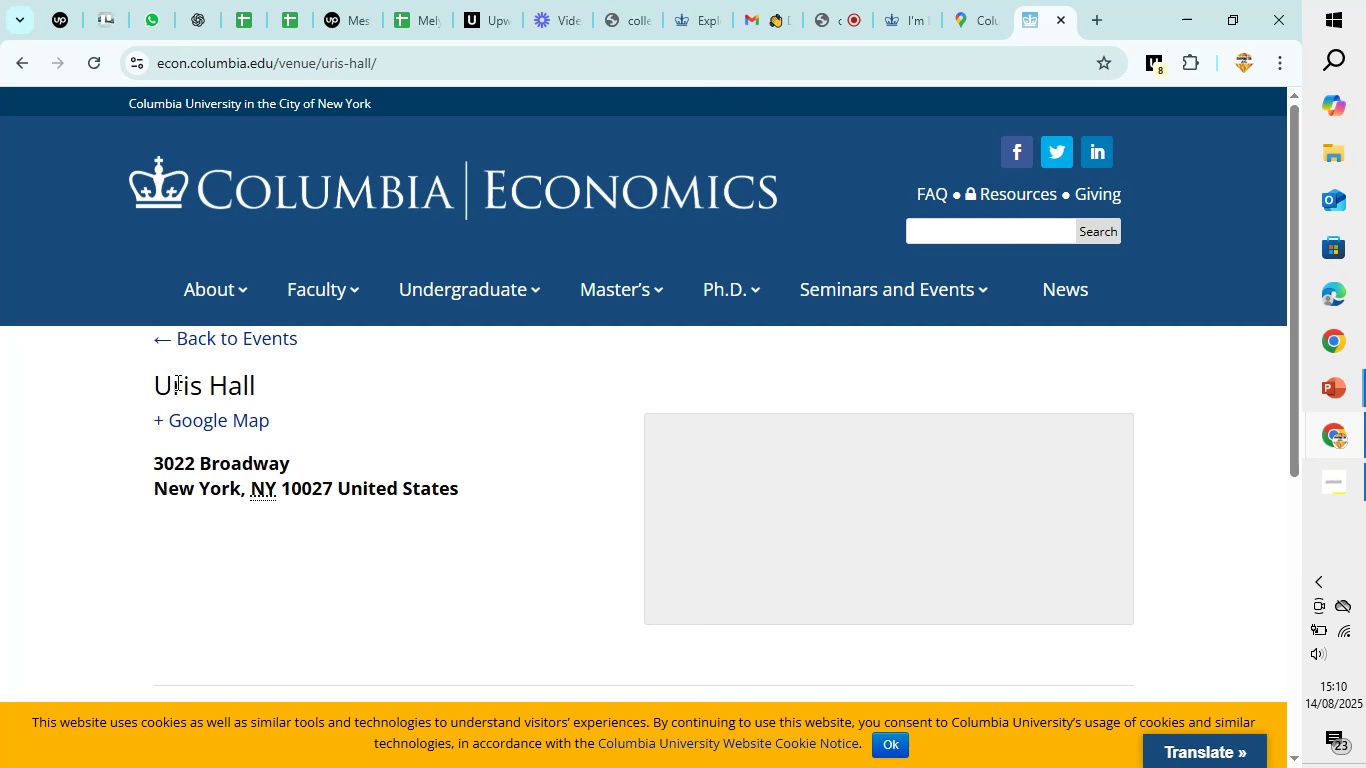 
left_click([178, 384])
 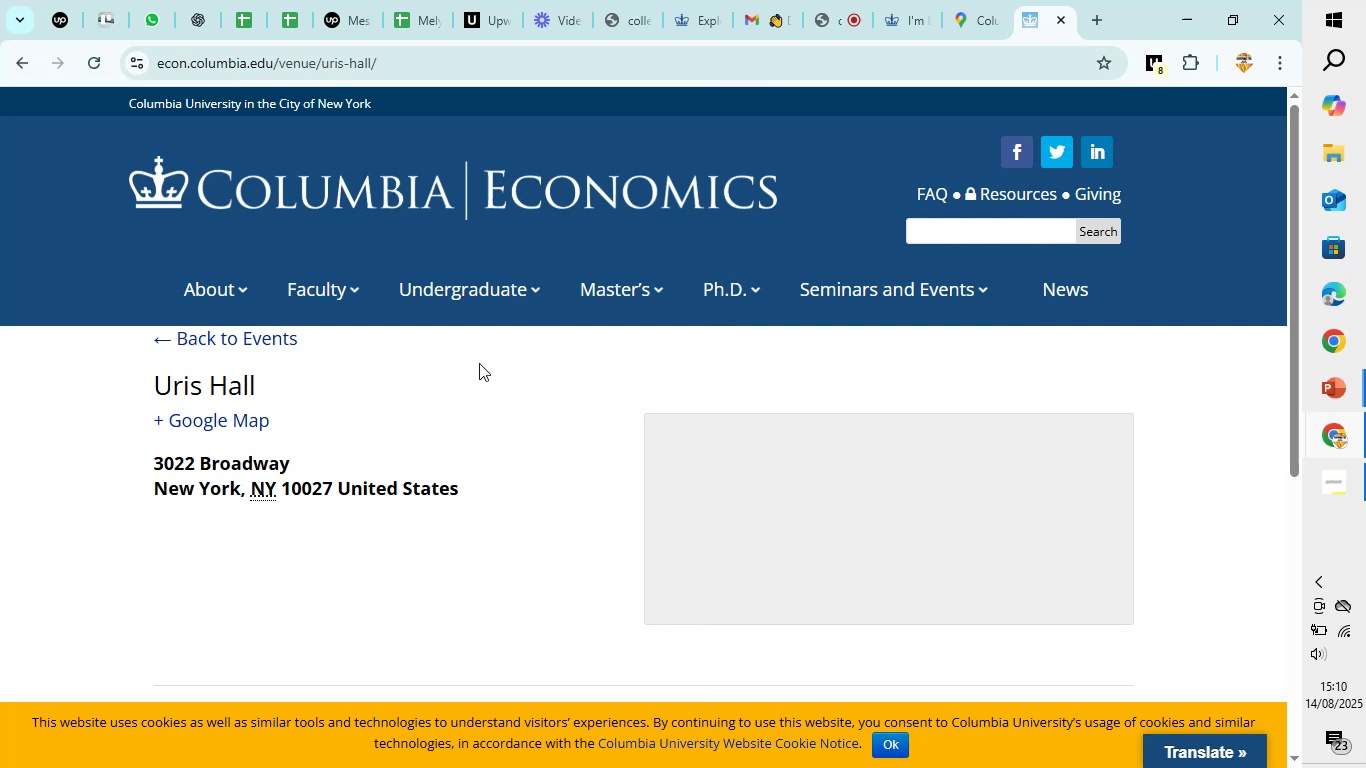 
wait(5.28)
 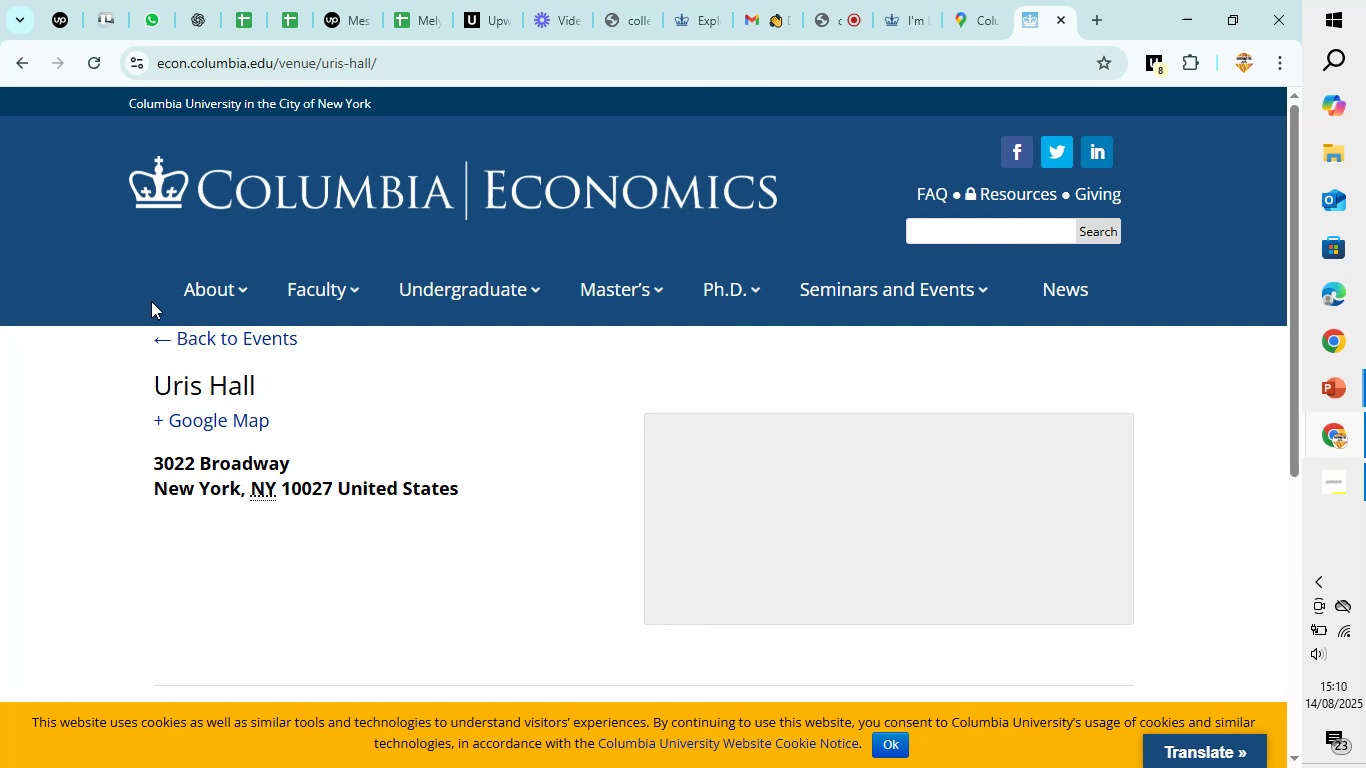 
left_click([4, 70])
 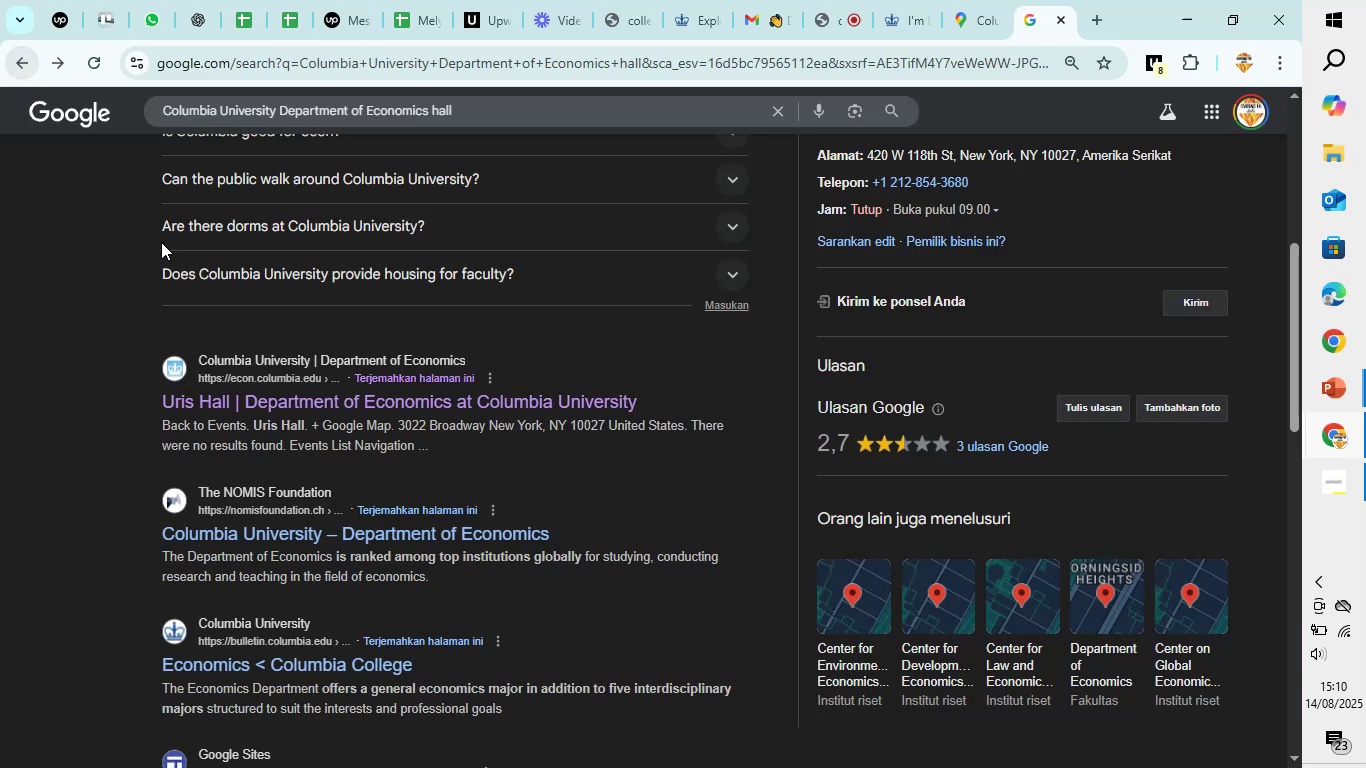 
scroll: coordinate [300, 399], scroll_direction: down, amount: 5.0
 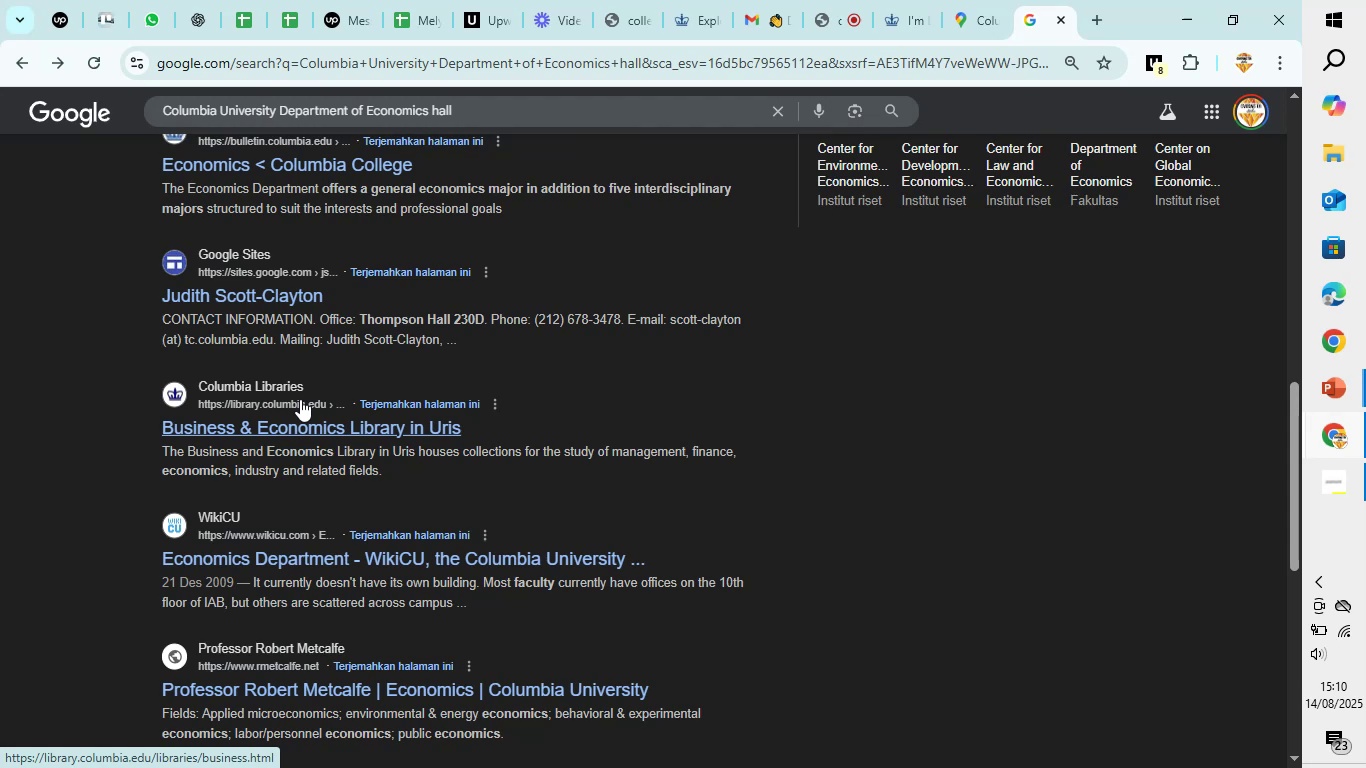 
wait(7.61)
 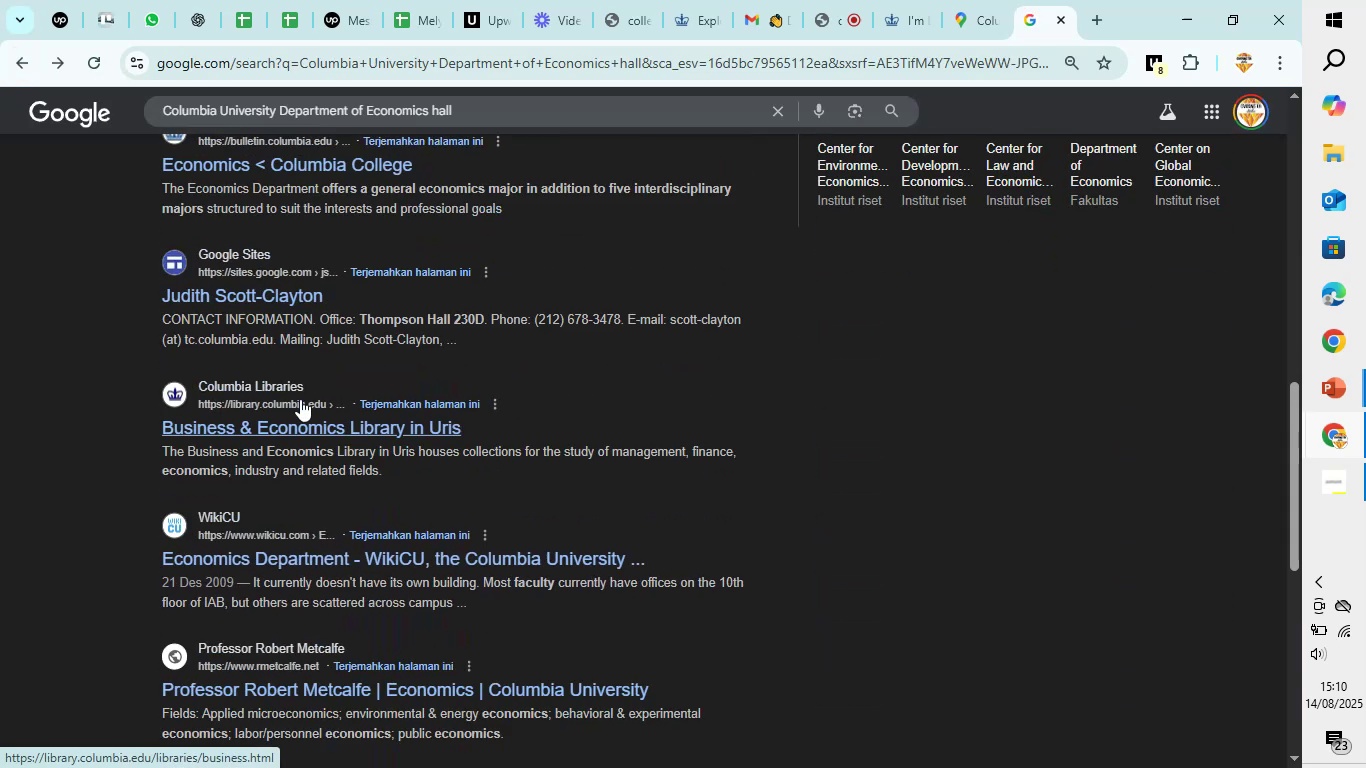 
scroll: coordinate [300, 399], scroll_direction: up, amount: 21.0
 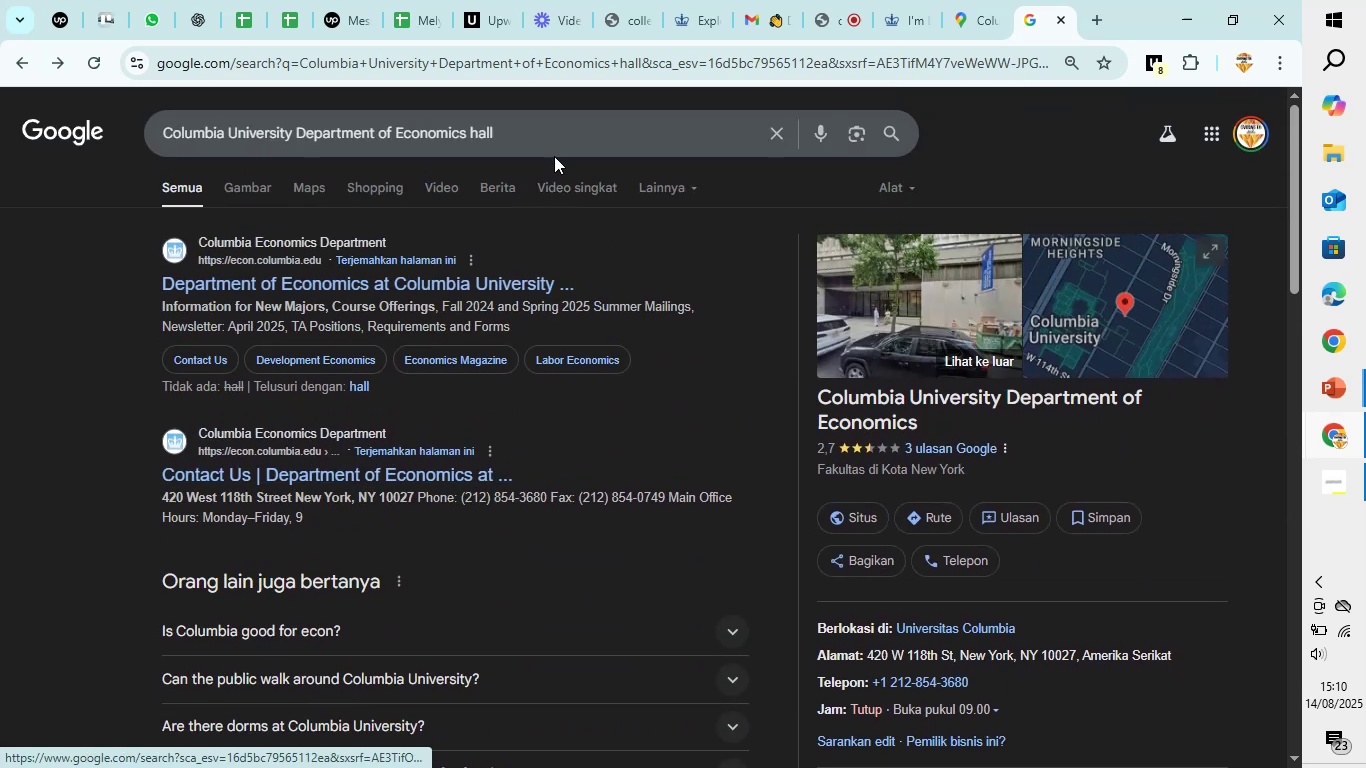 
left_click_drag(start_coordinate=[537, 135], to_coordinate=[473, 147])
 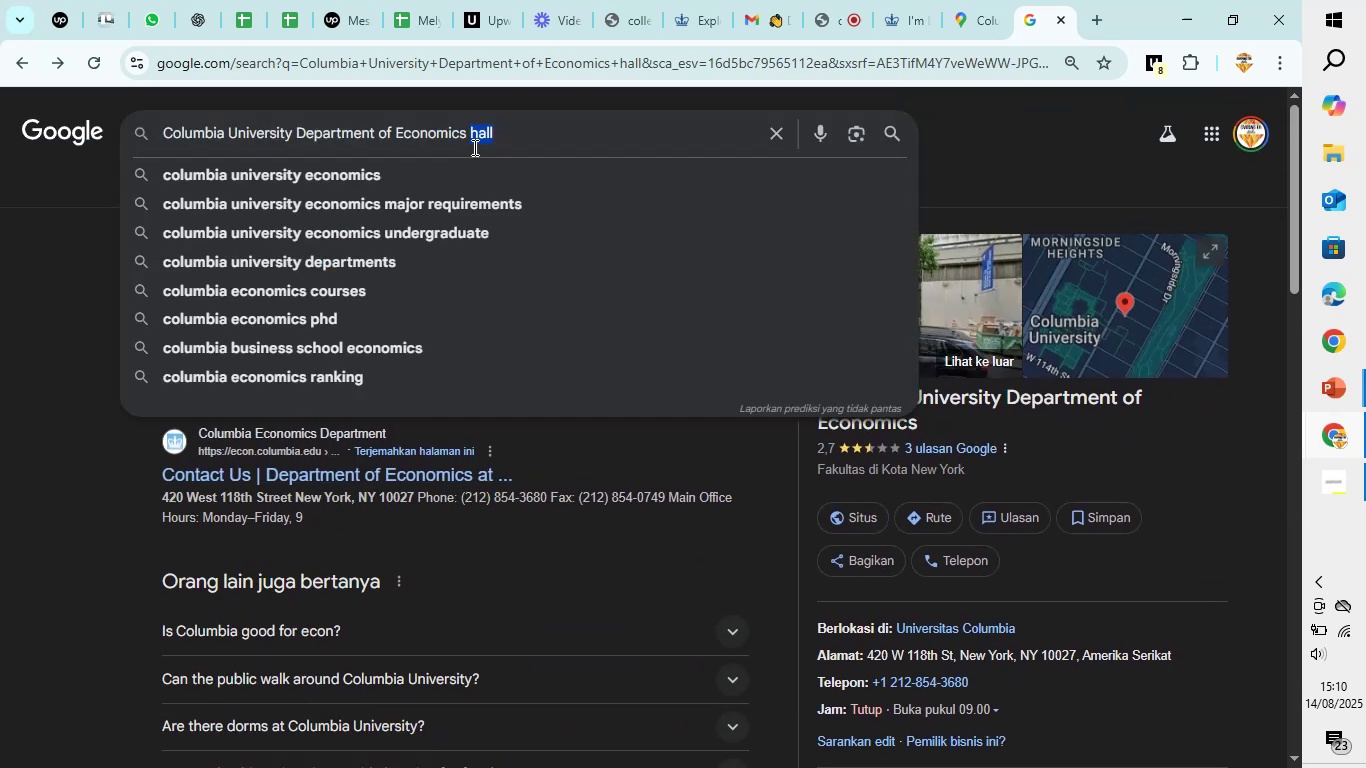 
type(ballroom)
 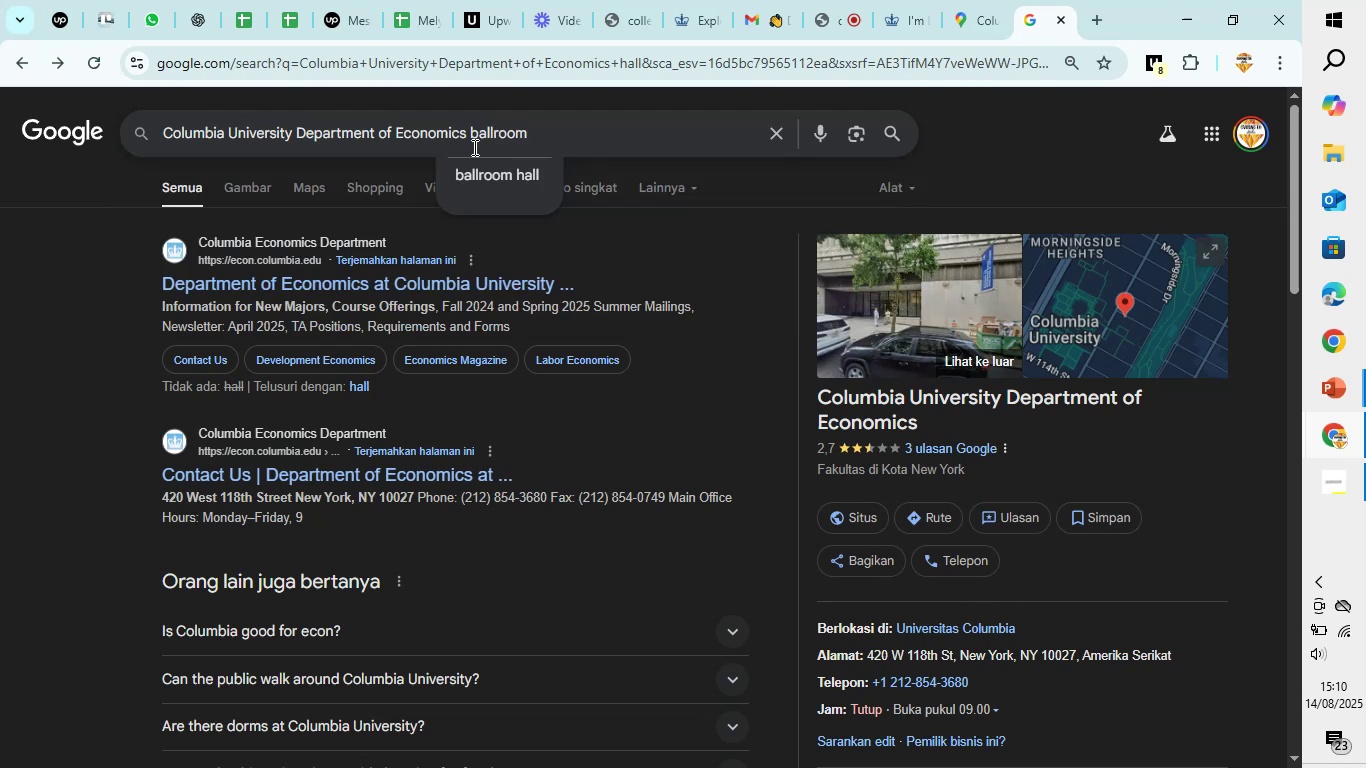 
key(Enter)
 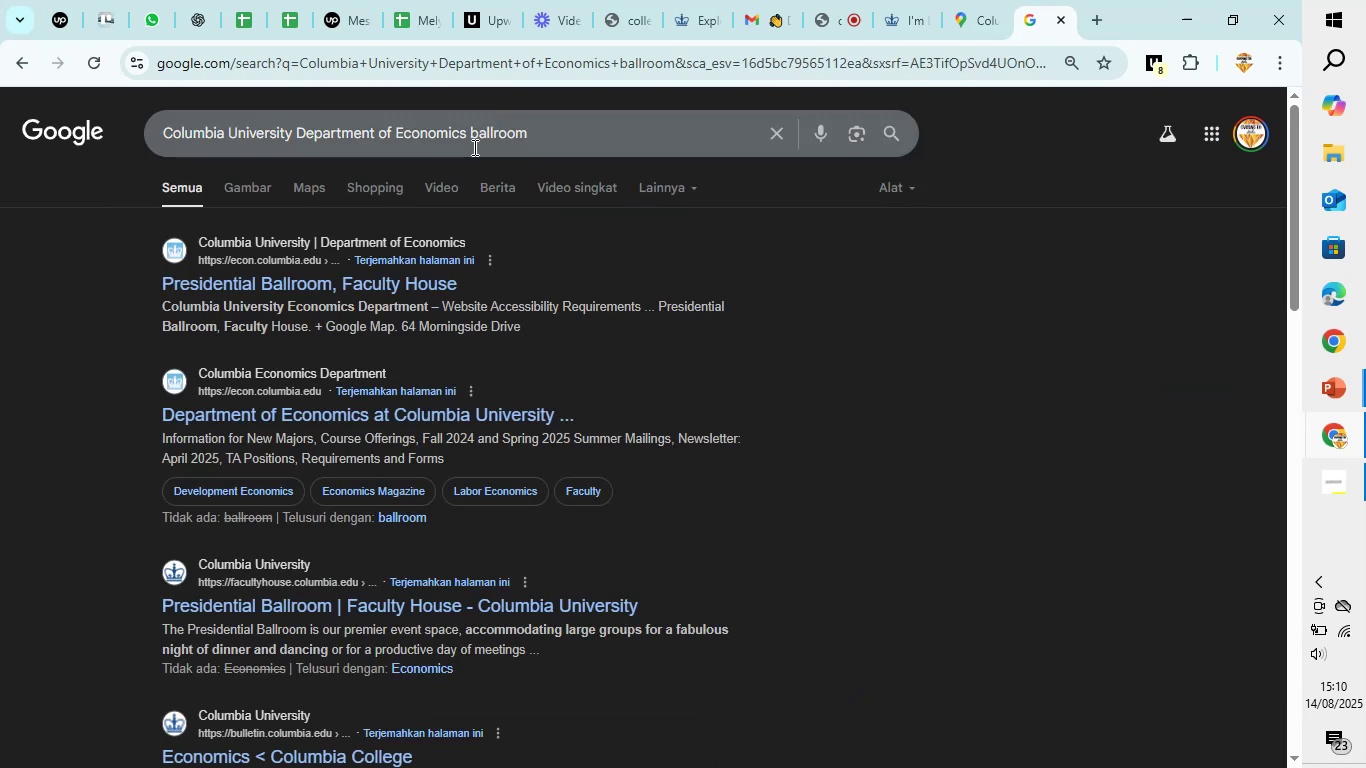 
wait(11.0)
 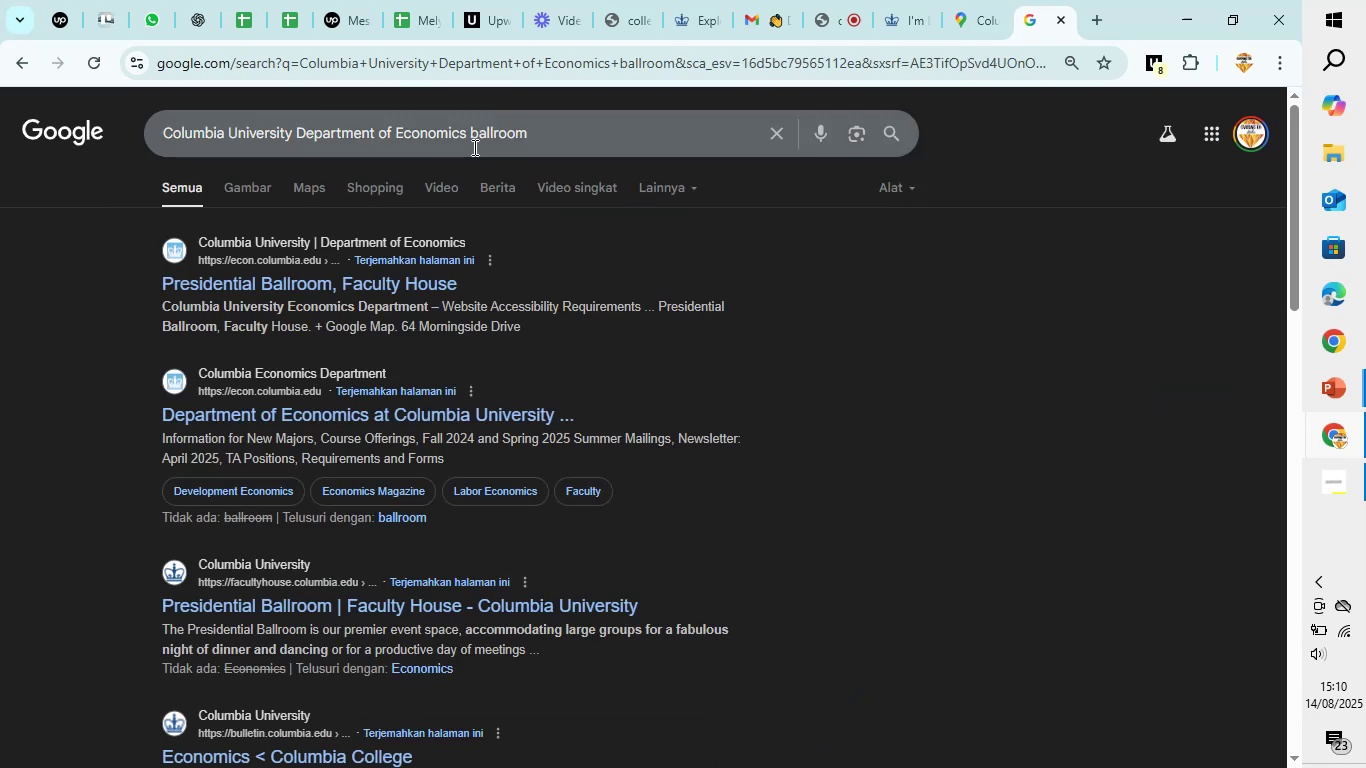 
scroll: coordinate [458, 398], scroll_direction: down, amount: 1.0
 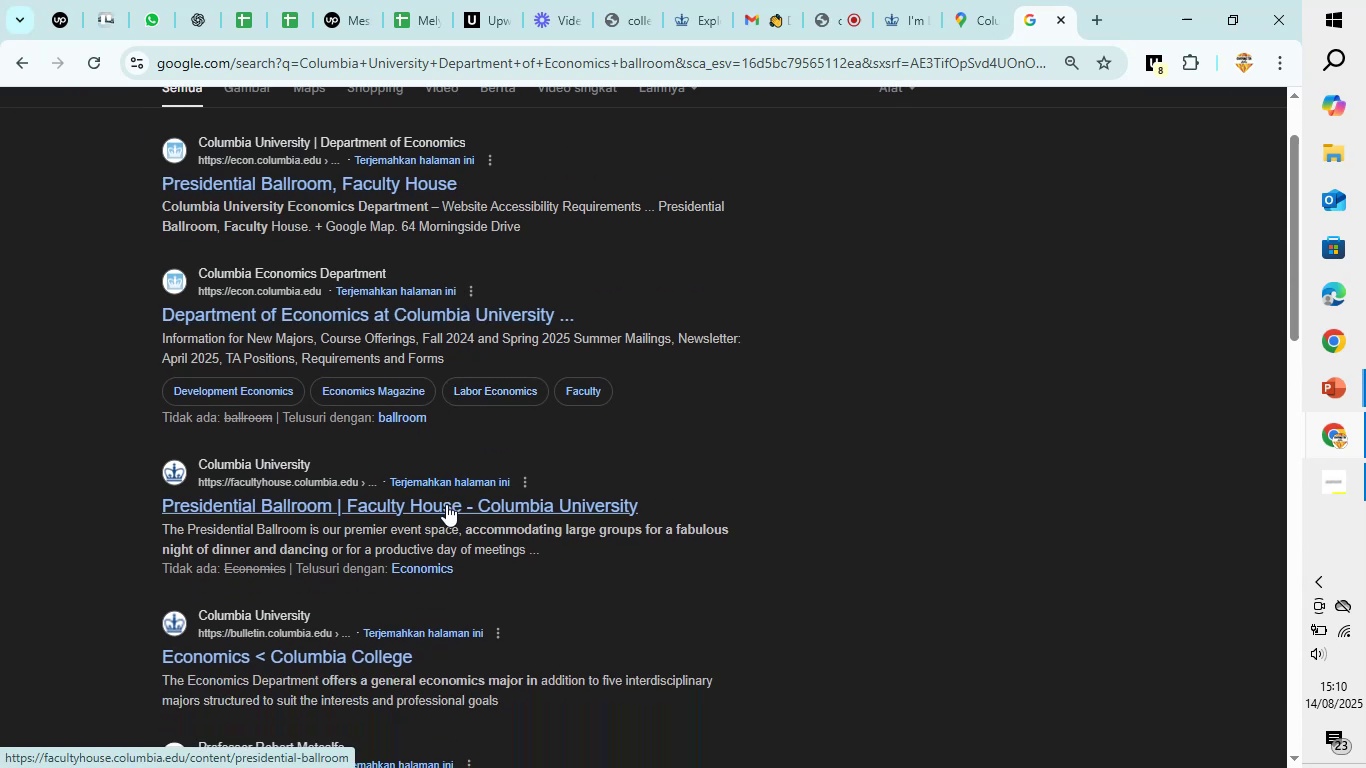 
wait(6.23)
 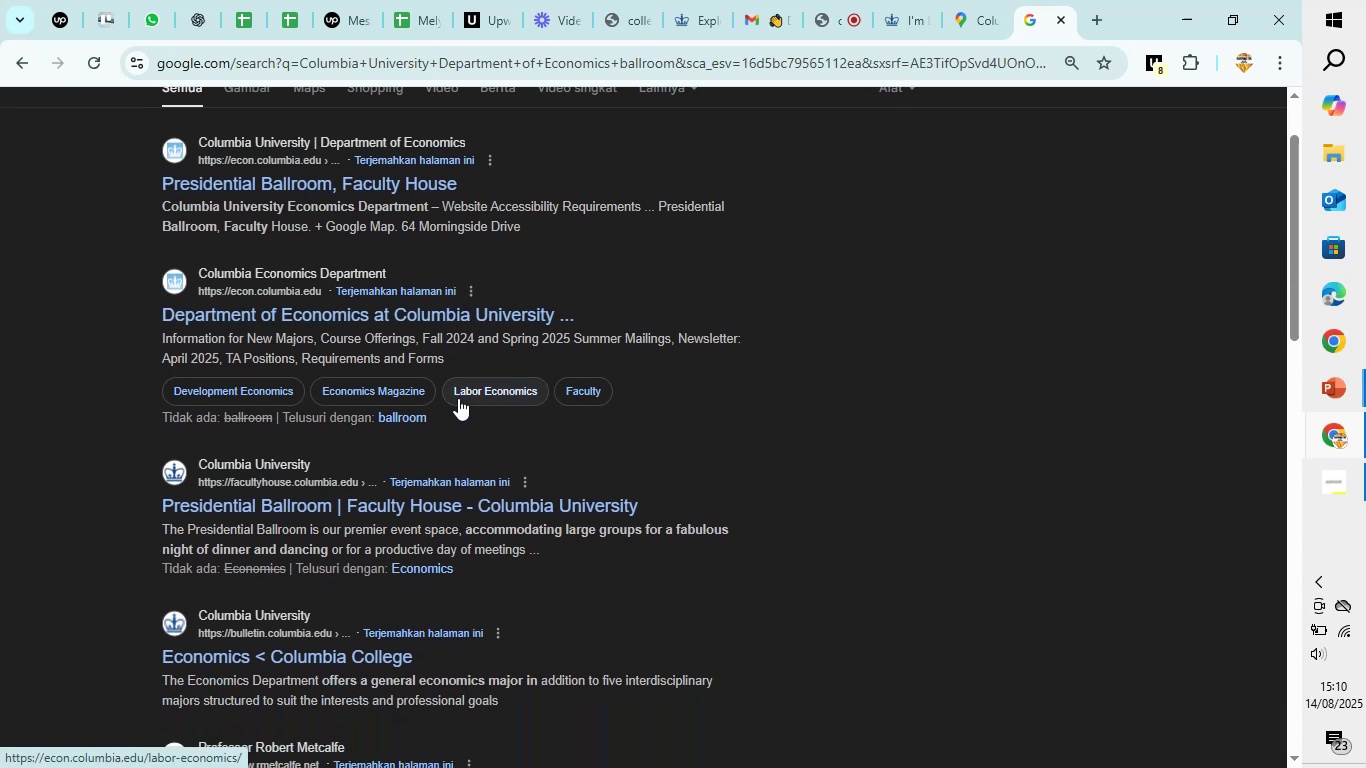 
left_click([446, 504])
 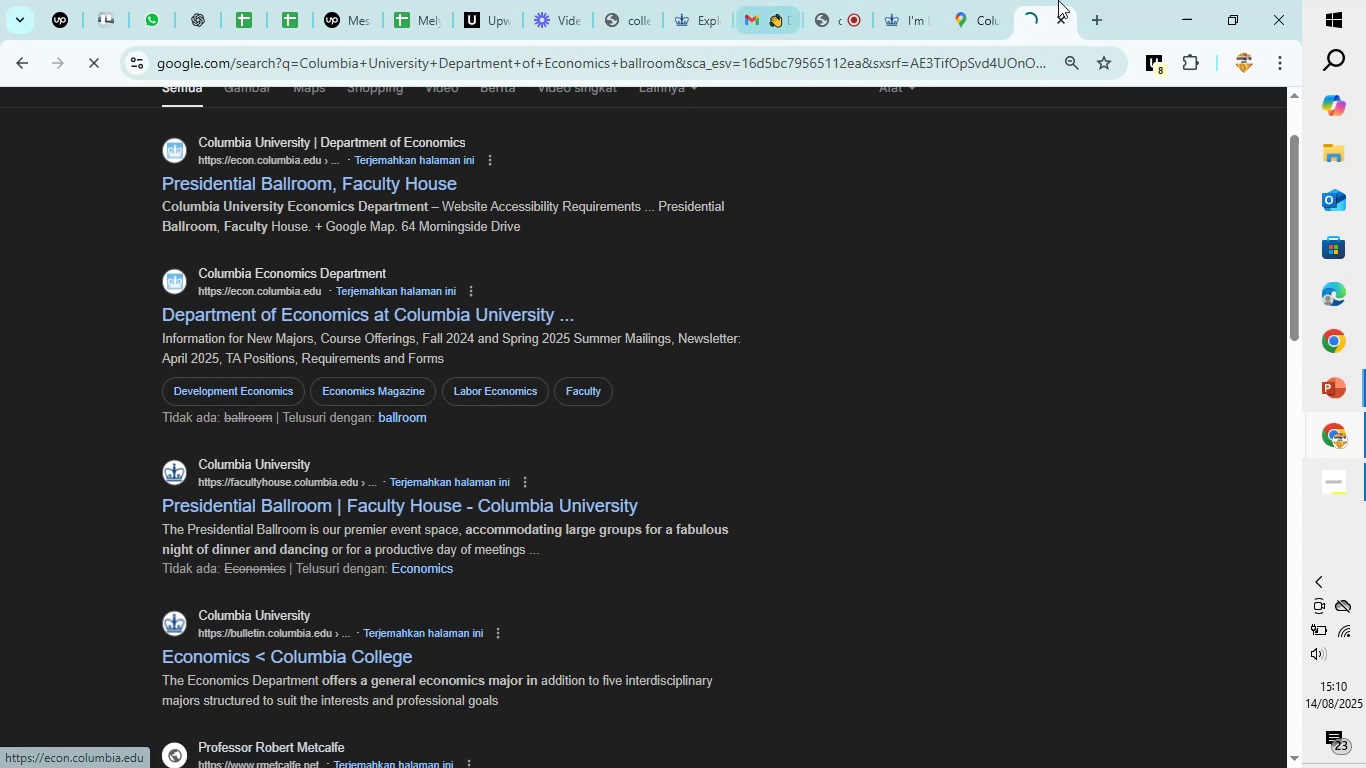 
mouse_move([1319, 27])
 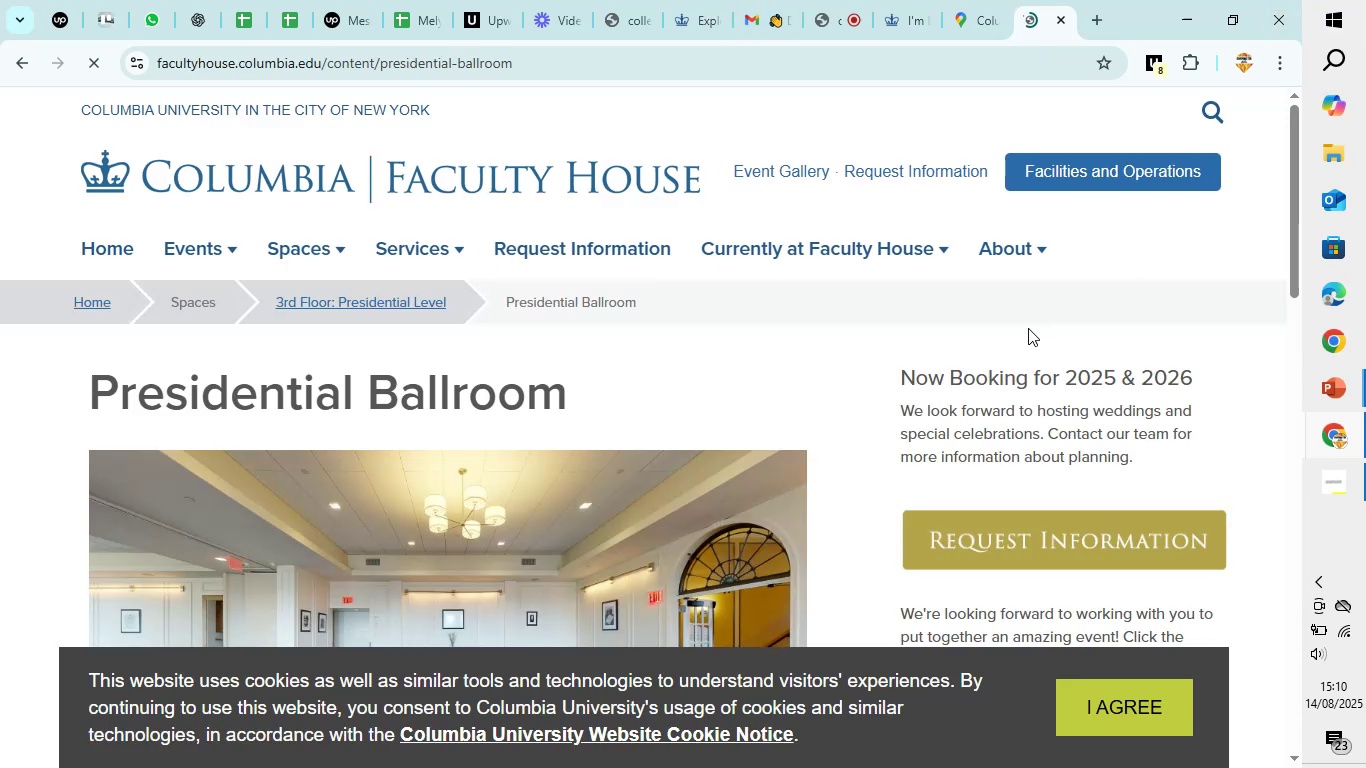 
scroll: coordinate [1028, 328], scroll_direction: down, amount: 11.0
 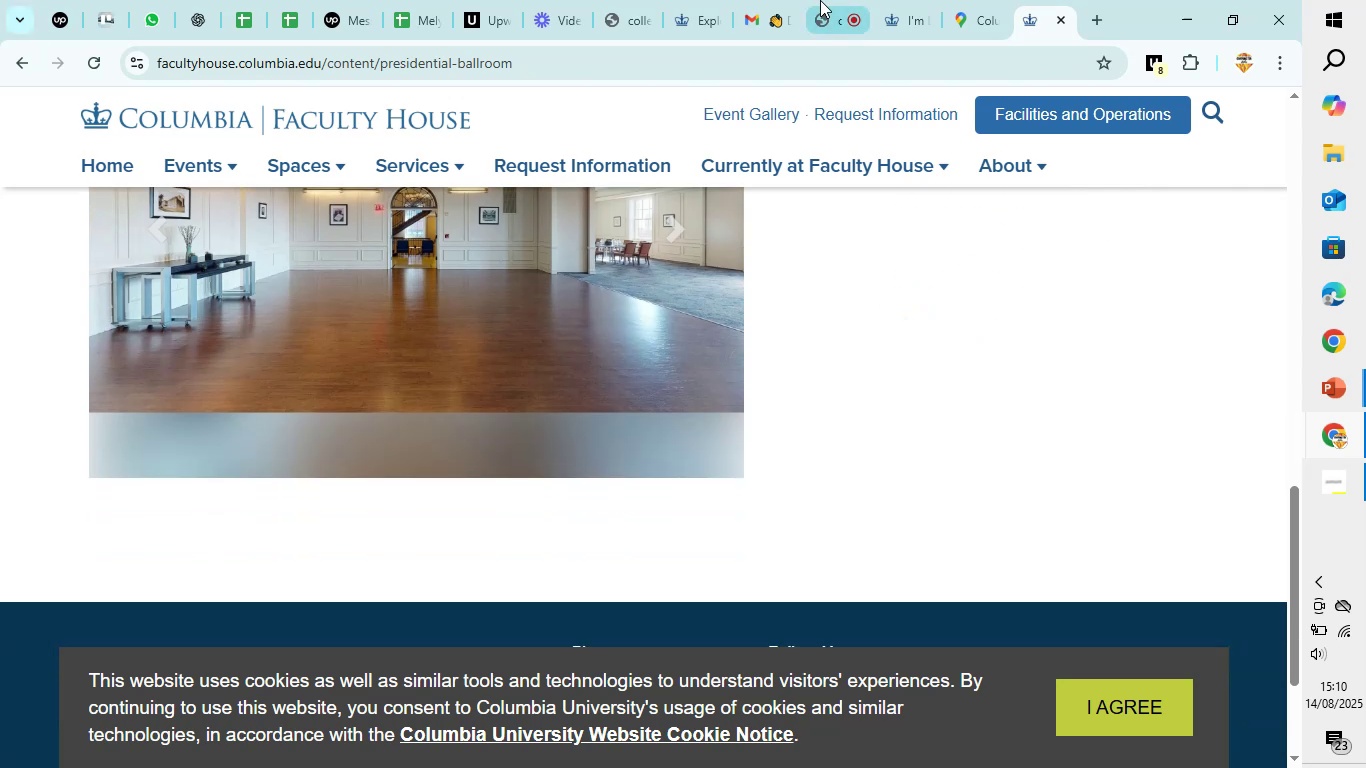 
left_click([986, 0])
 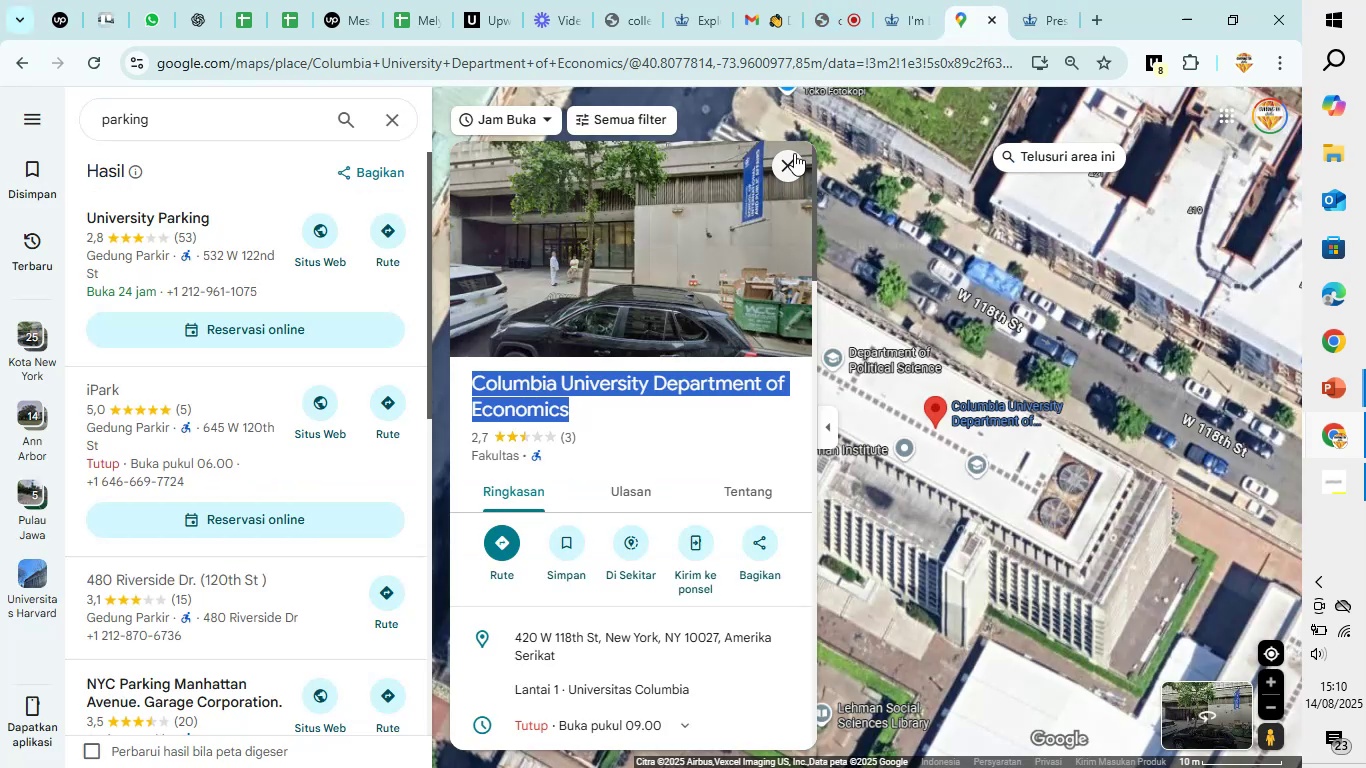 
left_click([793, 153])
 